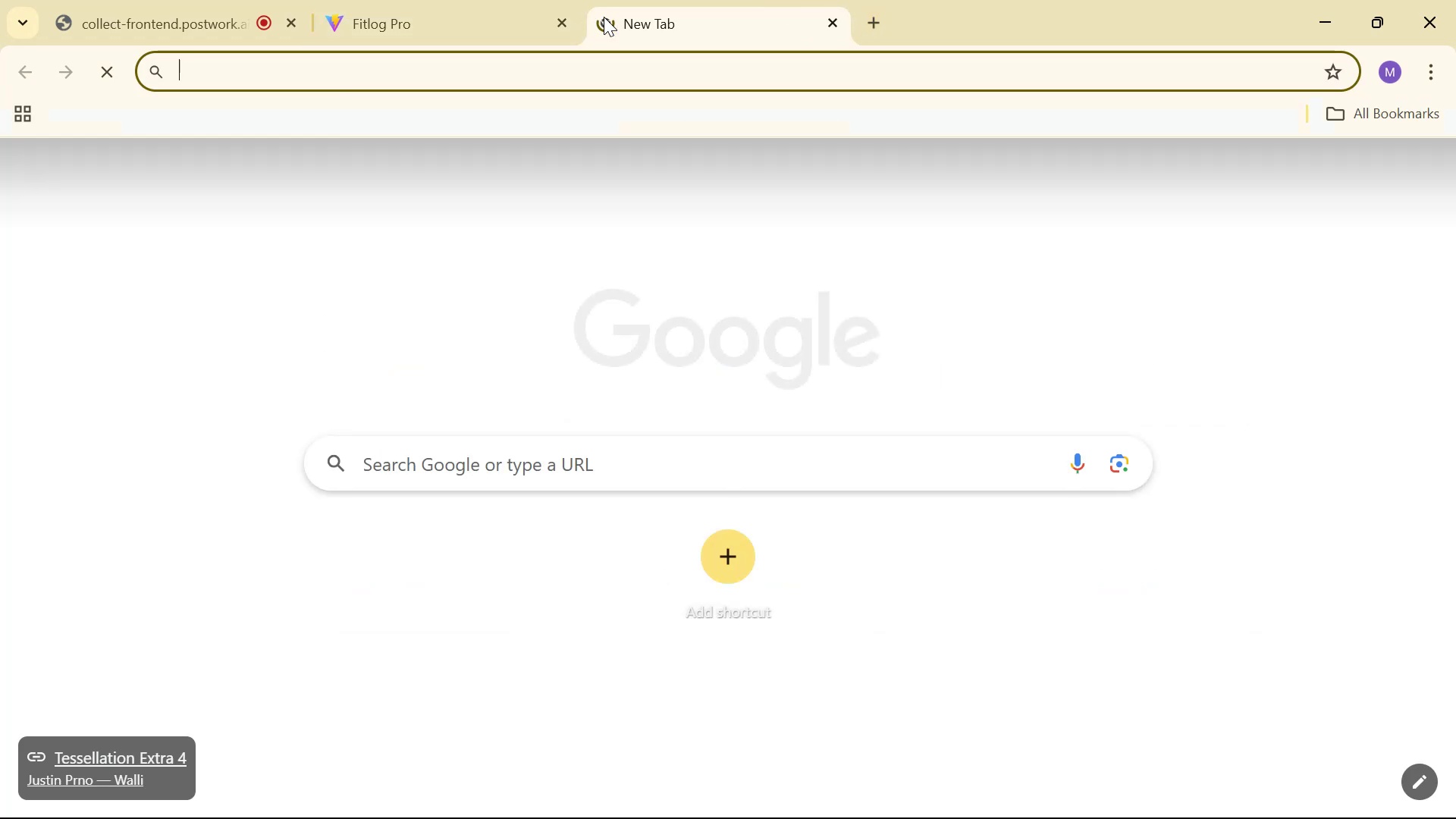 
key(F)
 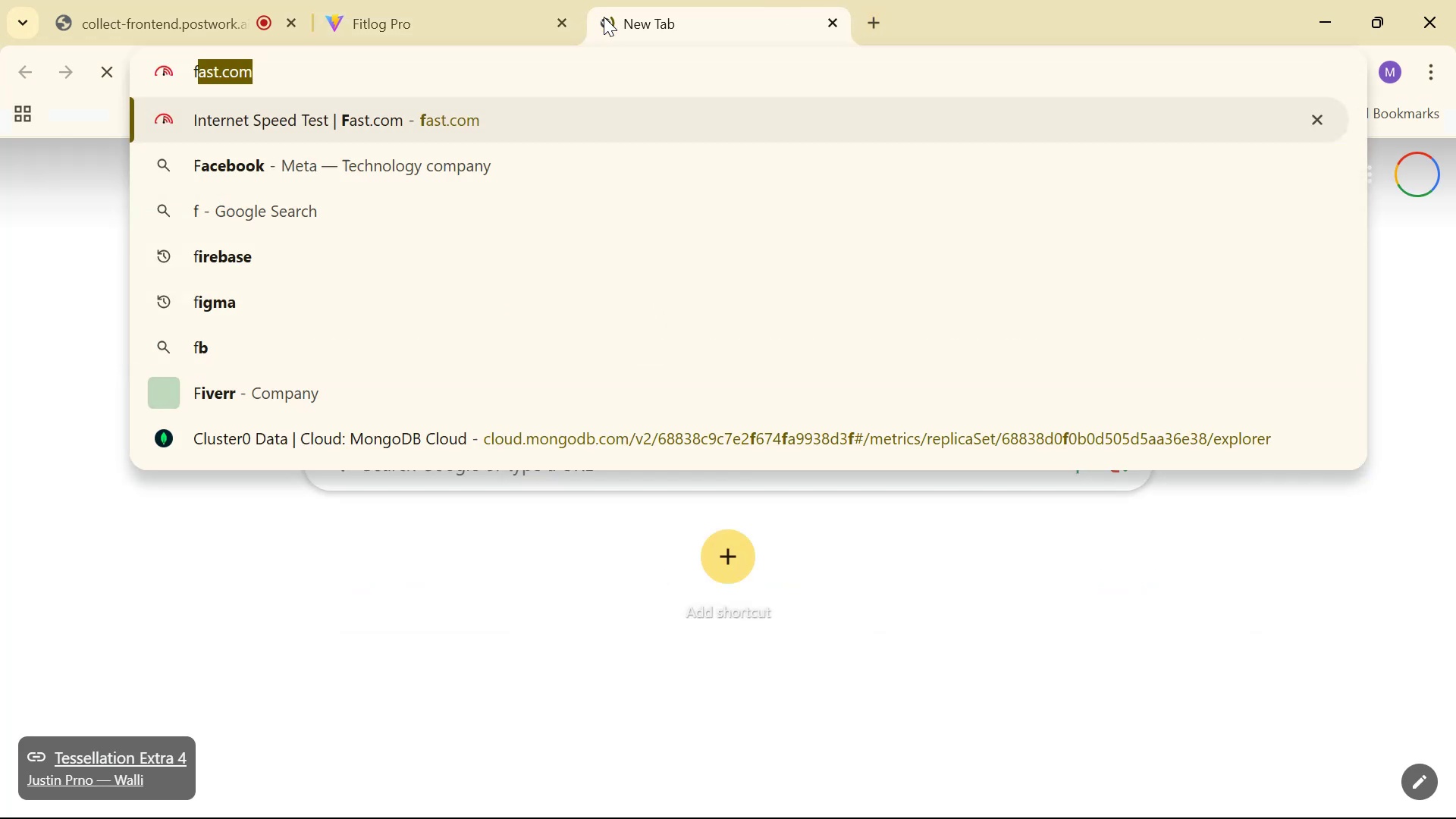 
key(Backspace)
 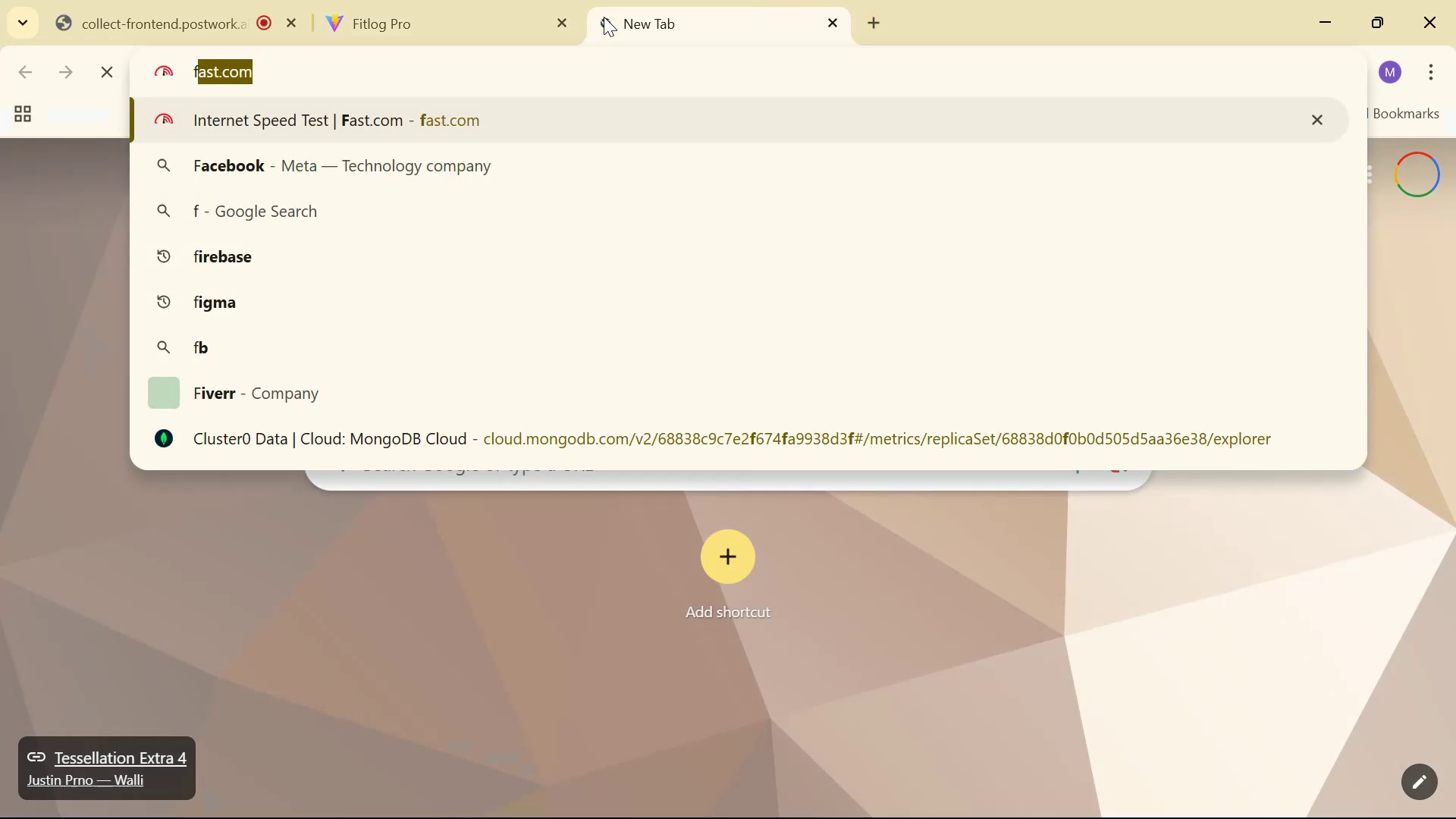 
key(Backspace)
 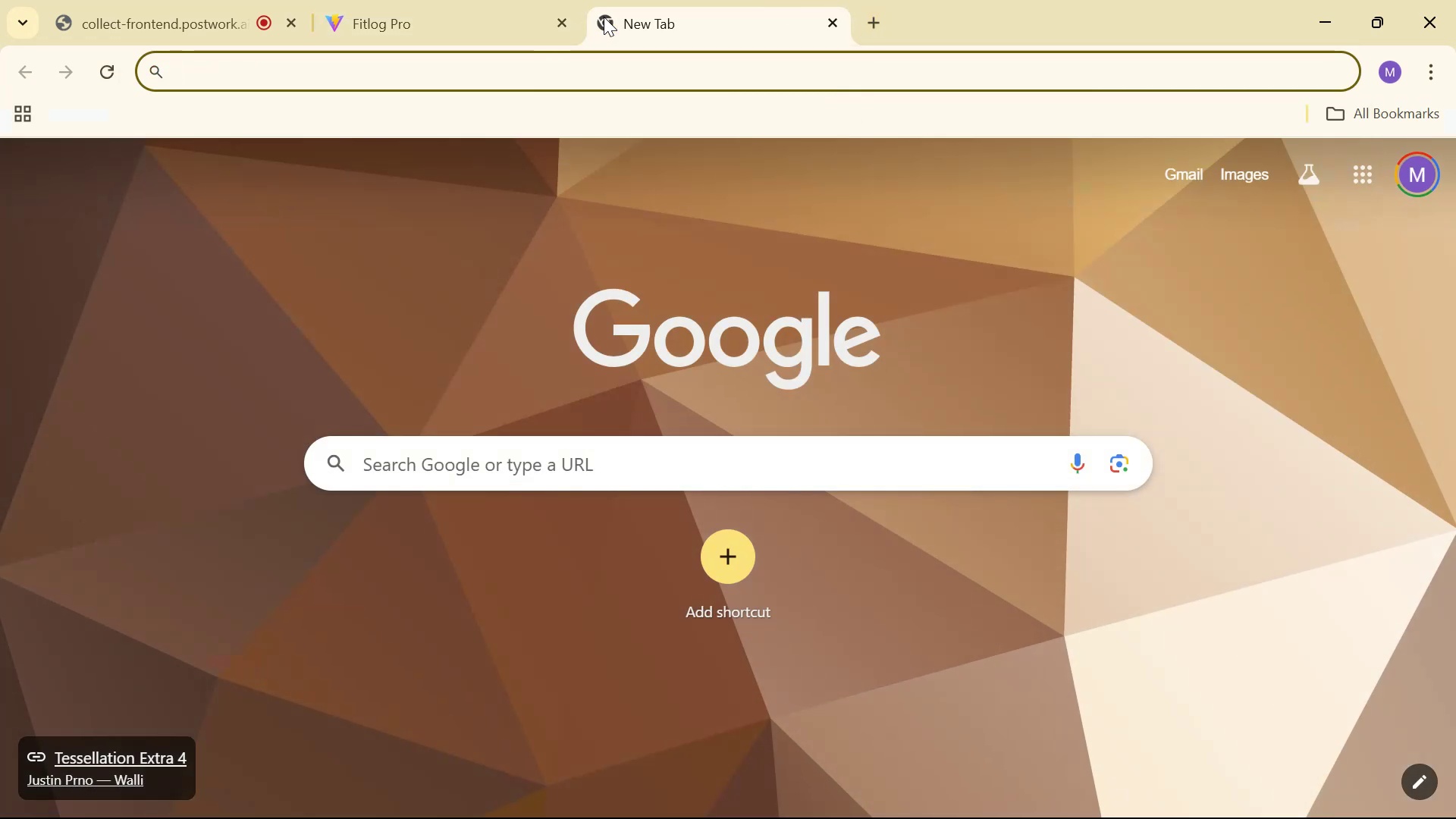 
left_click([474, 0])
 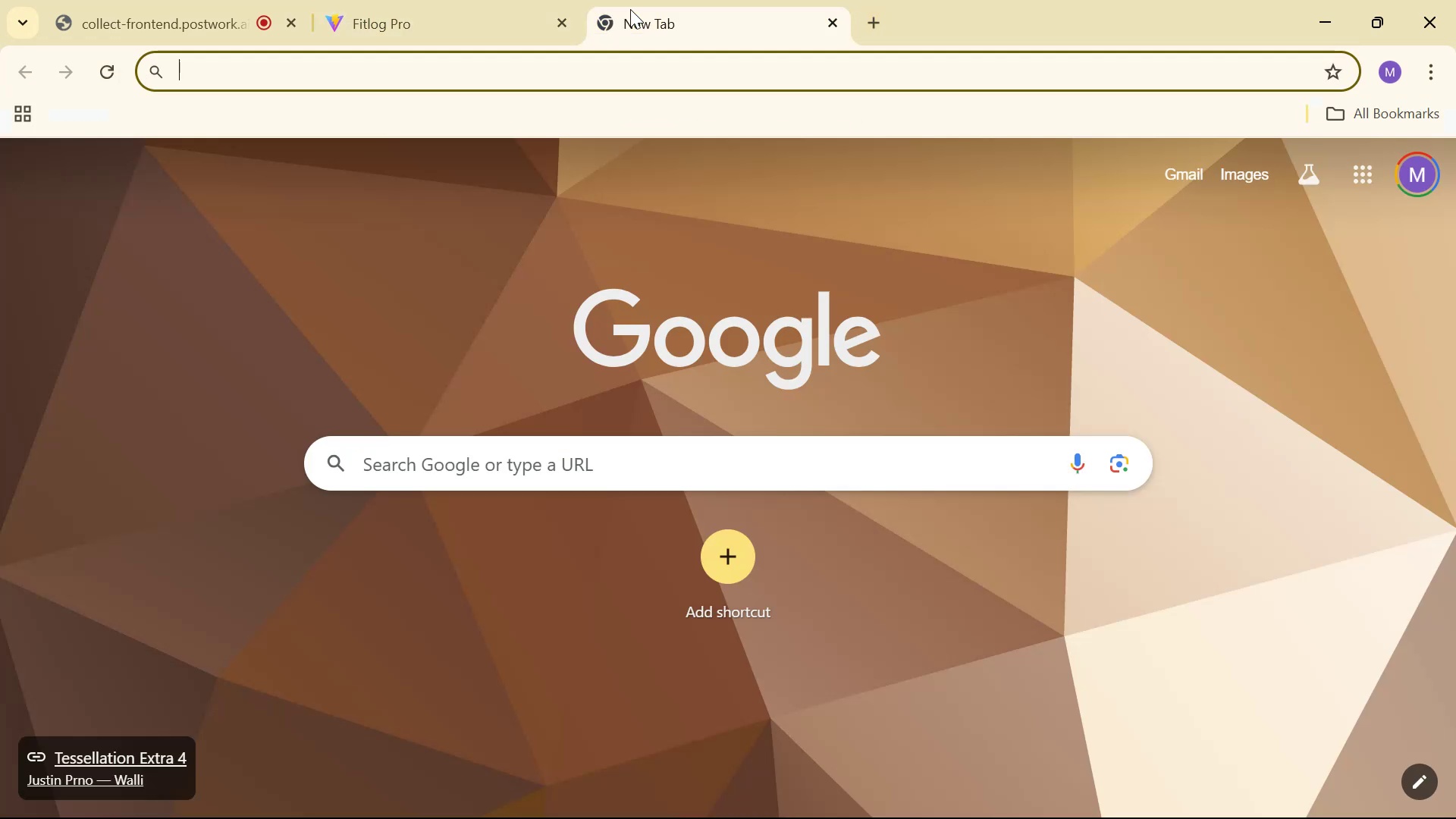 
left_click([478, 19])
 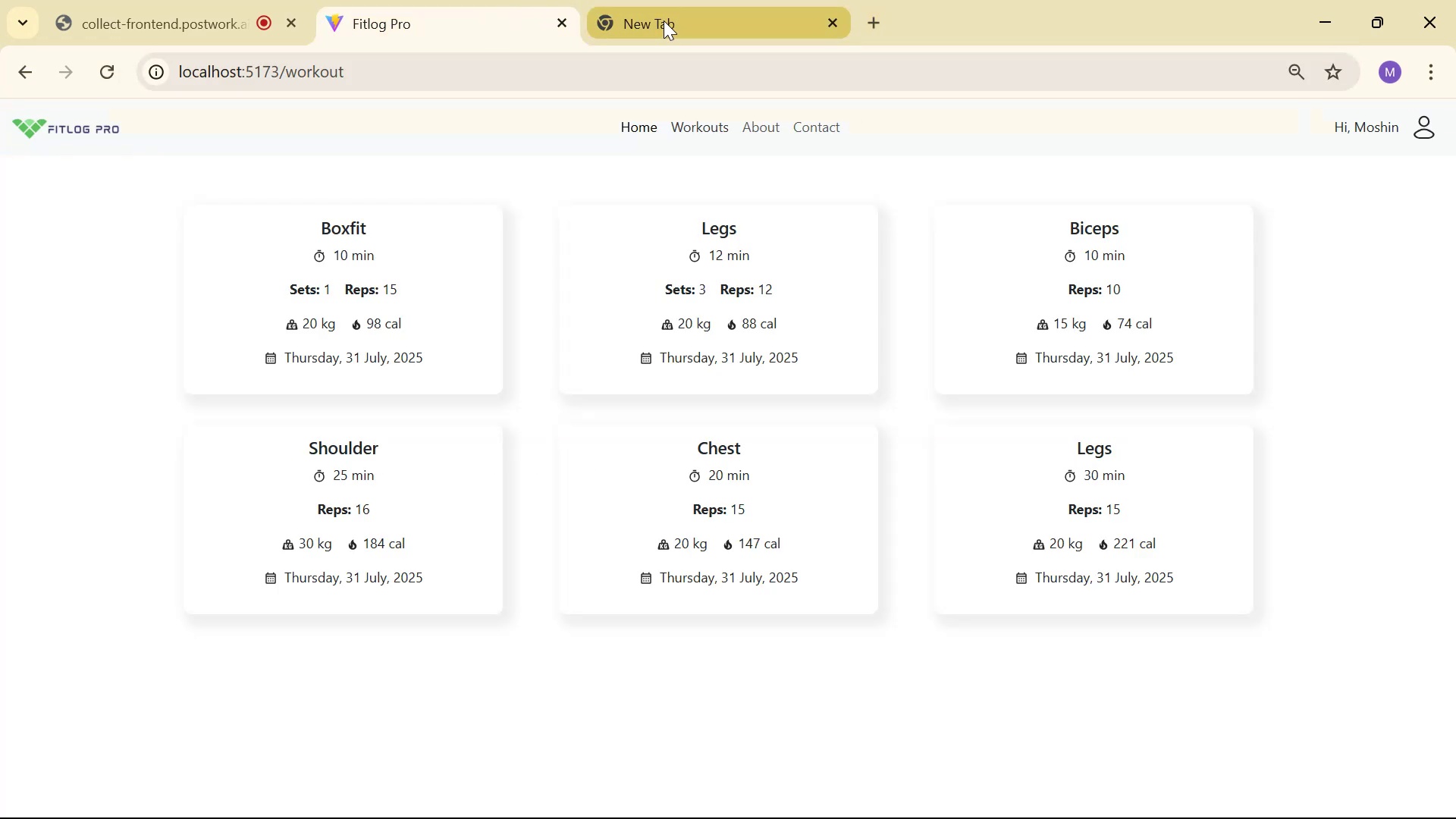 
left_click([739, 17])
 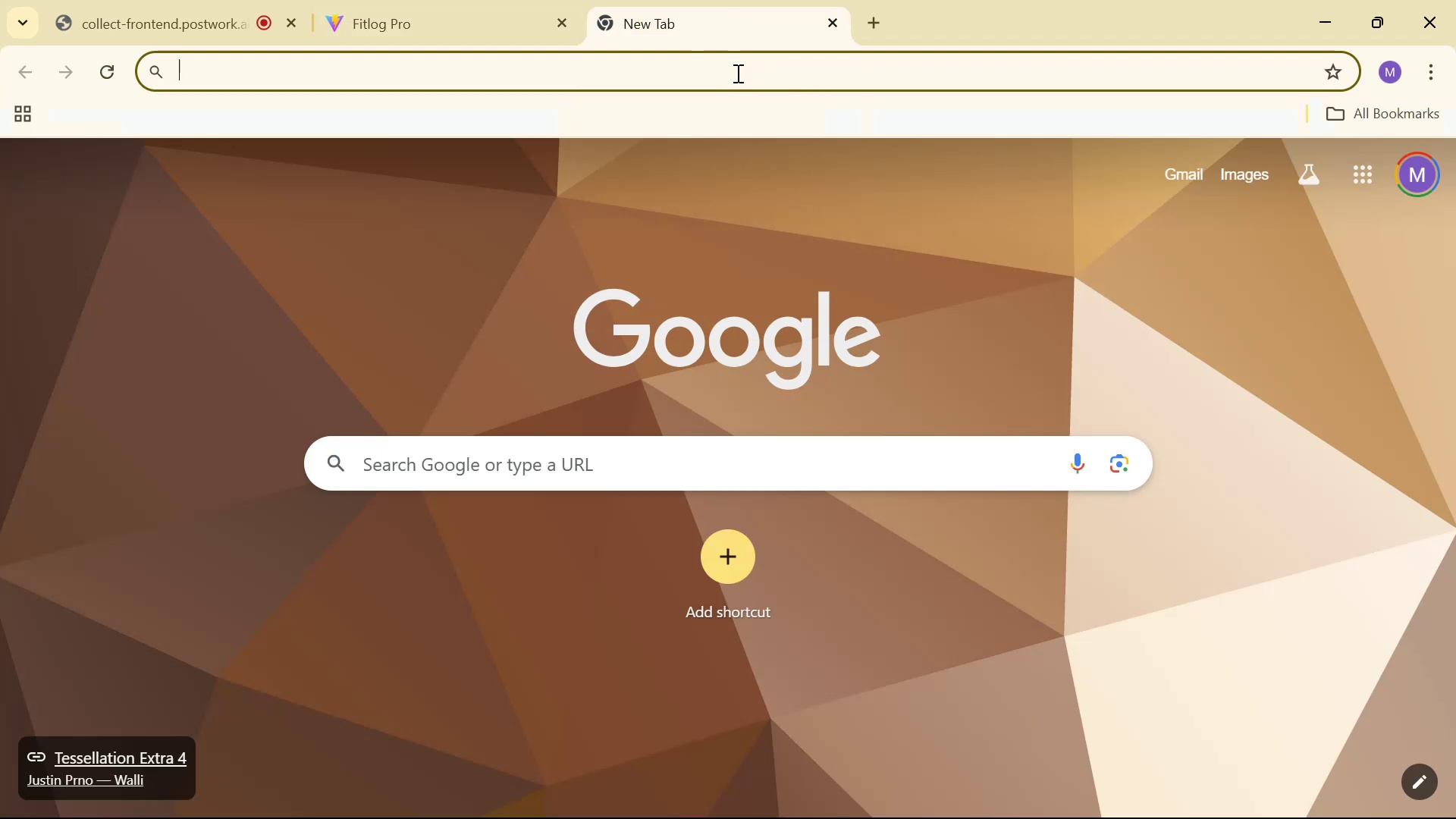 
left_click([739, 75])
 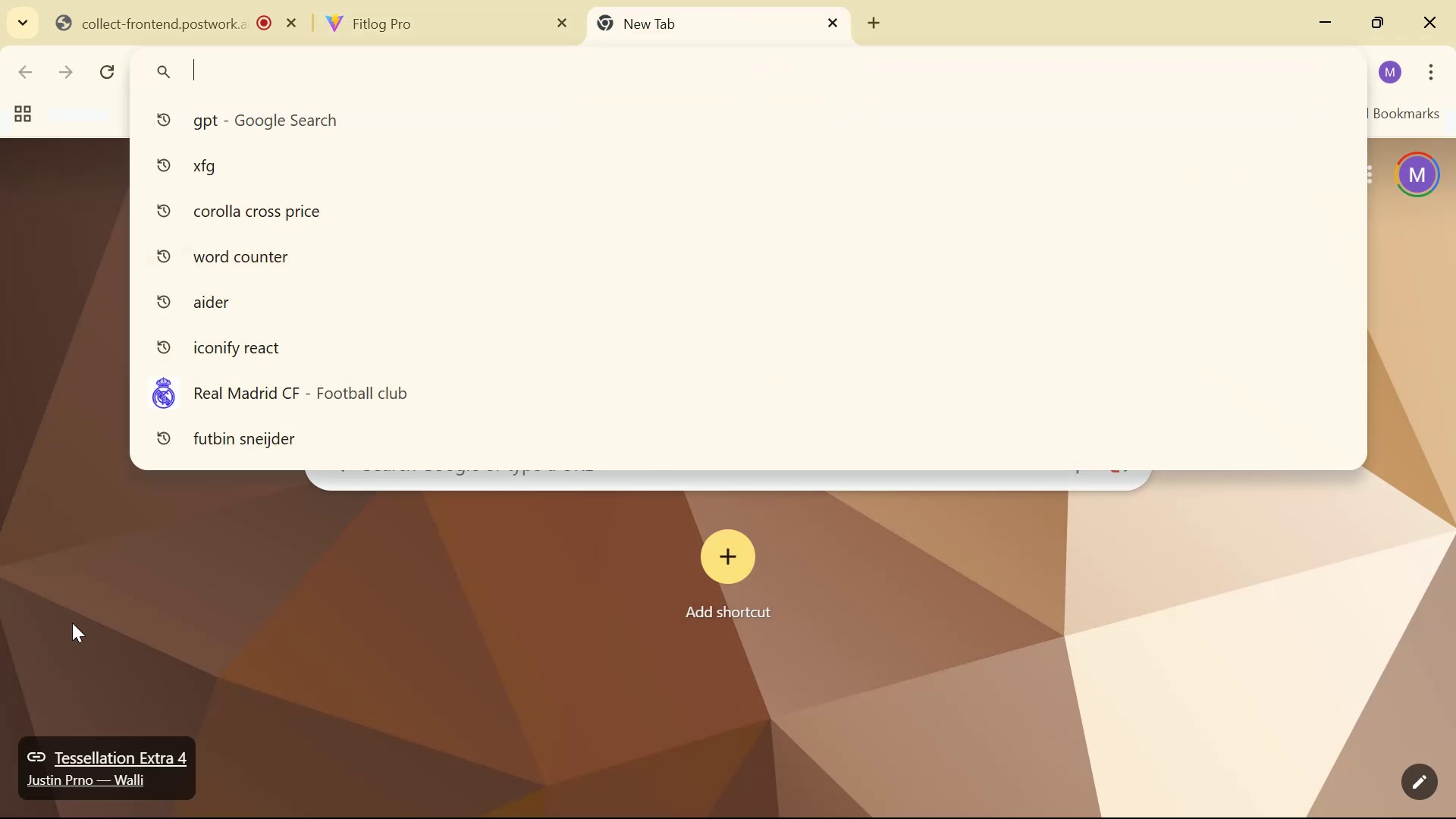 
type(fi)
key(Backspace)
key(Backspace)
key(Backspace)
 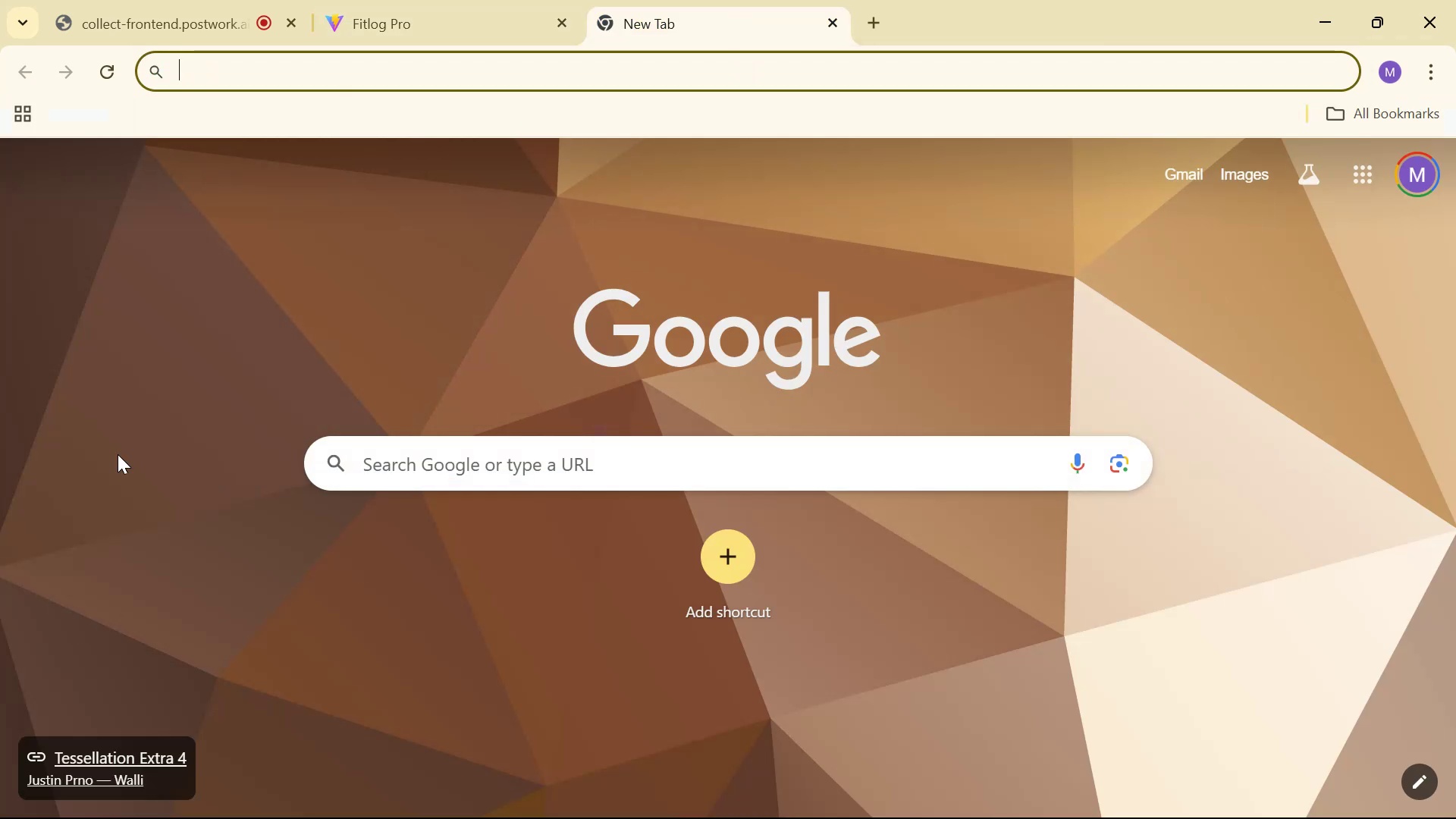 
left_click([444, 0])
 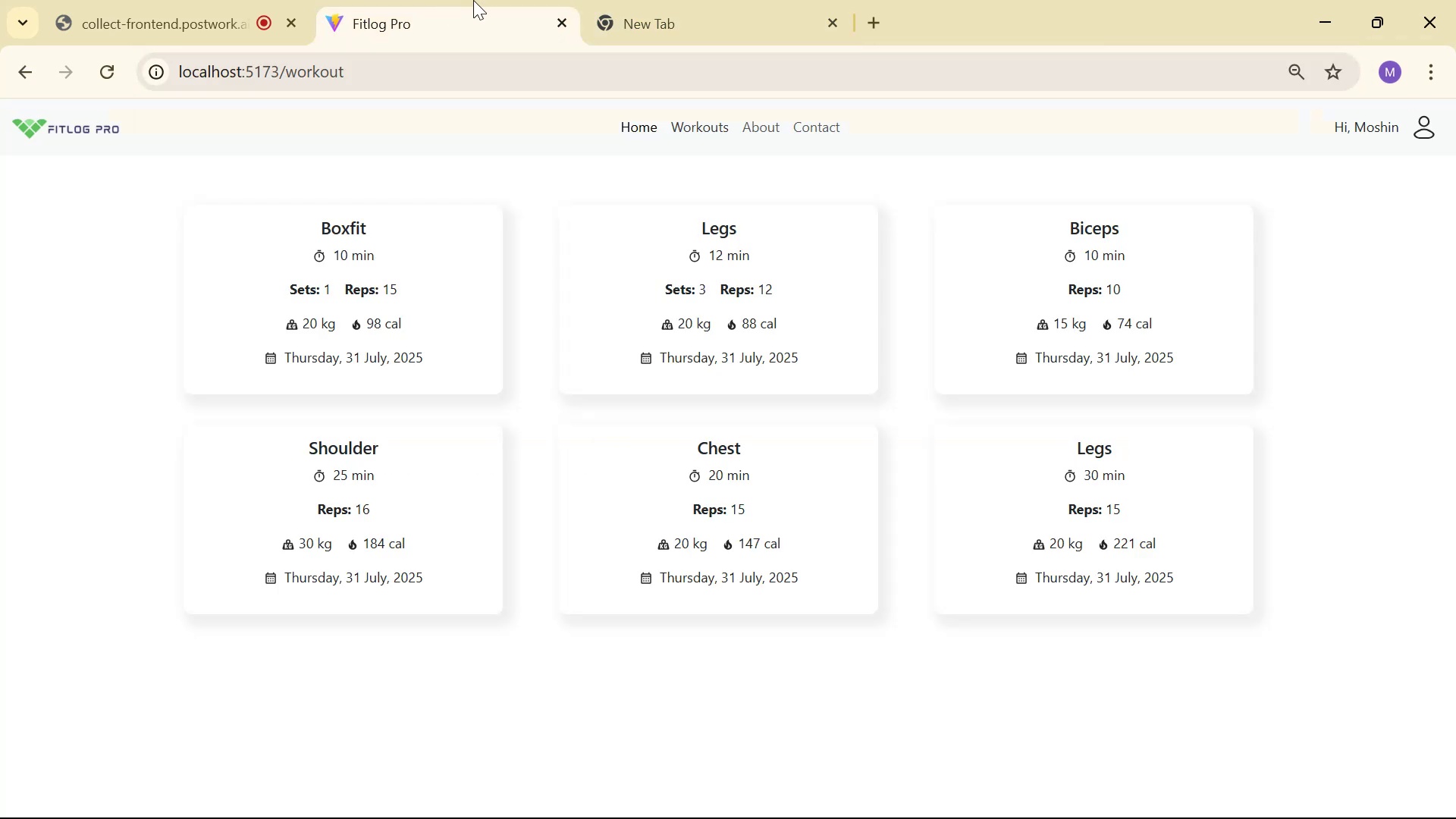 
mouse_move([610, 15])
 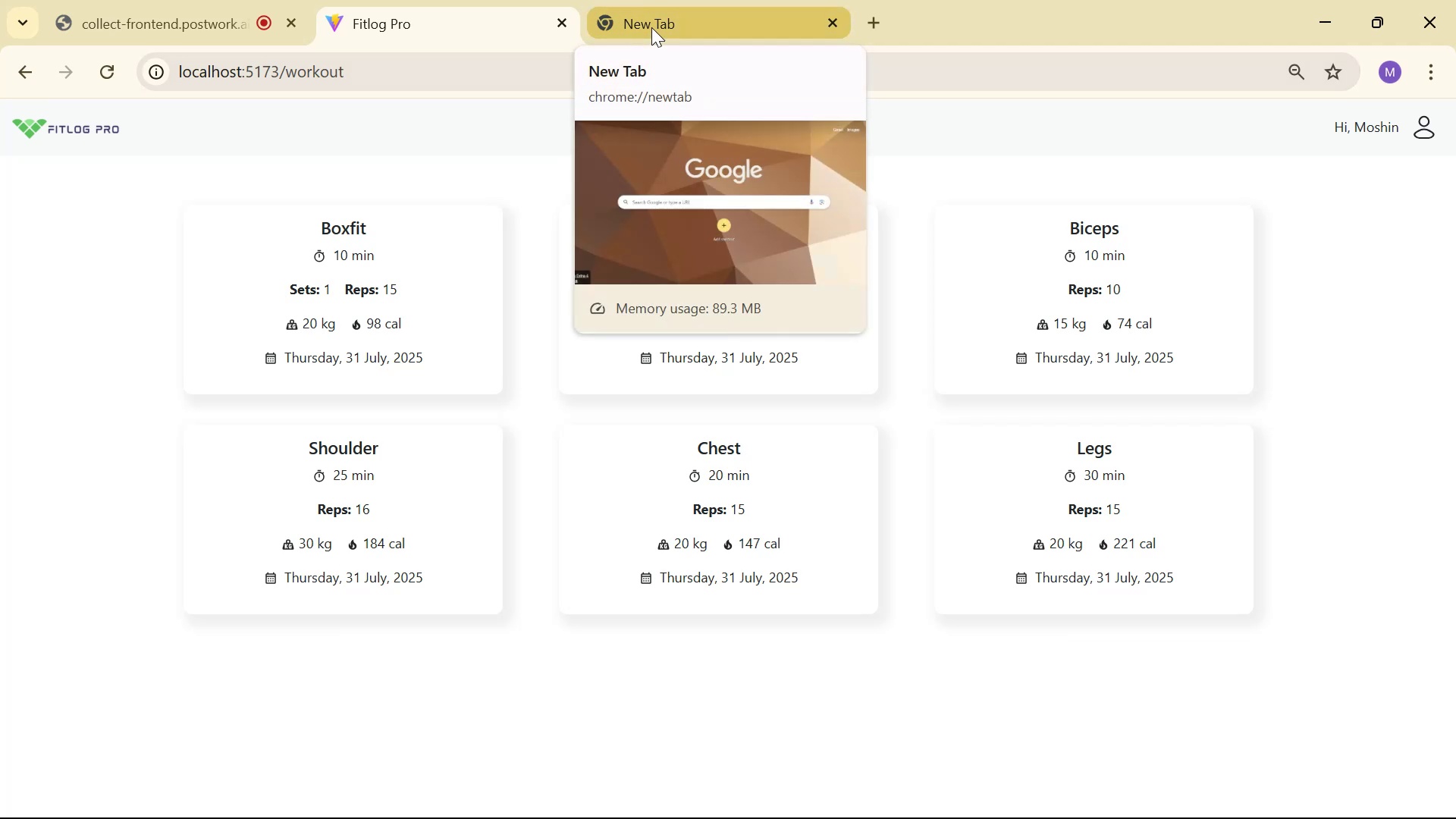 
left_click([651, 27])
 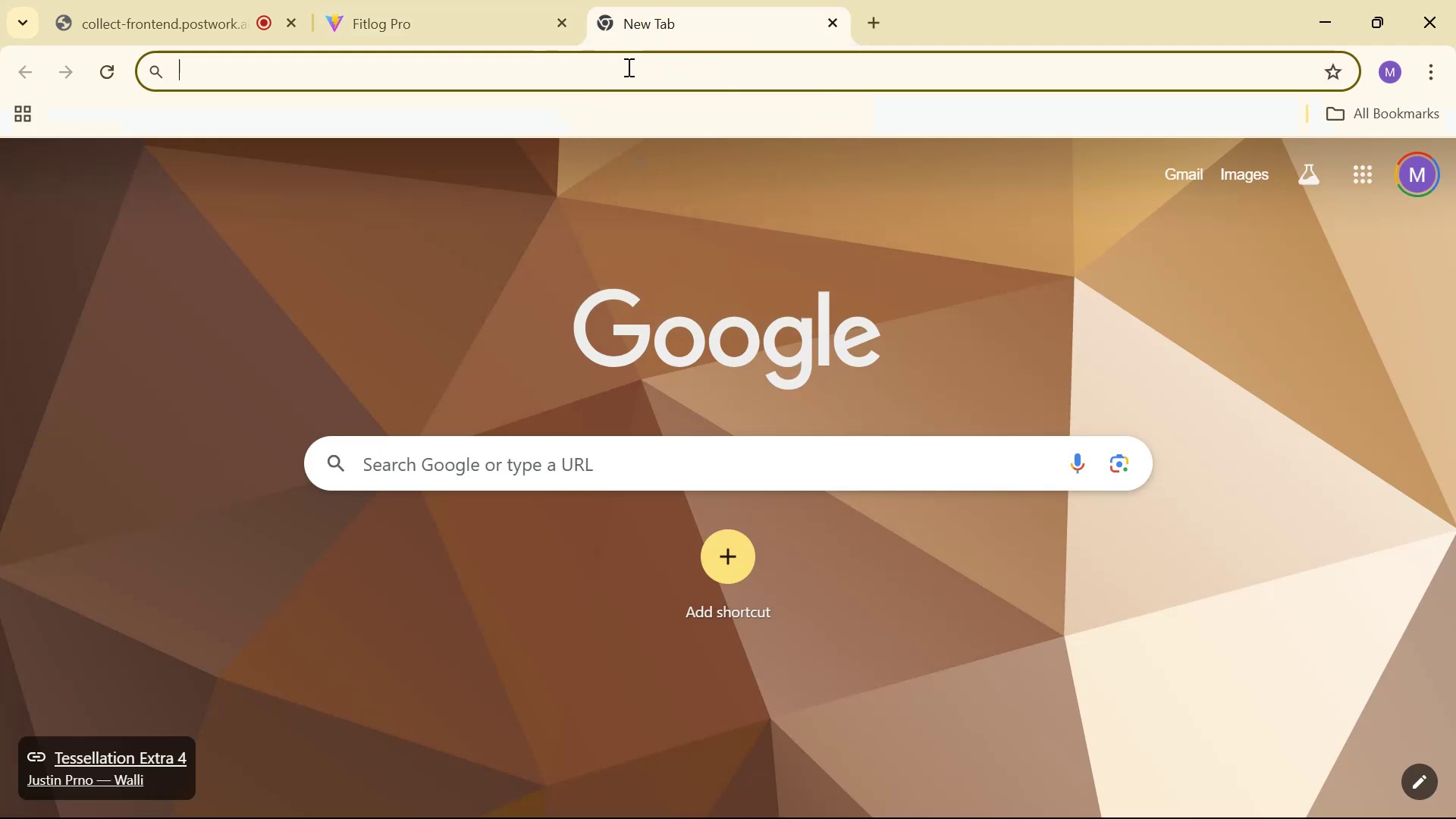 
key(Alt+Tab)
 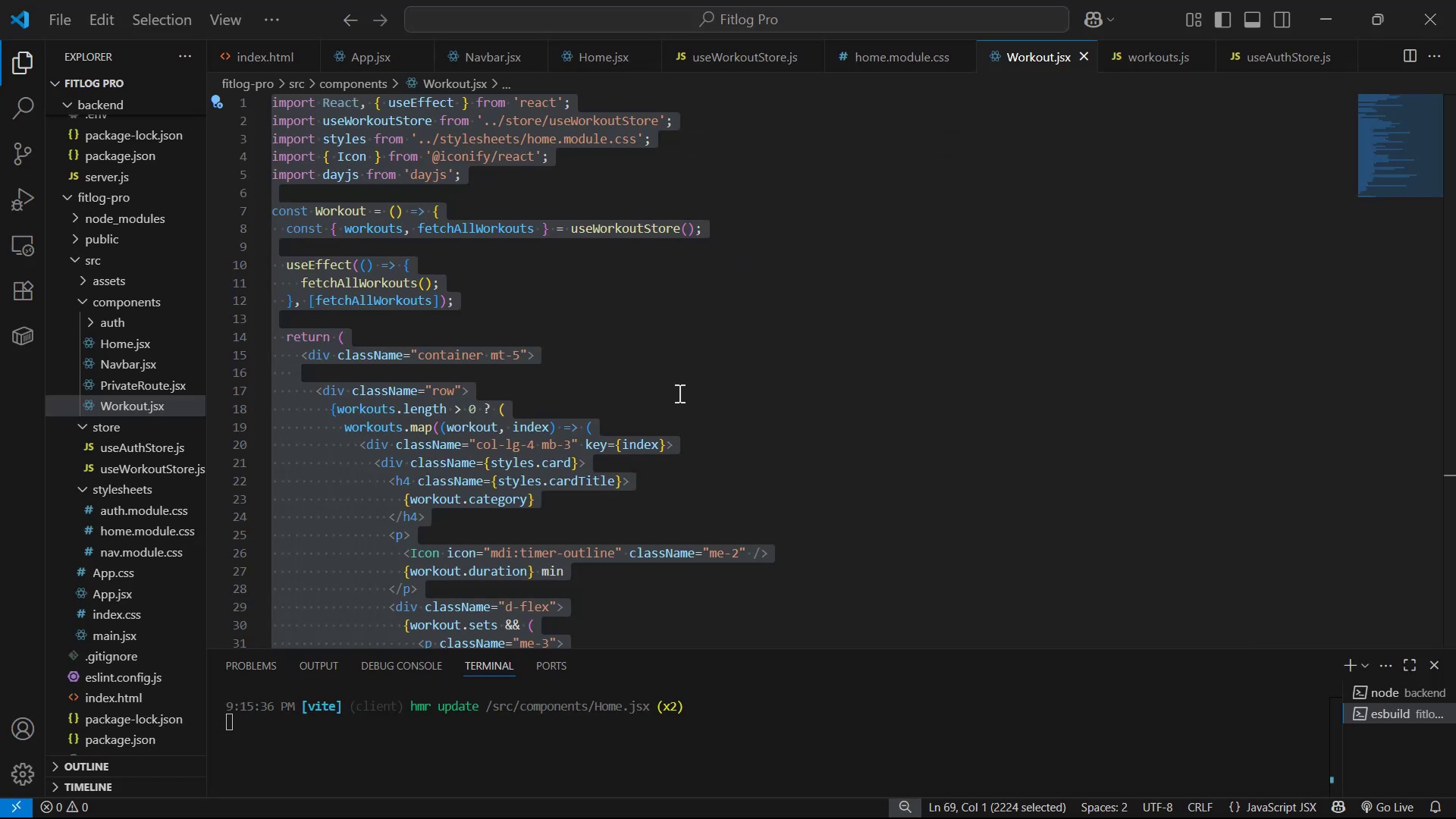 
left_click([670, 344])
 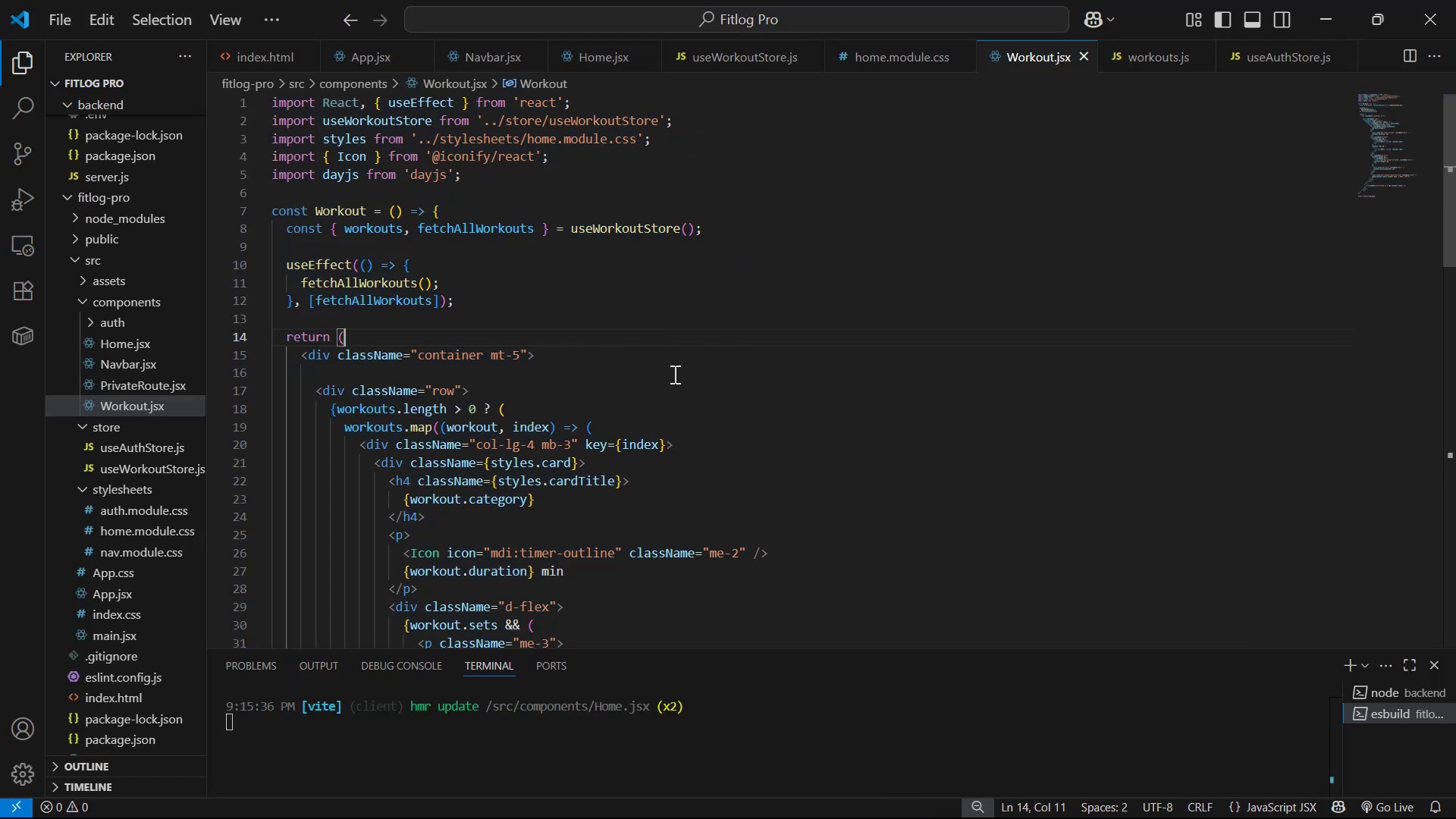 
scroll: coordinate [892, 242], scroll_direction: down, amount: 7.0
 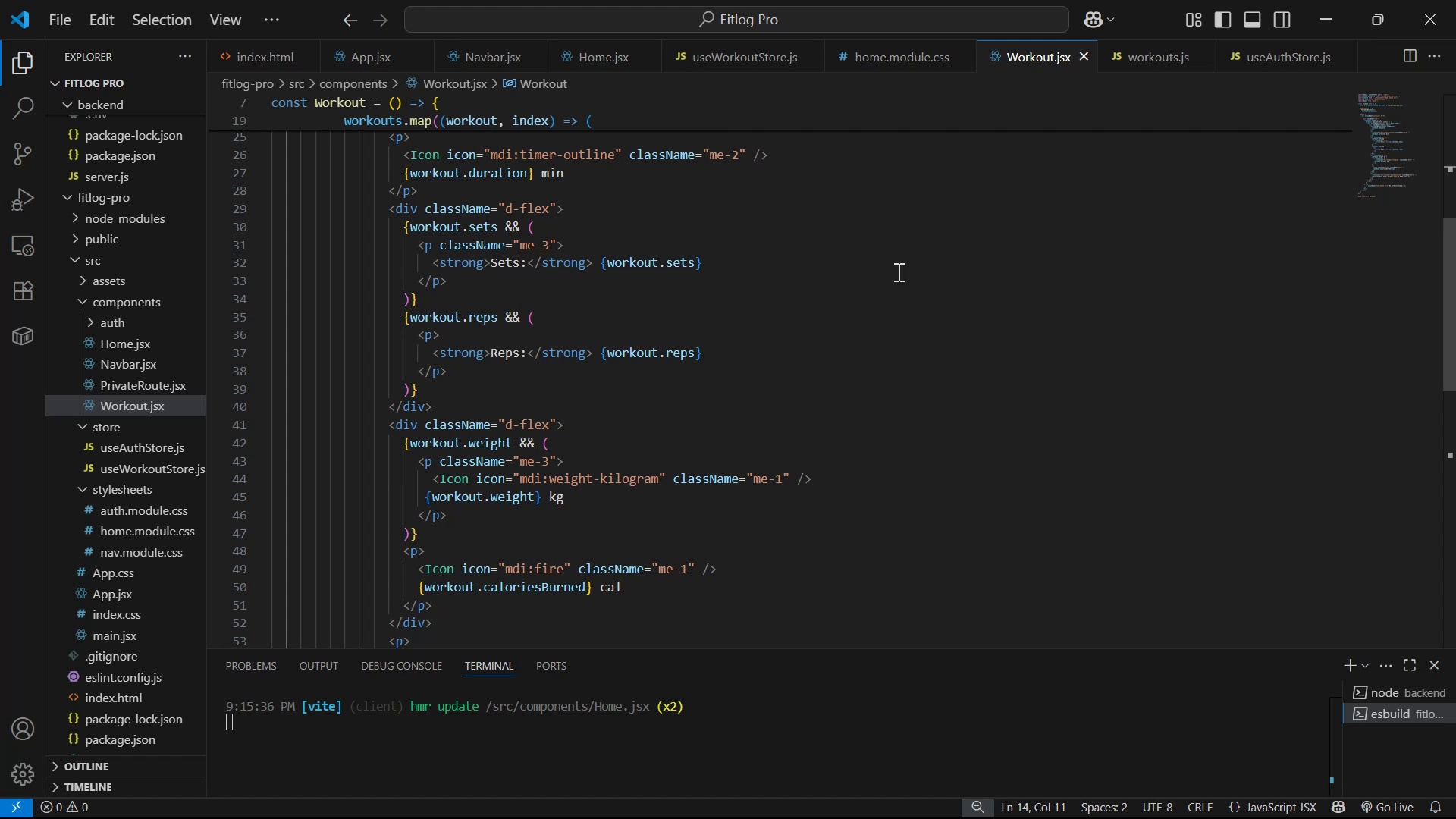 
wait(8.53)
 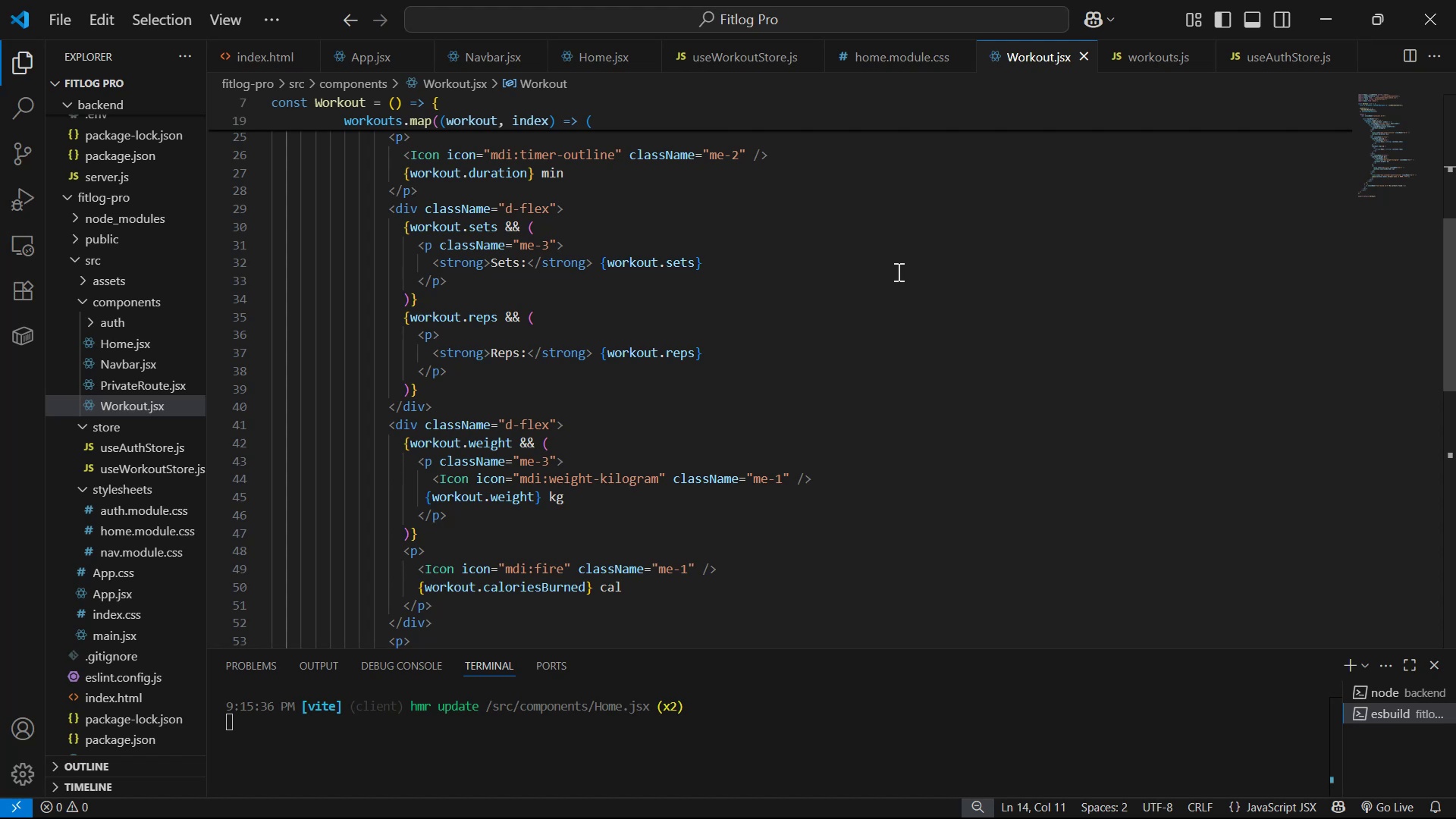 
scroll: coordinate [1102, 370], scroll_direction: down, amount: 5.0
 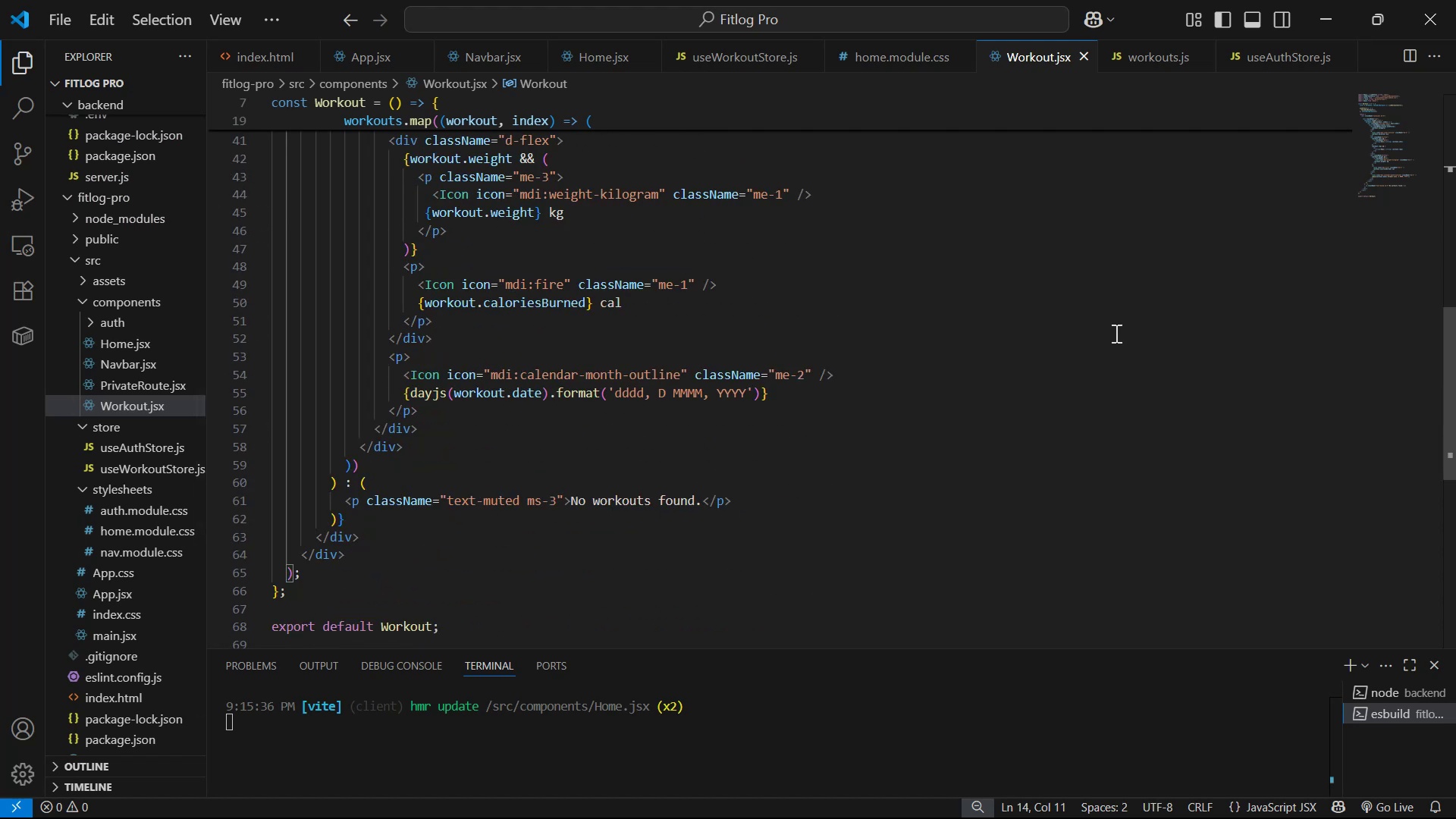 
scroll: coordinate [1086, 374], scroll_direction: up, amount: 4.0
 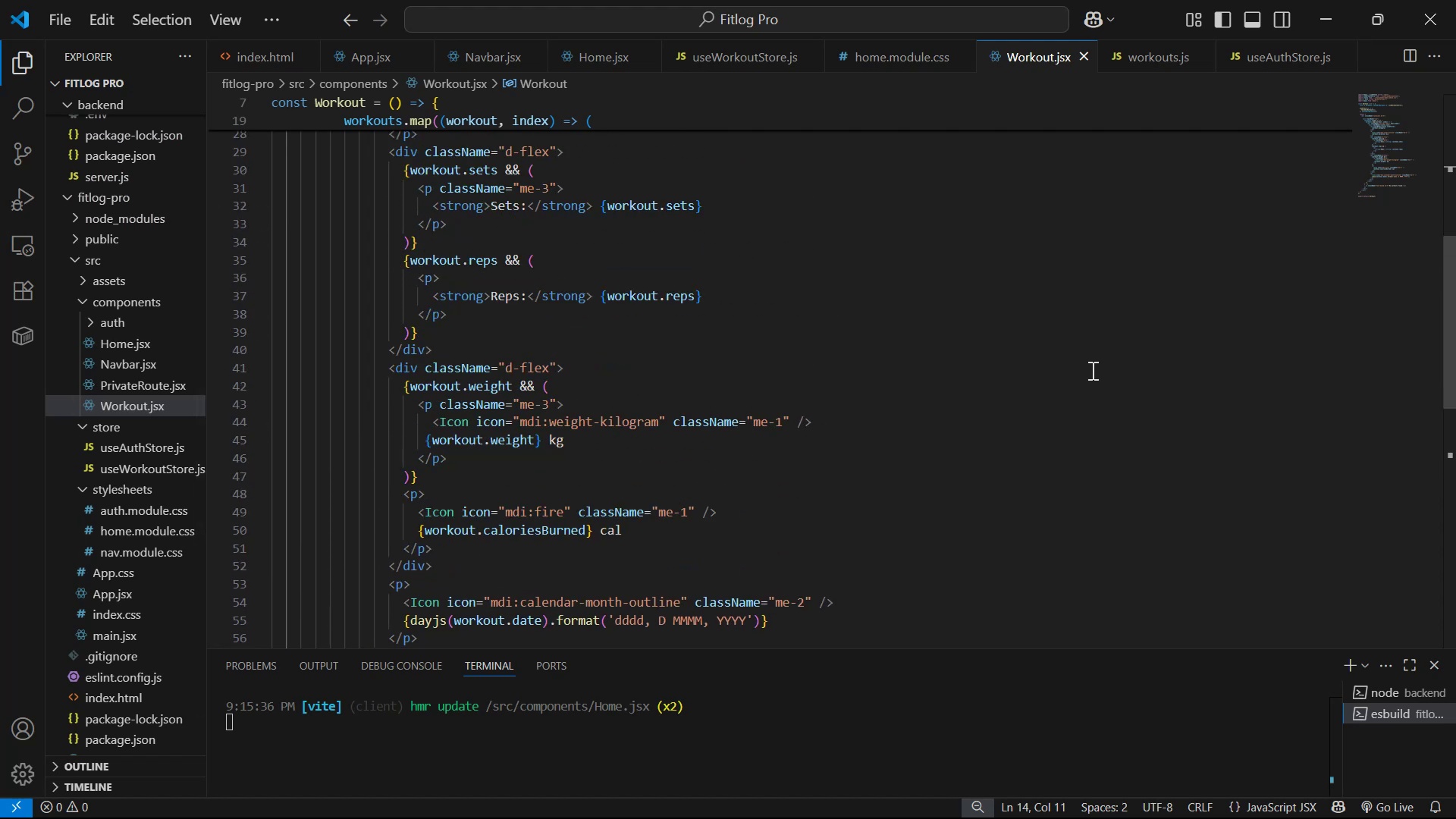 
key(Alt+Tab)
 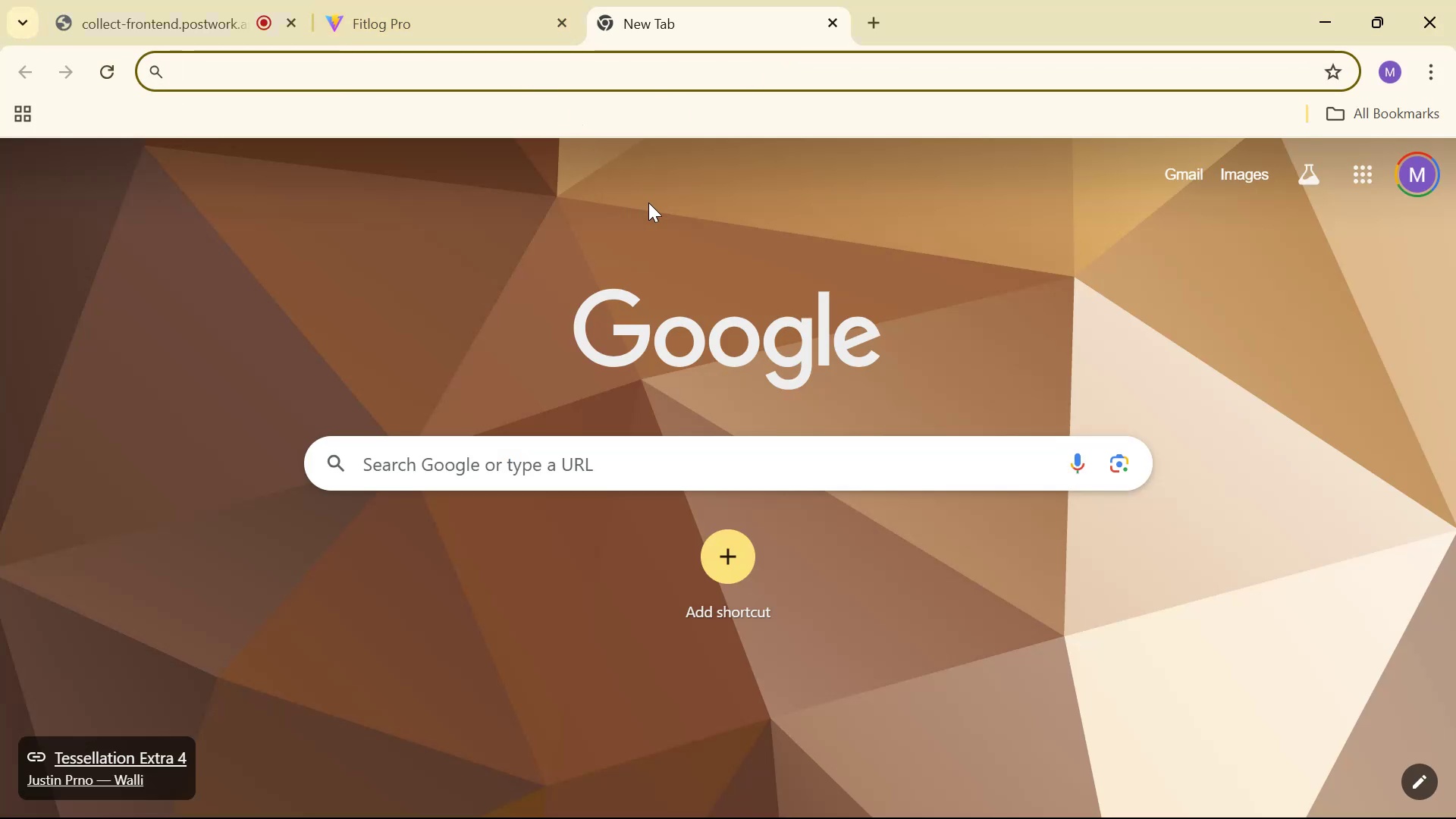 
wait(6.62)
 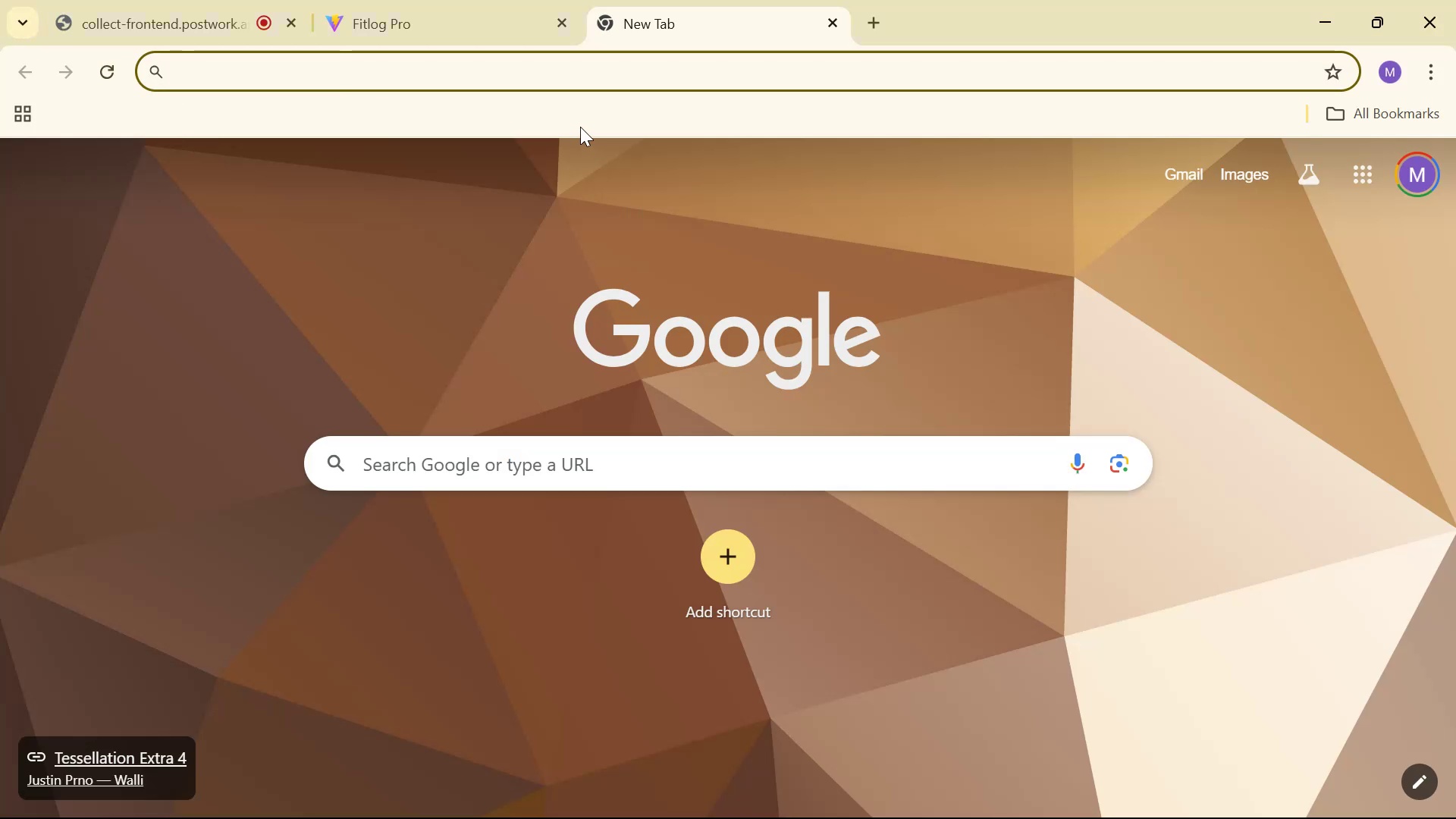 
type(loc)
key(Backspace)
key(Backspace)
key(Backspace)
key(Backspace)
type(gpt)
 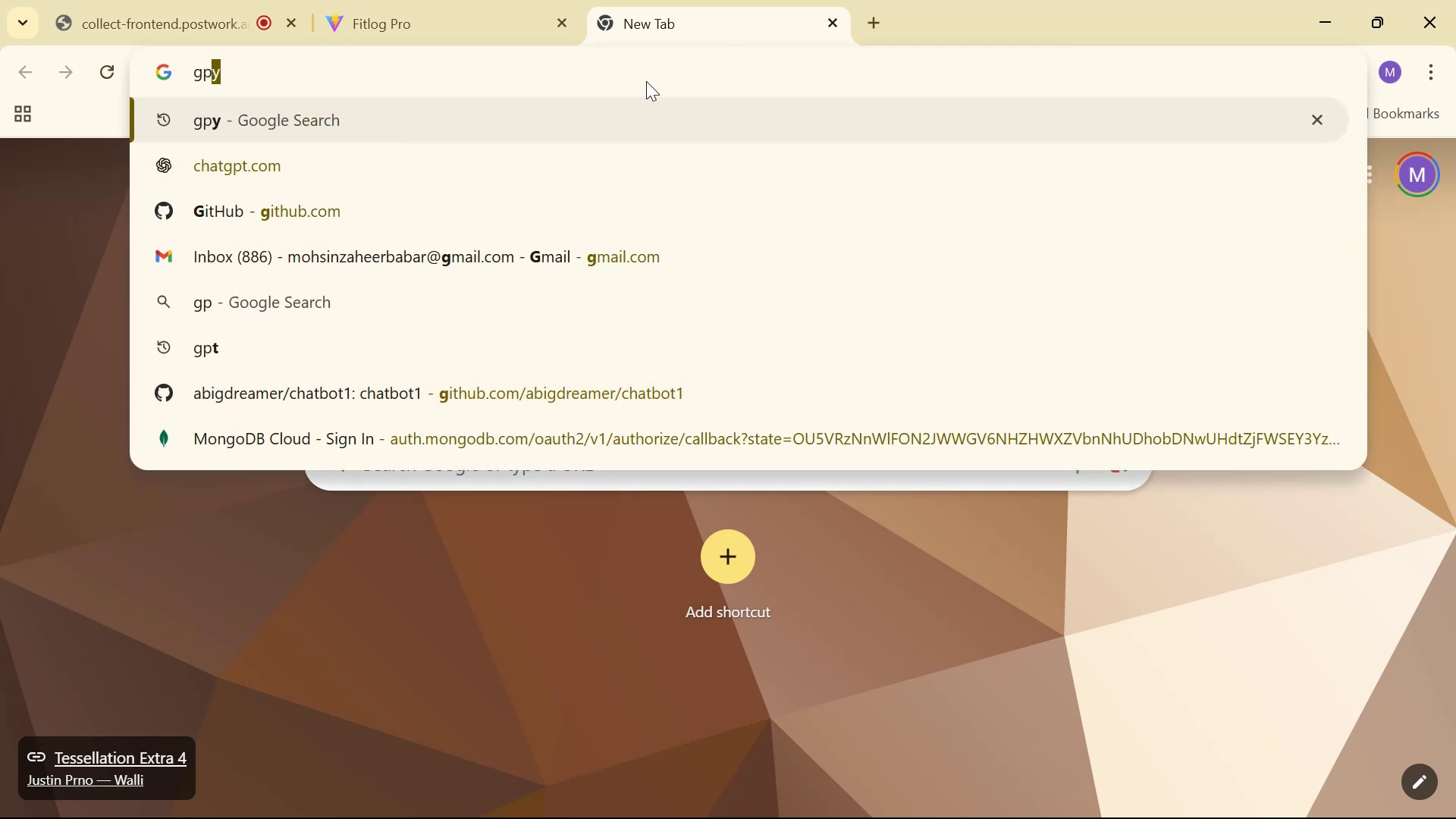 
key(Enter)
 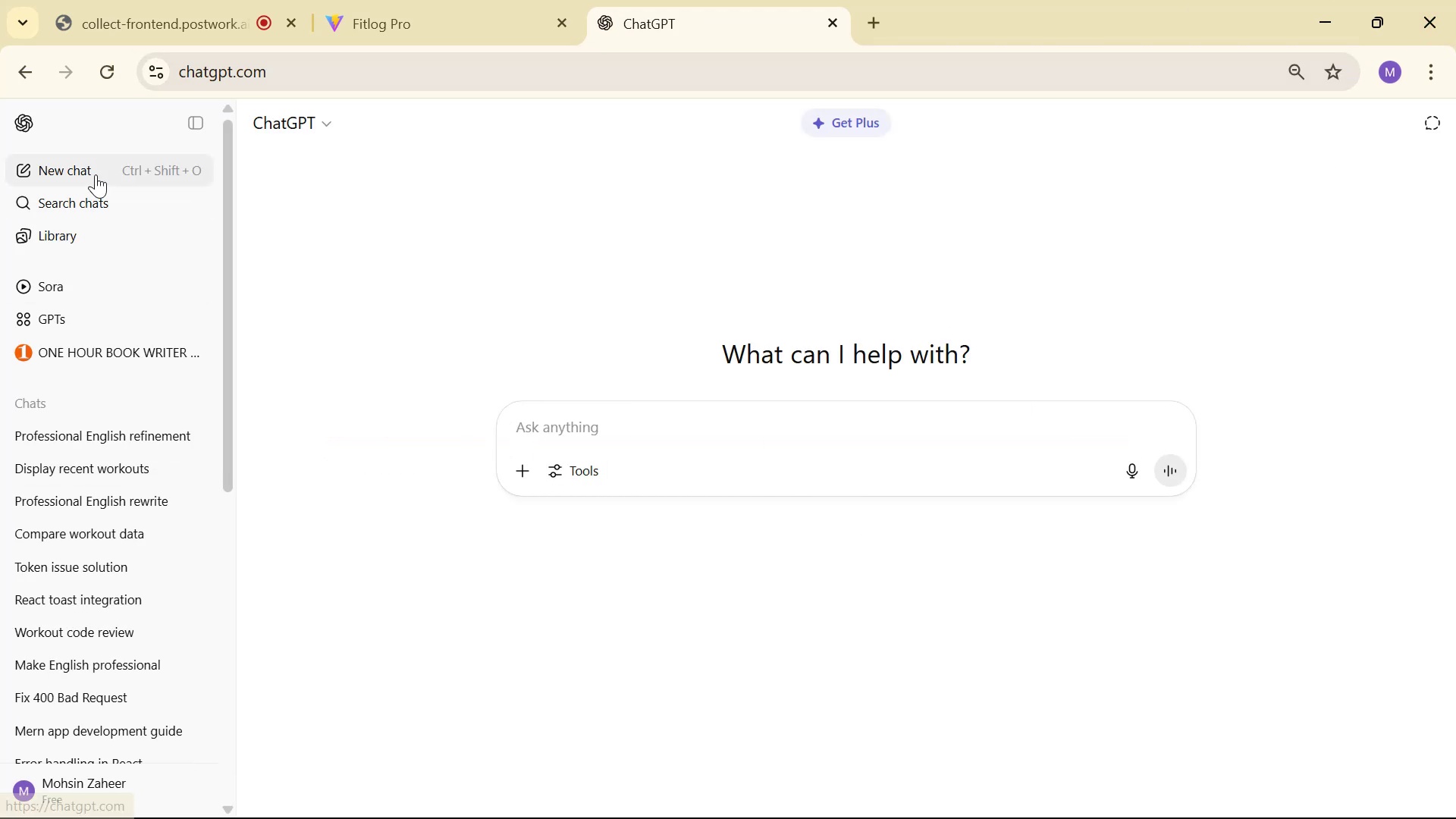 
wait(7.54)
 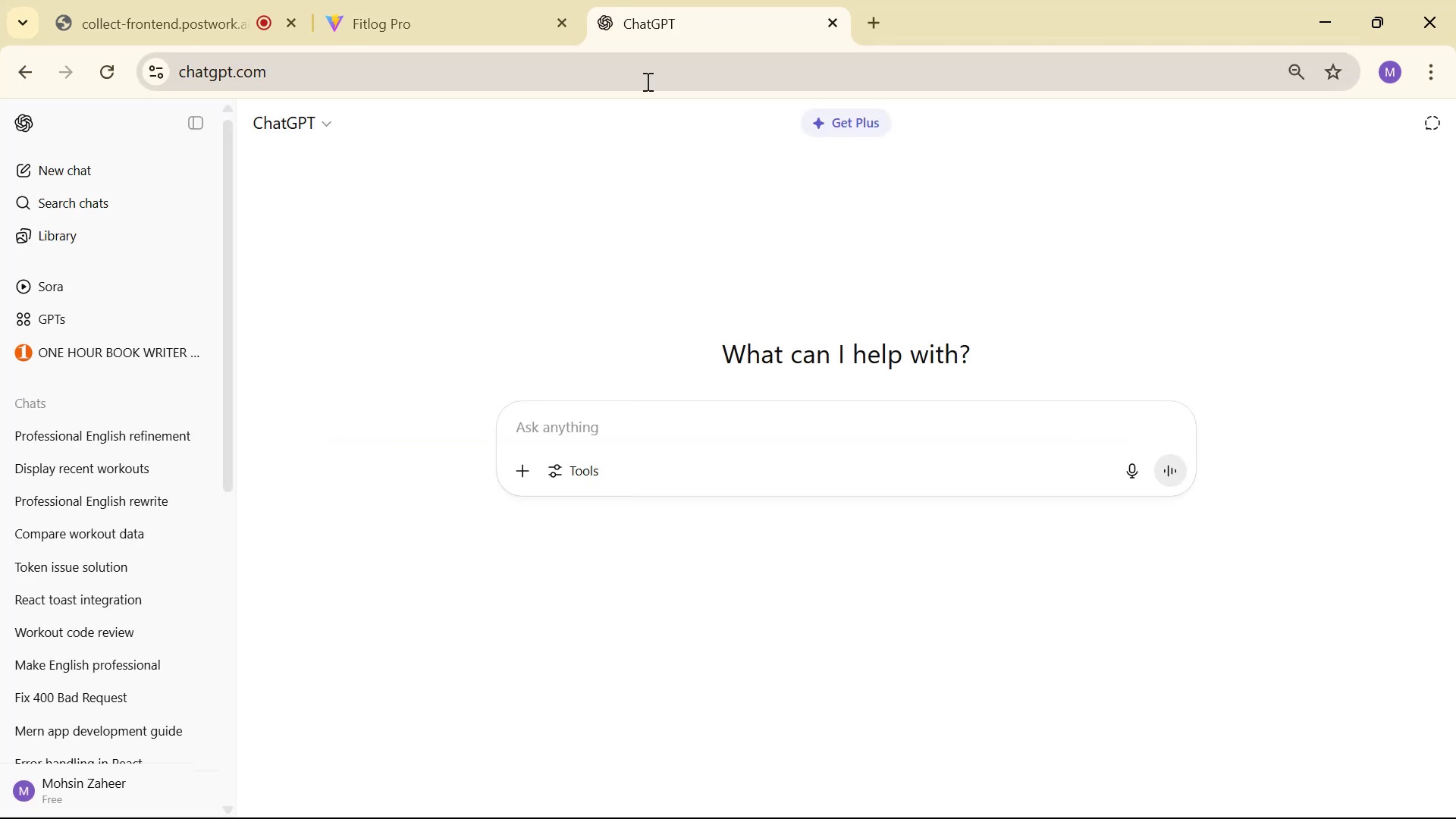 
type(I )
key(Backspace)
type('ve )
key(Backspace)
key(Backspace)
key(Backspace)
key(Backspace)
key(Backspace)
type(I want t)
key(Backspace)
type(a calender on thr )
key(Backspace)
key(Backspace)
type( )
key(Backspace)
type(e )
 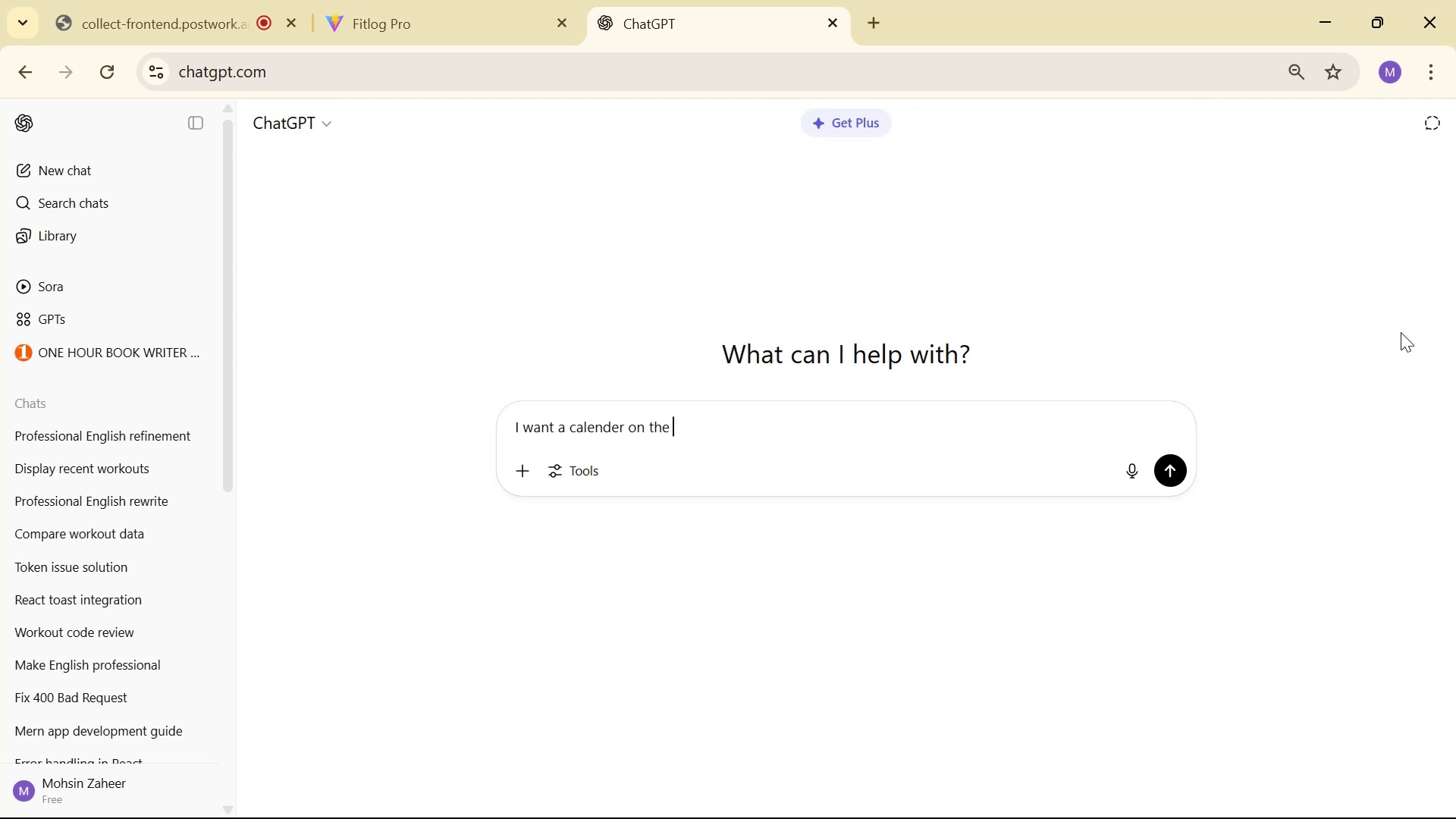 
wait(17.14)
 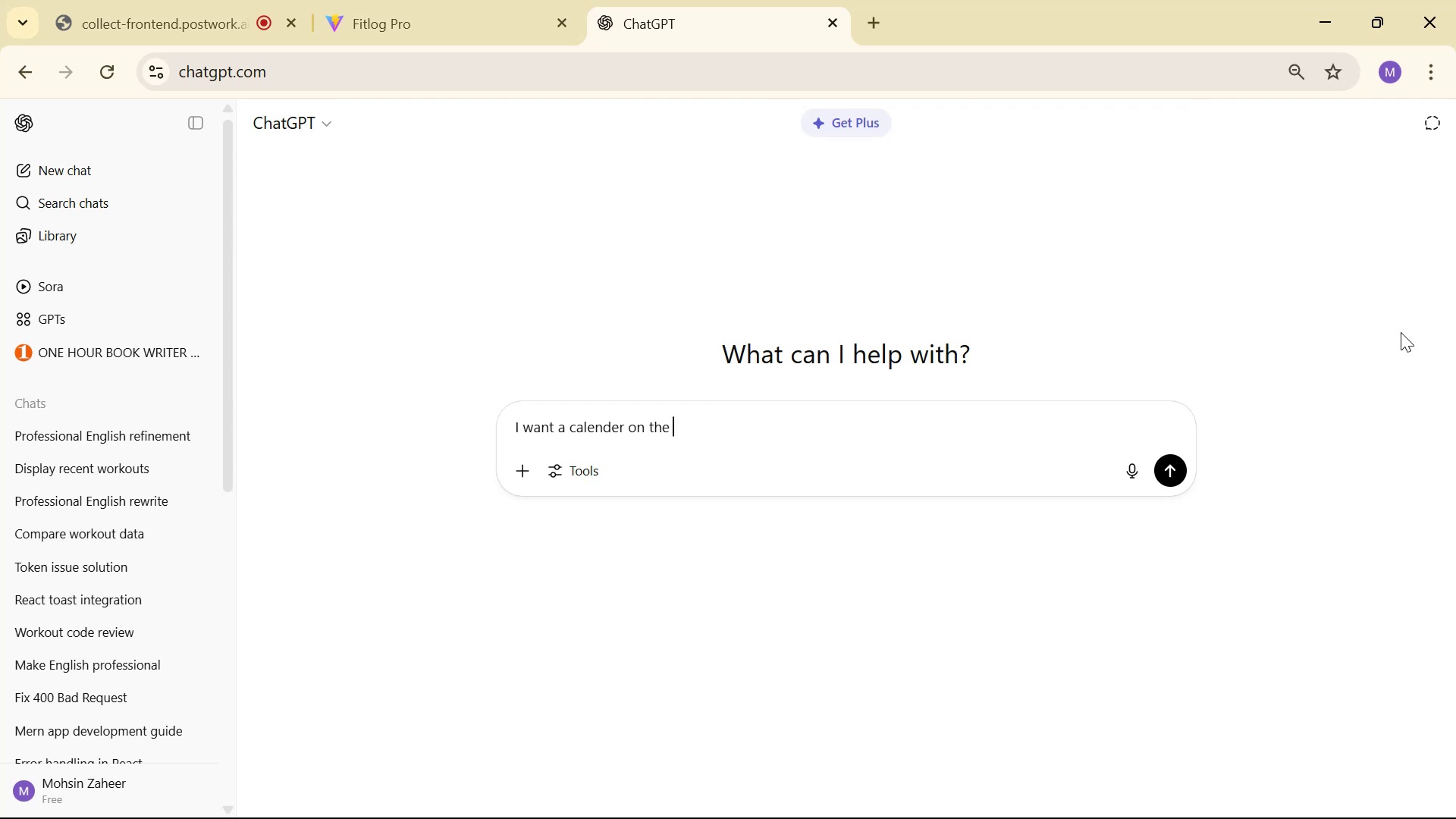 
type(left side )
 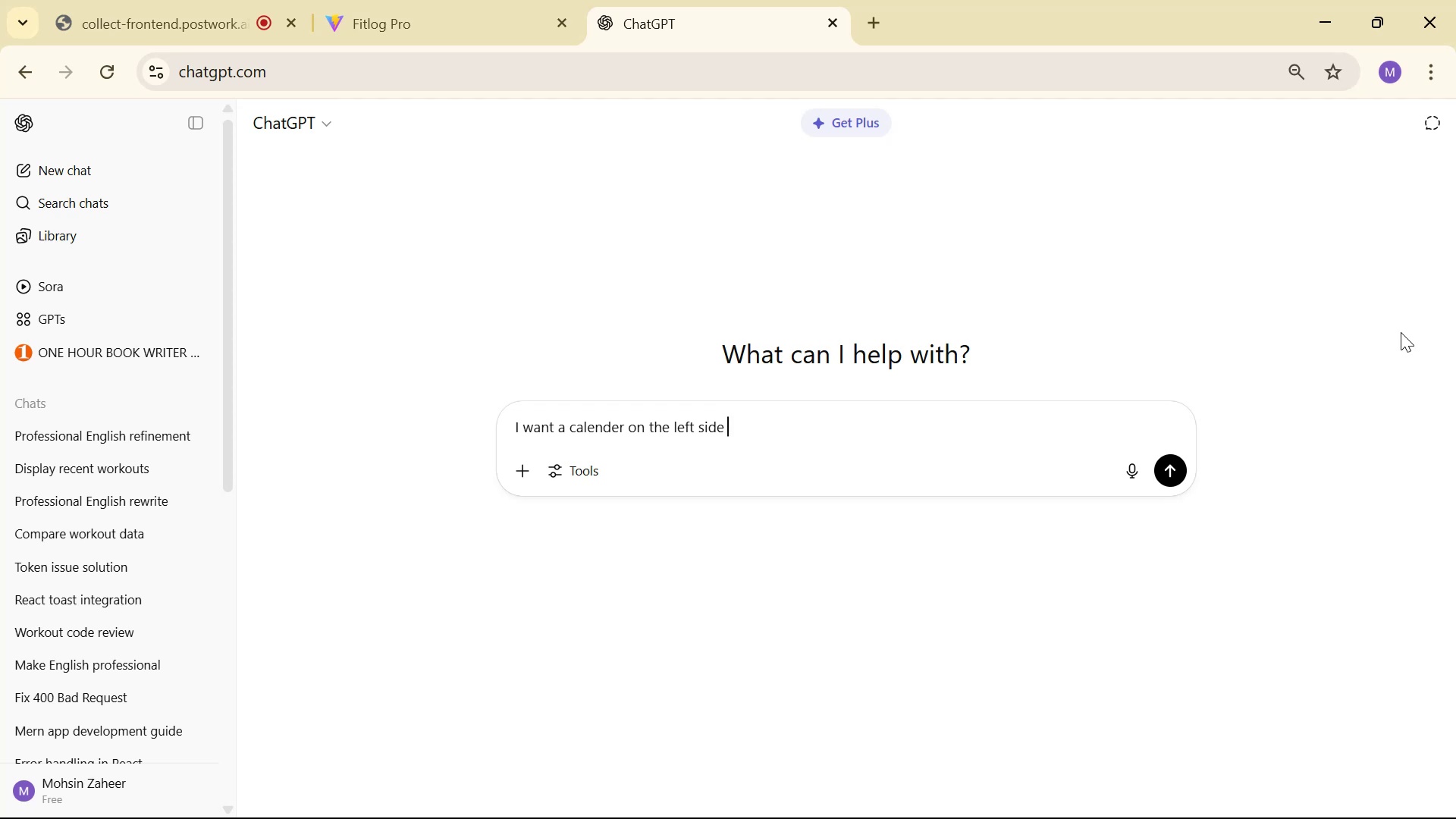 
wait(10.49)
 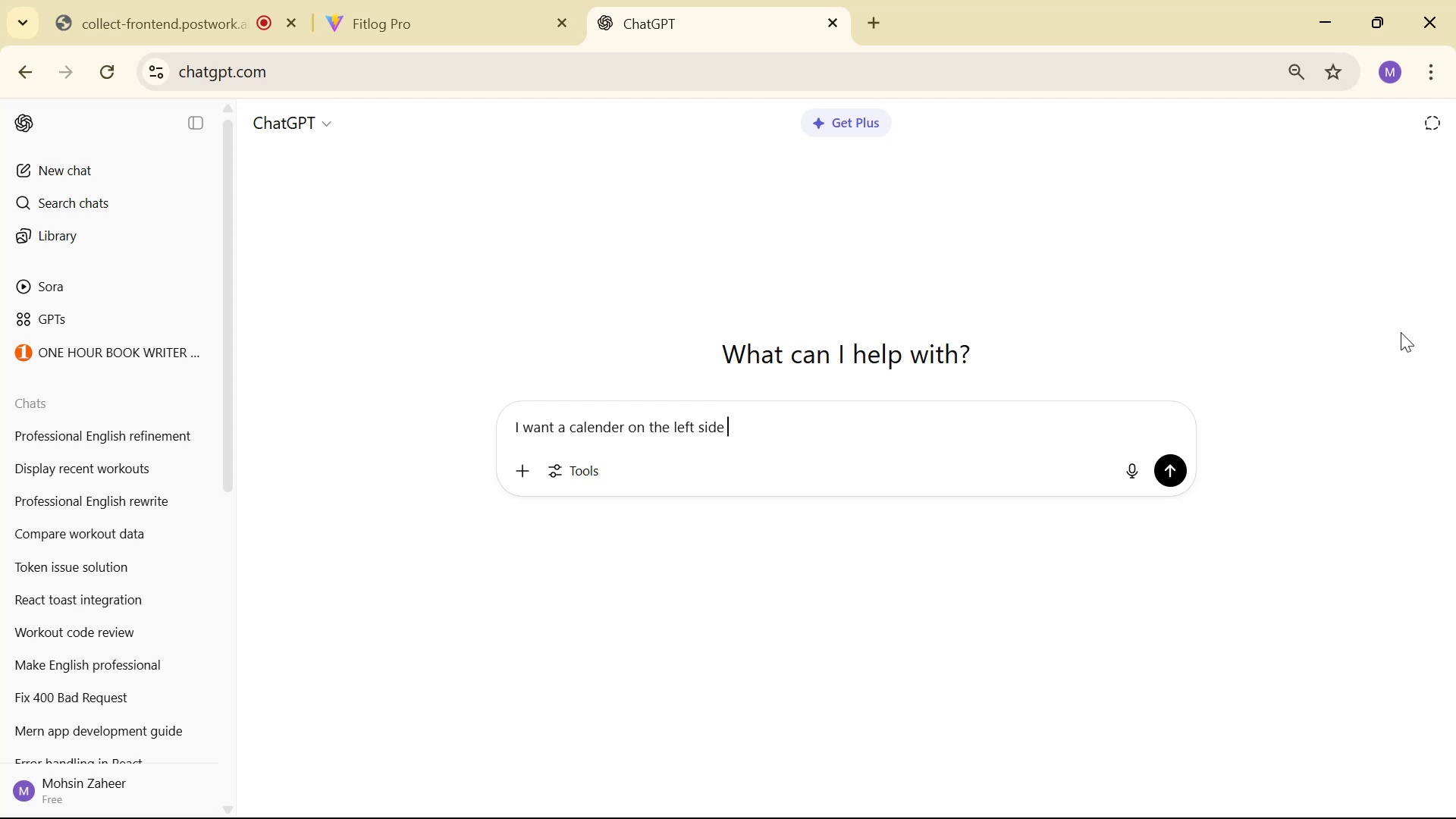 
key(Backspace)
type( in which i )
 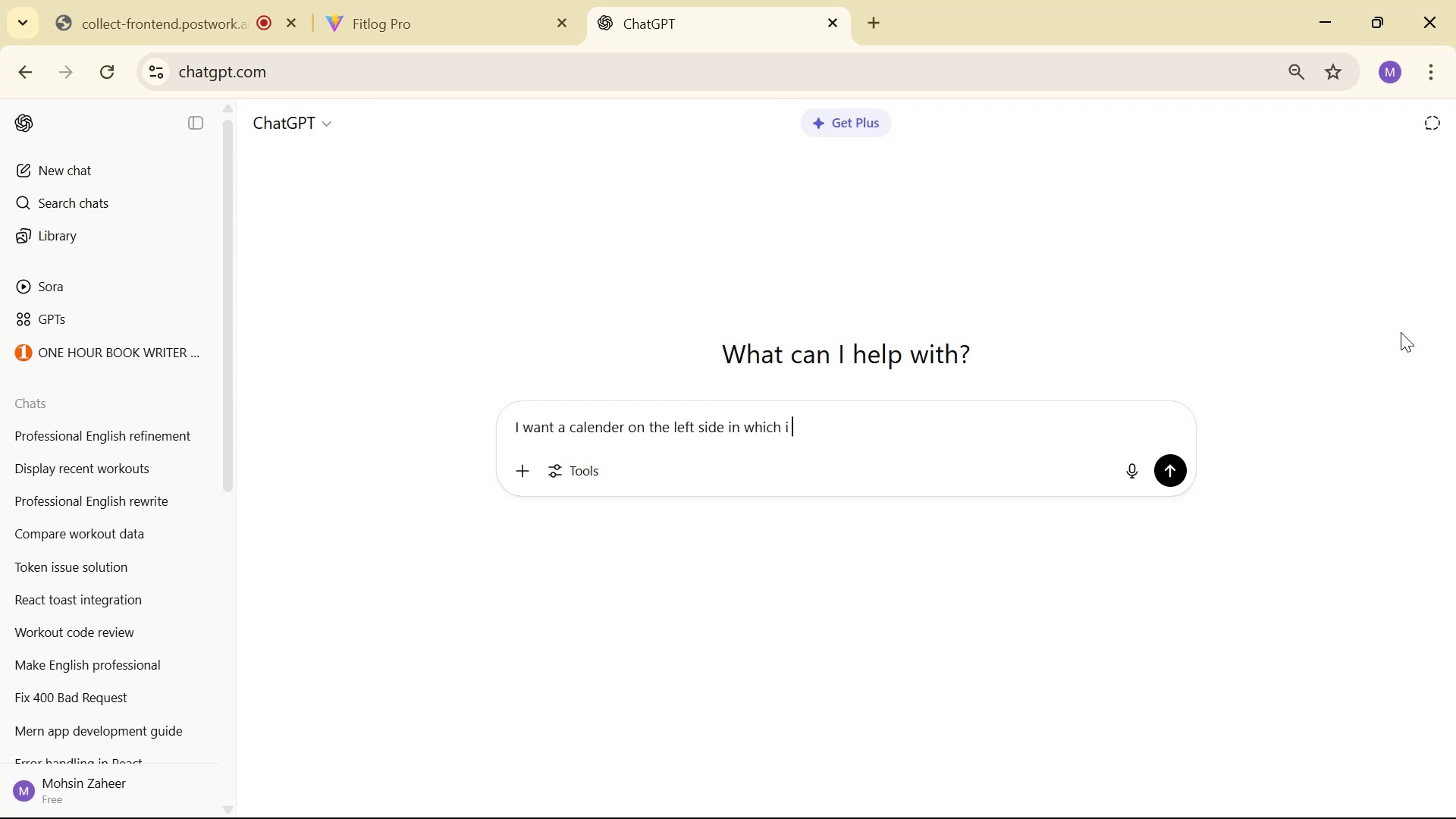 
wait(7.37)
 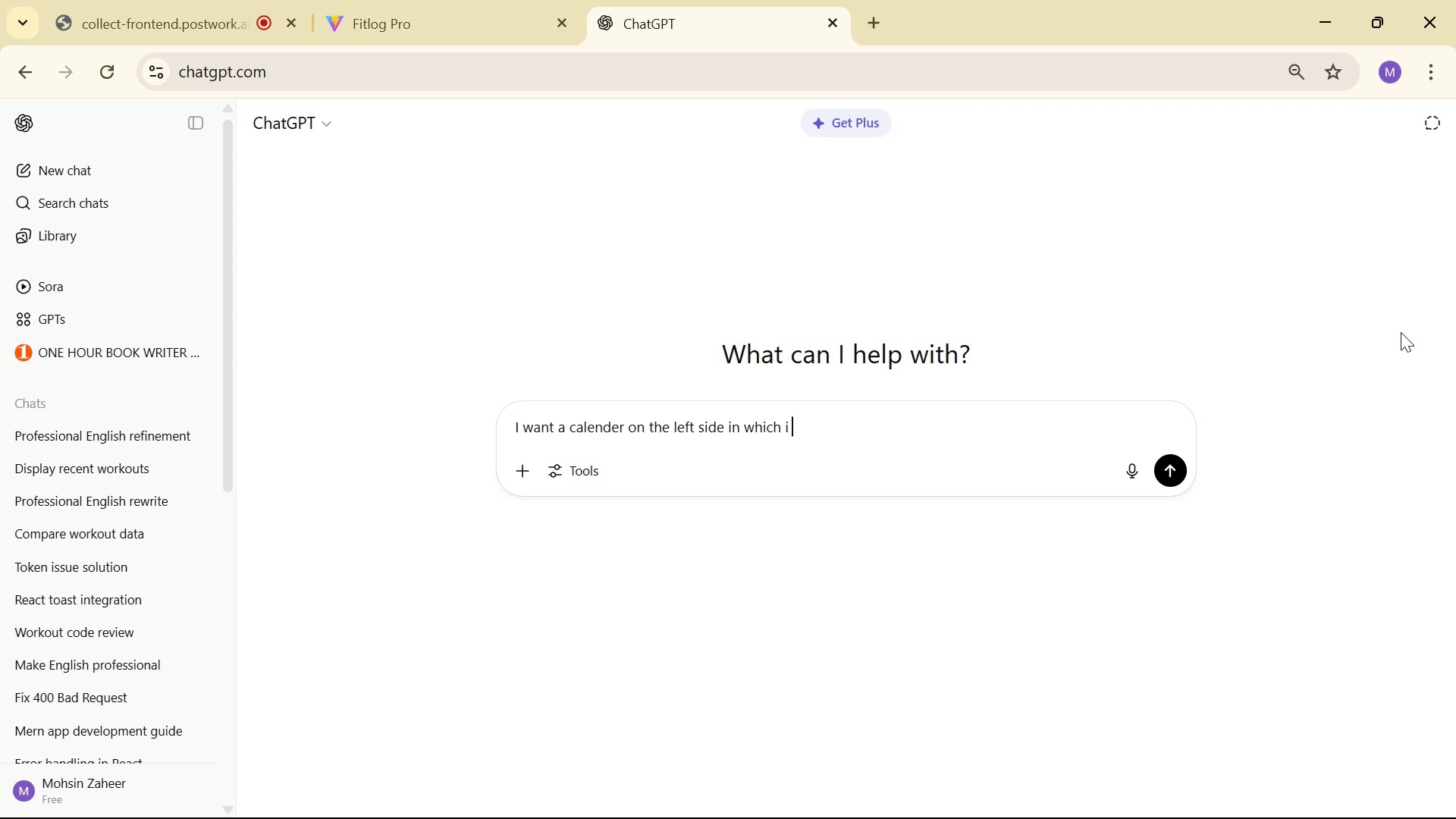 
type(can select )
 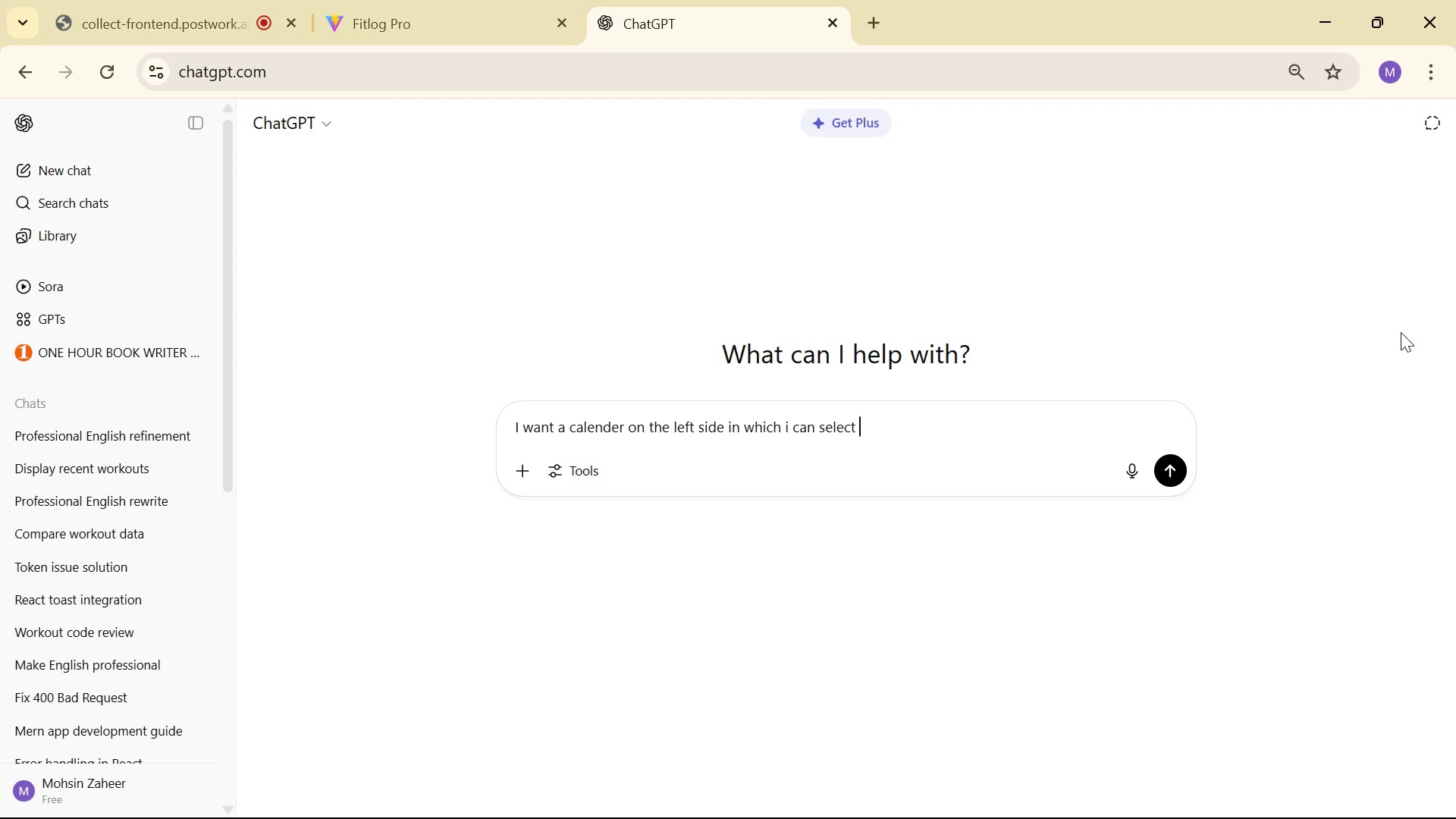 
wait(5.02)
 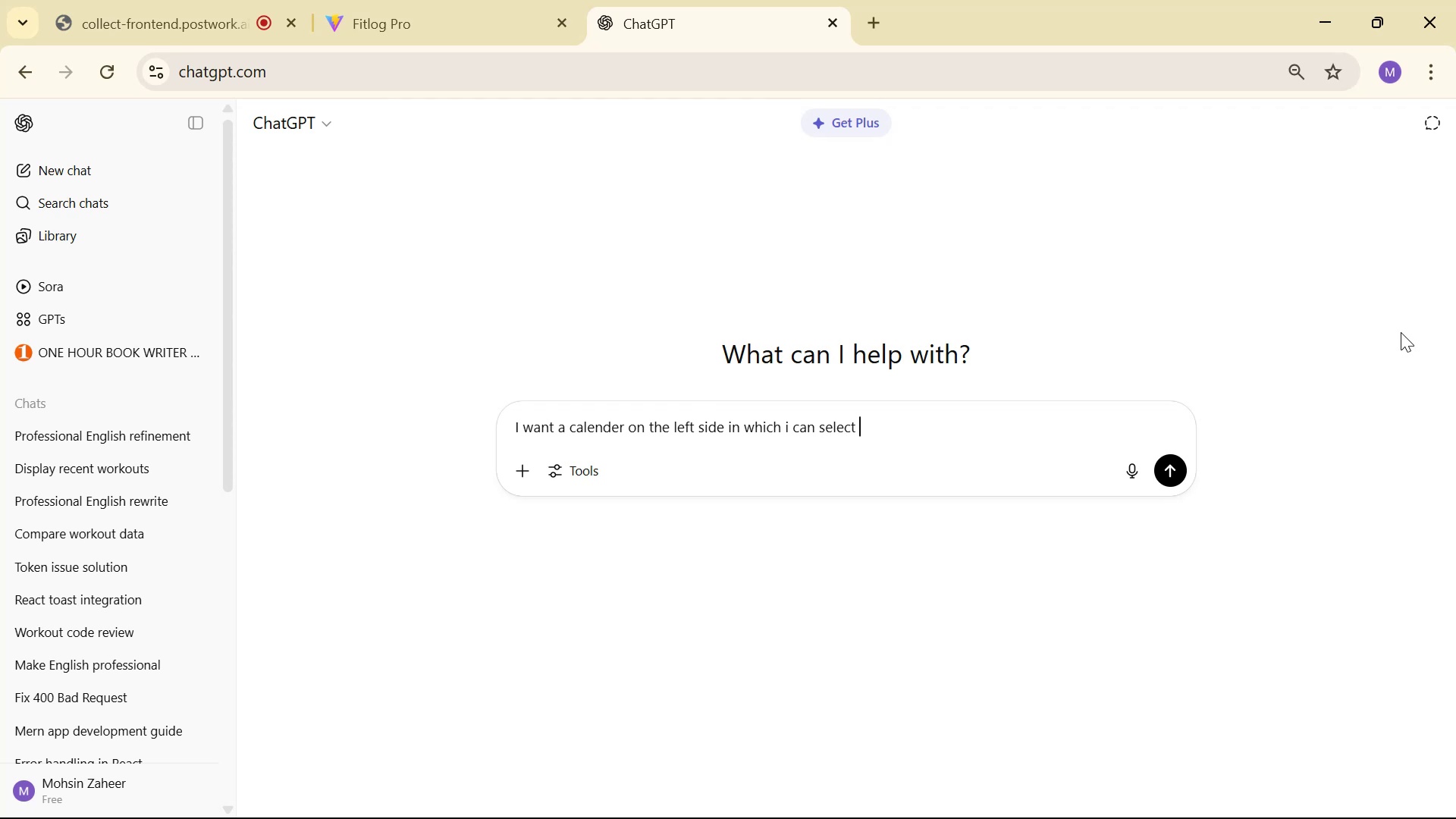 
type(data and )
 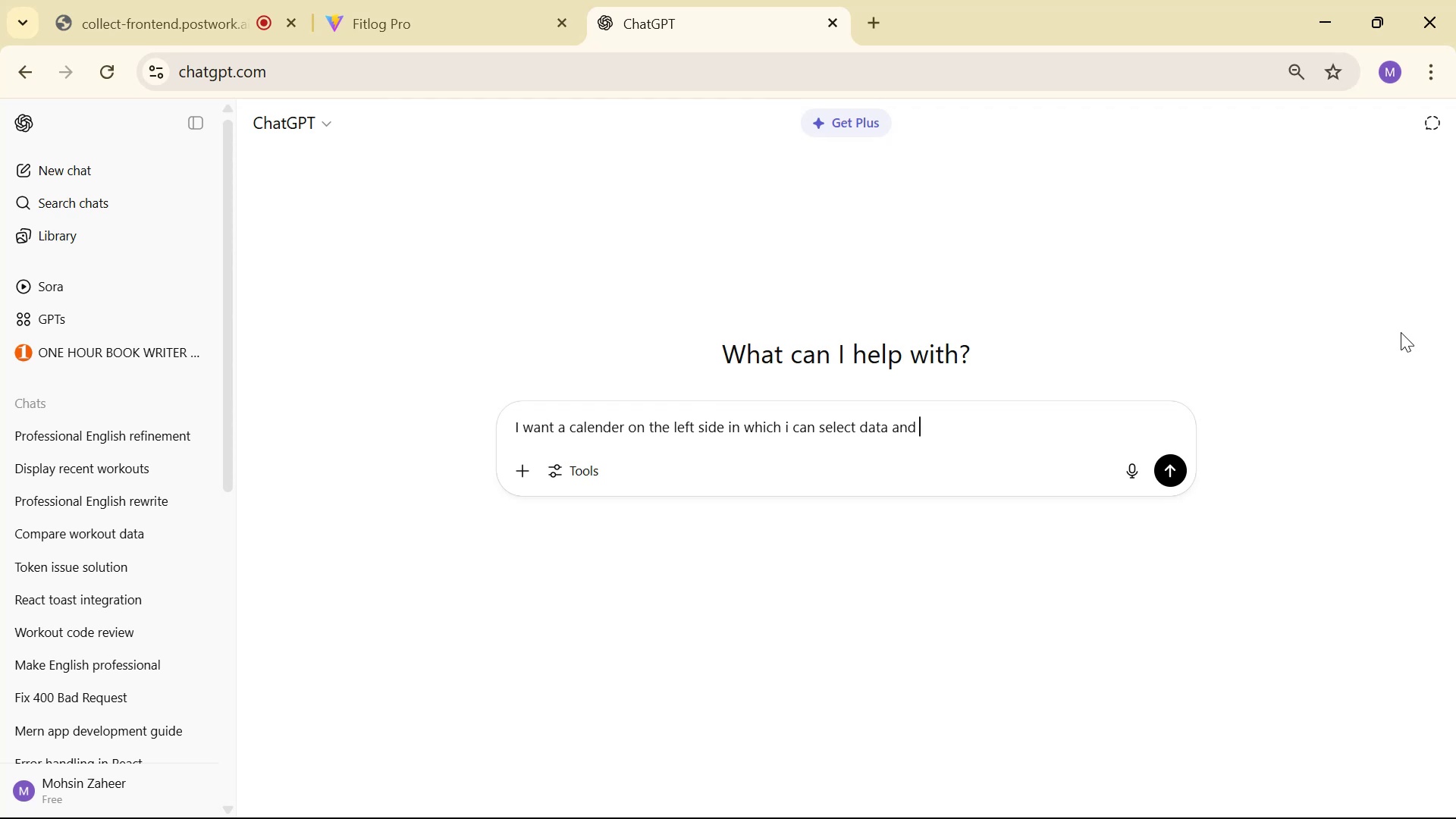 
type(the seele)
key(Backspace)
key(Backspace)
key(Backspace)
type(lected )
 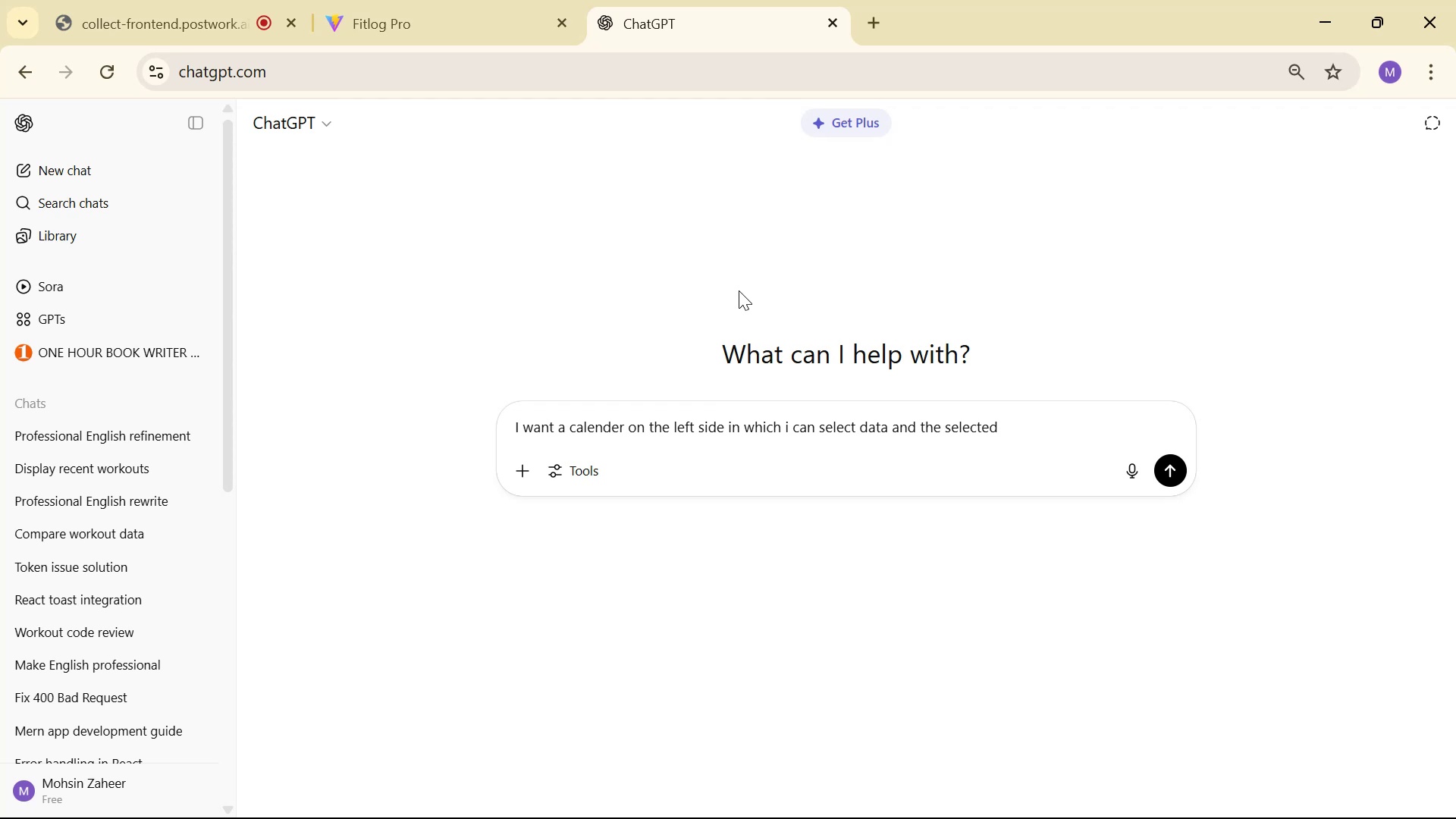 
wait(8.97)
 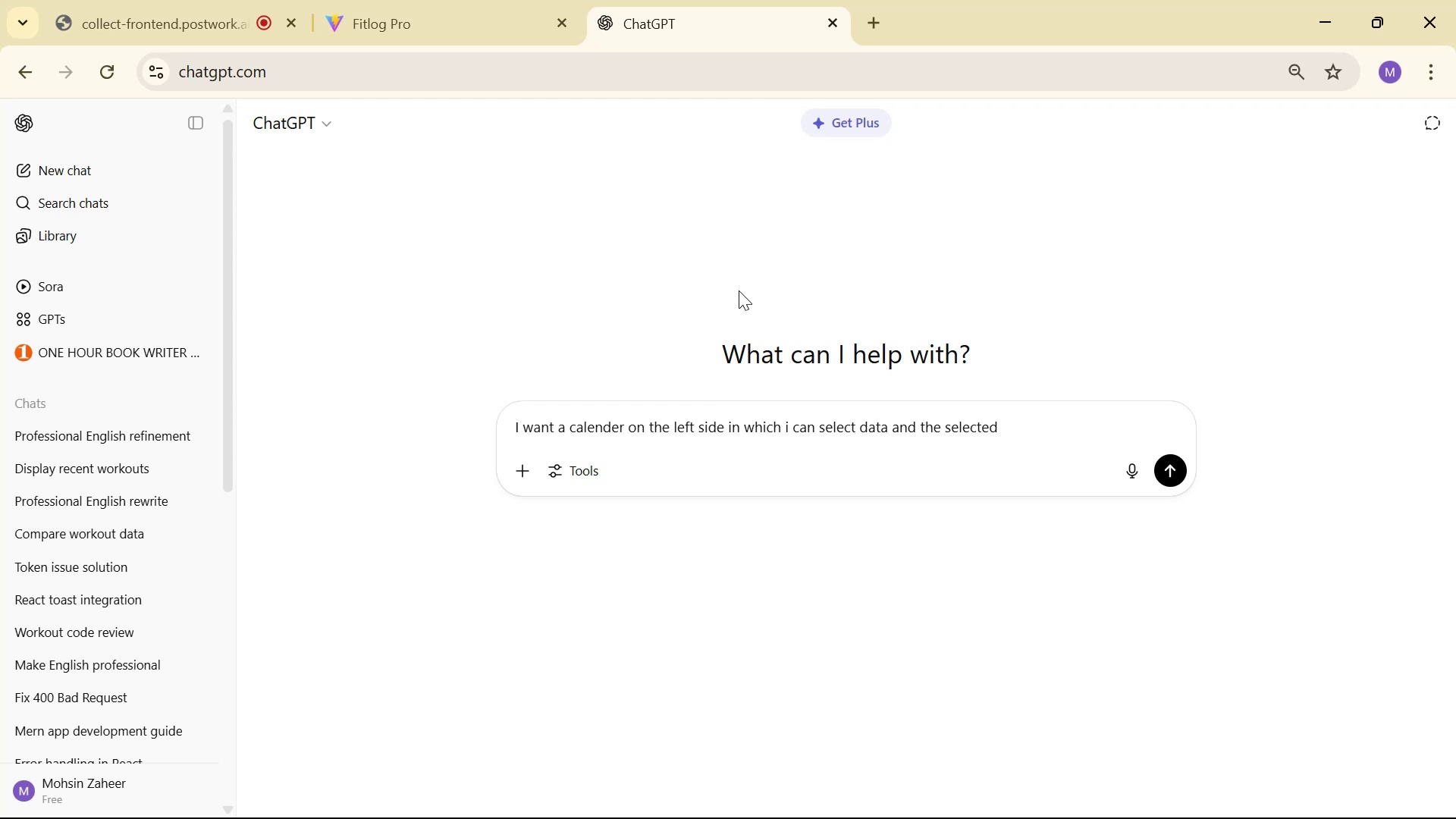 
type(dtaa )
key(Backspace)
key(Backspace)
key(Backspace)
key(Backspace)
type(ata workout filtered on the )
 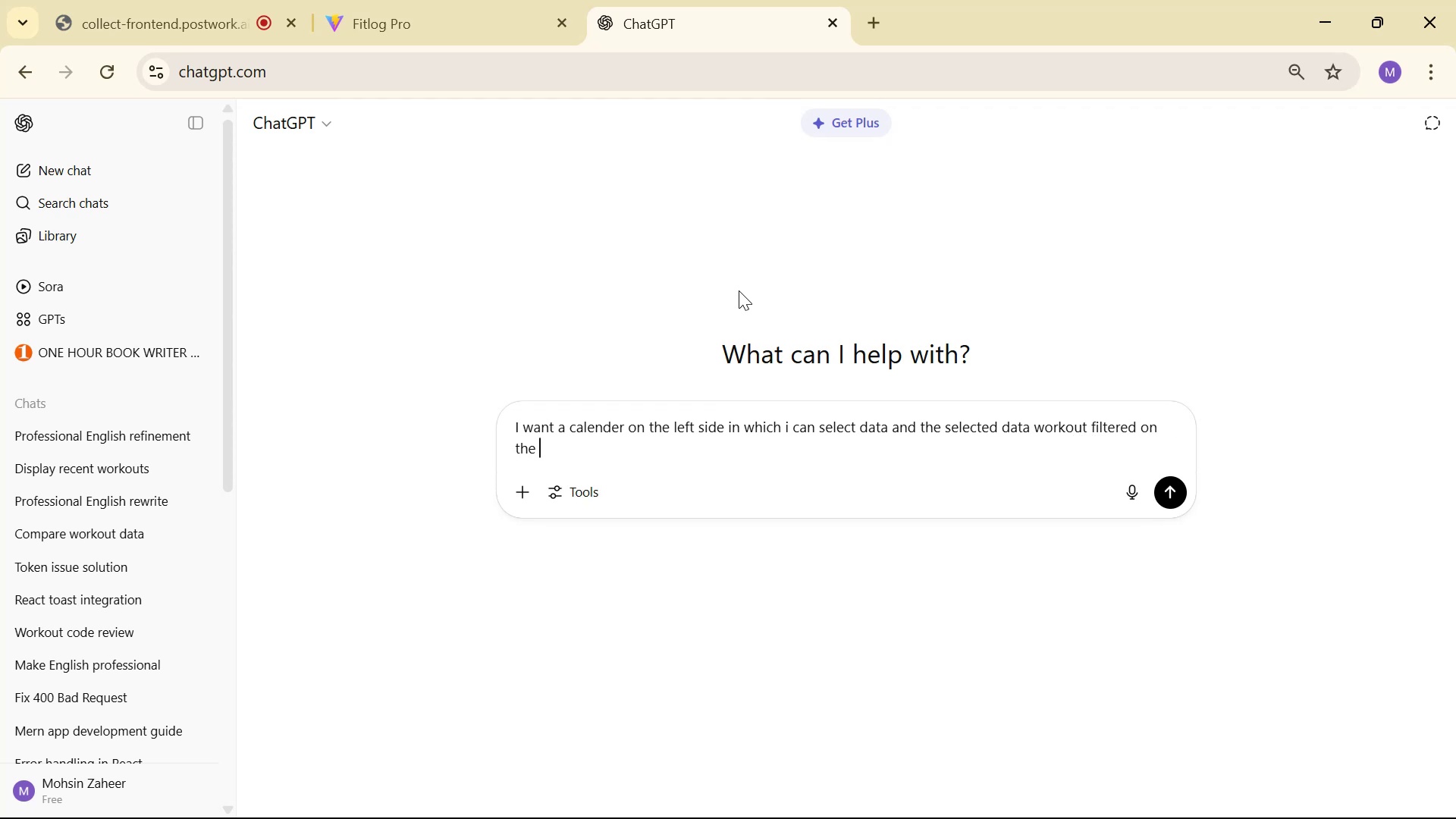 
type(righ )
key(Backspace)
type(t side )
key(Backspace)
 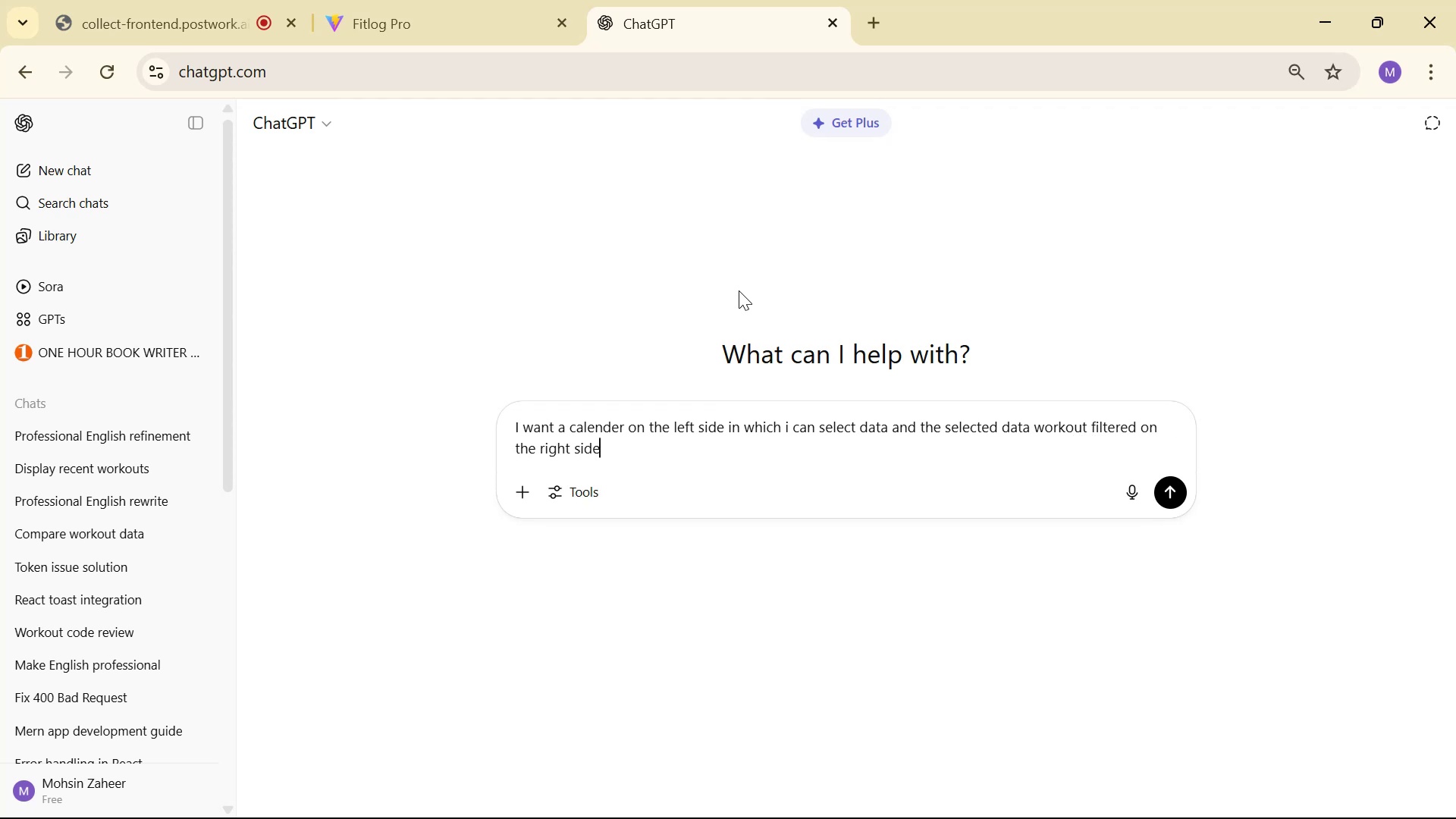 
key(Enter)
 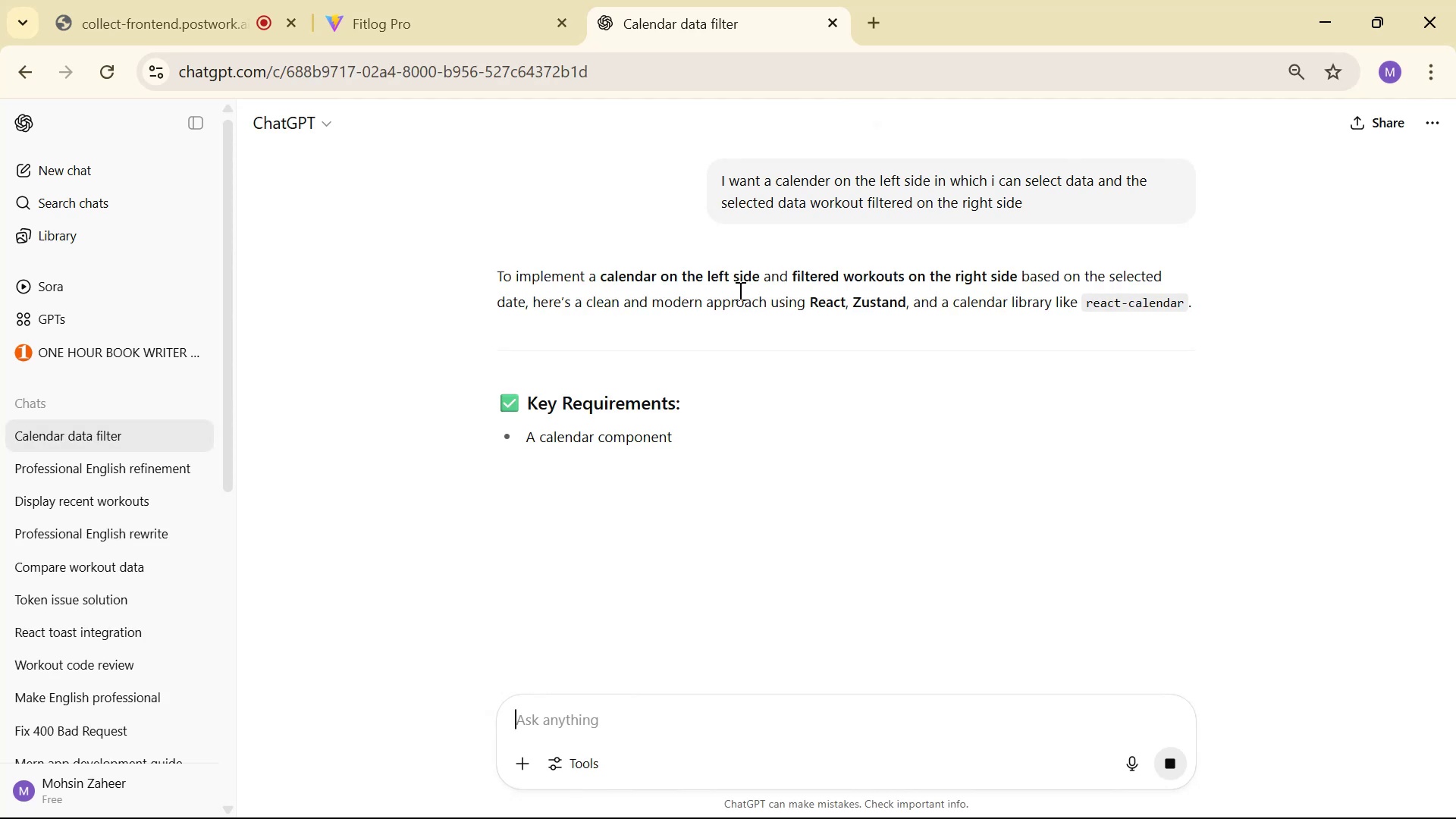 
wait(9.62)
 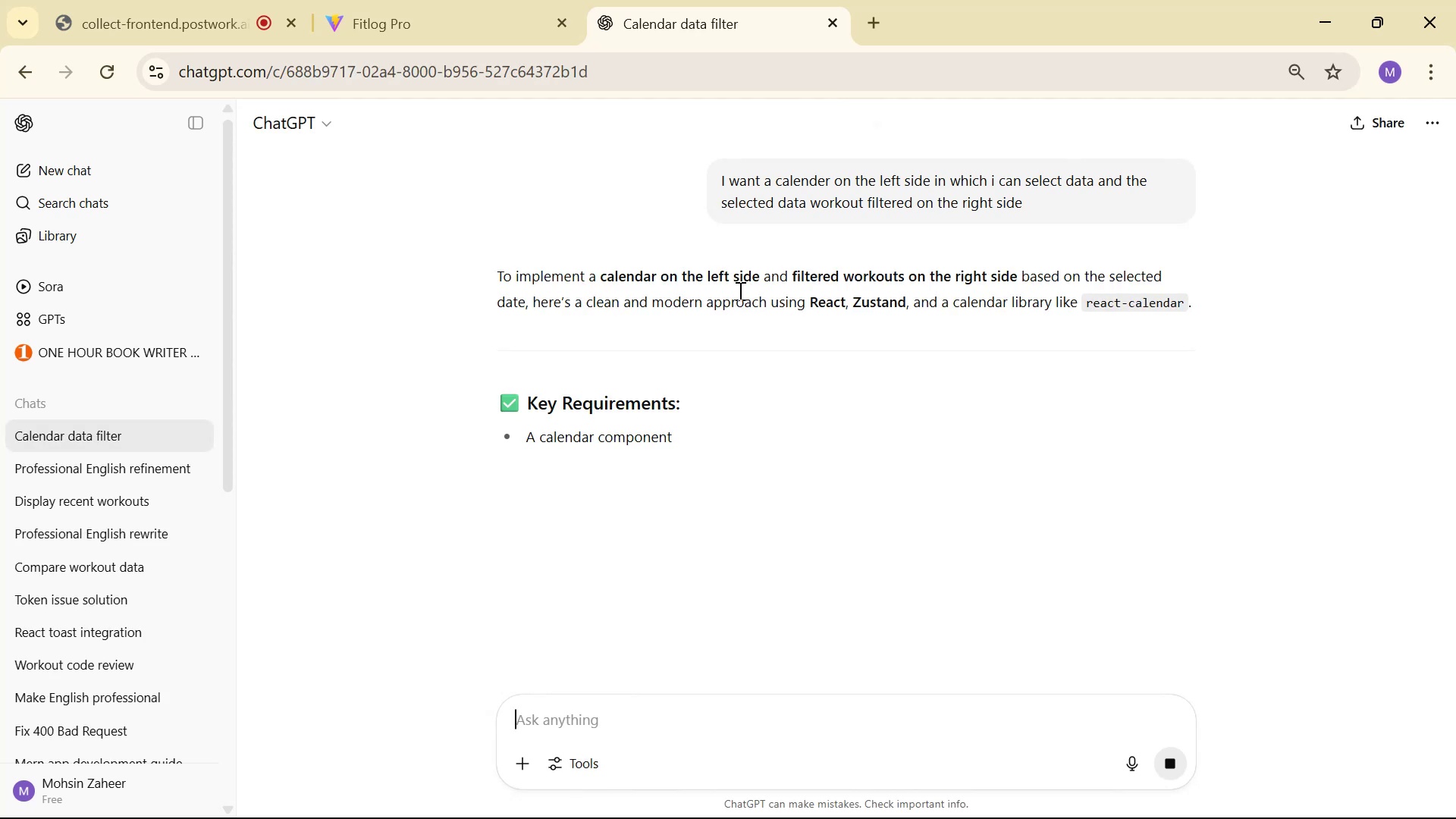 
scroll: coordinate [867, 487], scroll_direction: down, amount: 3.0
 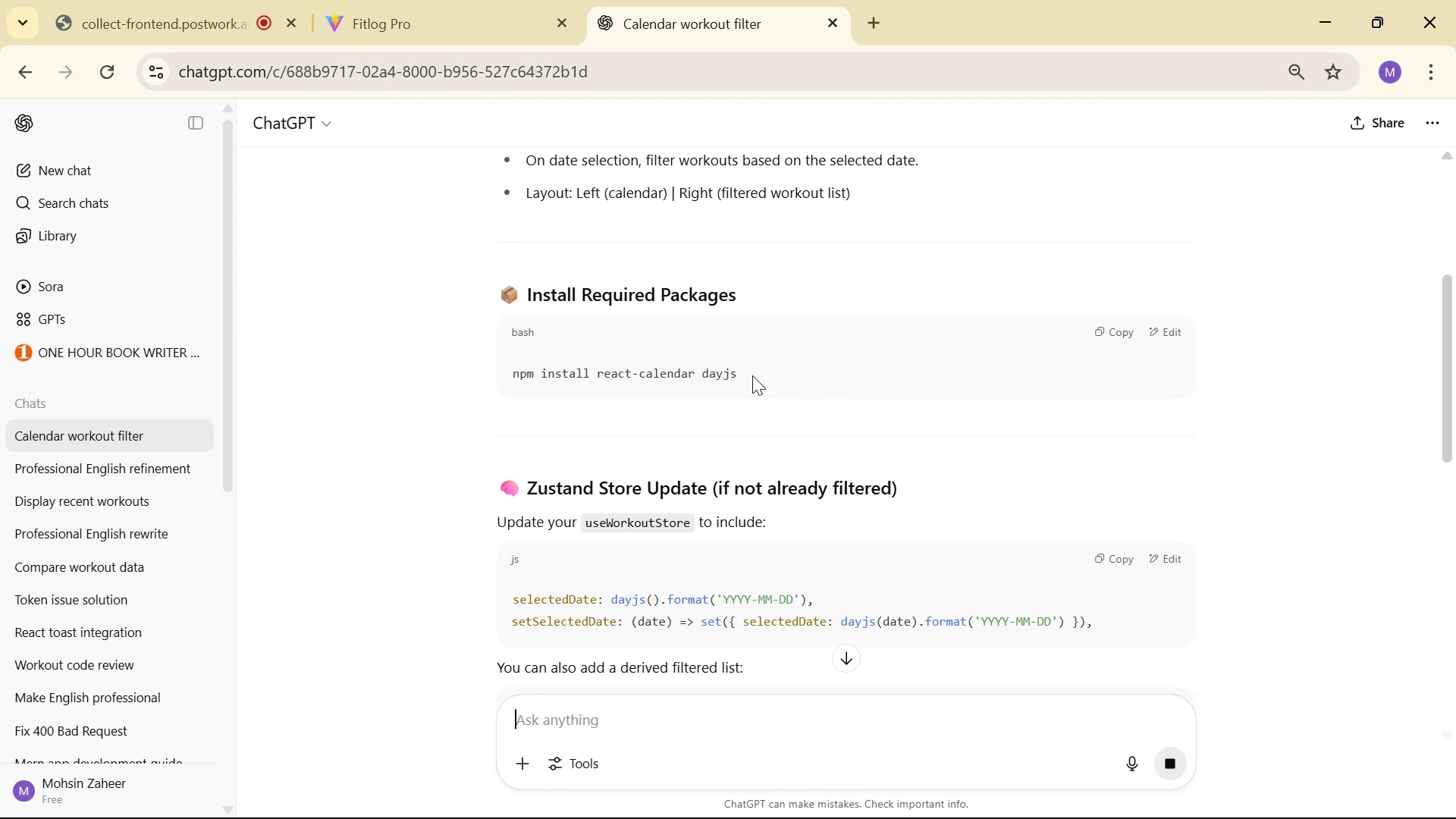 
left_click([1103, 326])
 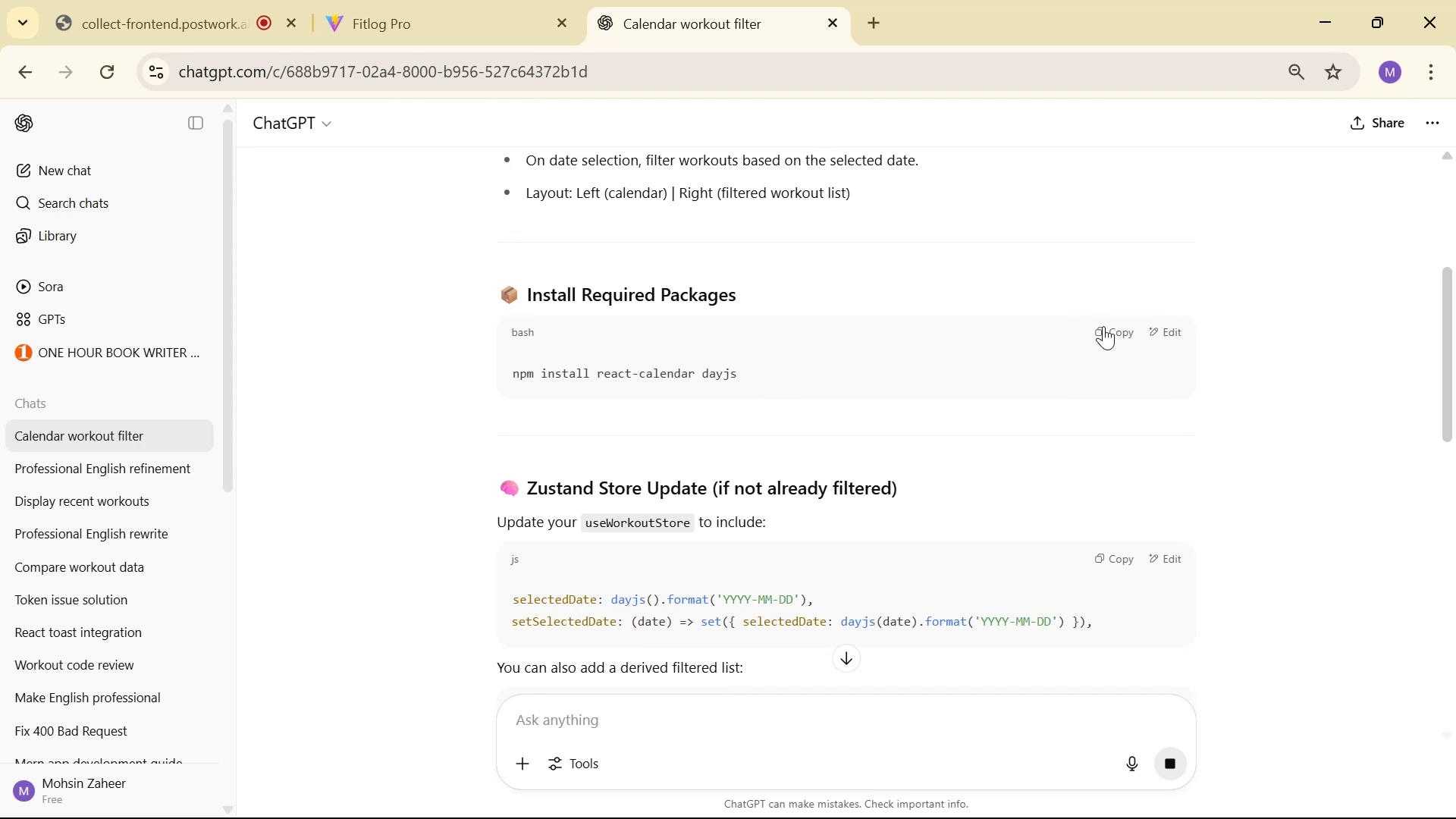 
key(Alt+Tab)
 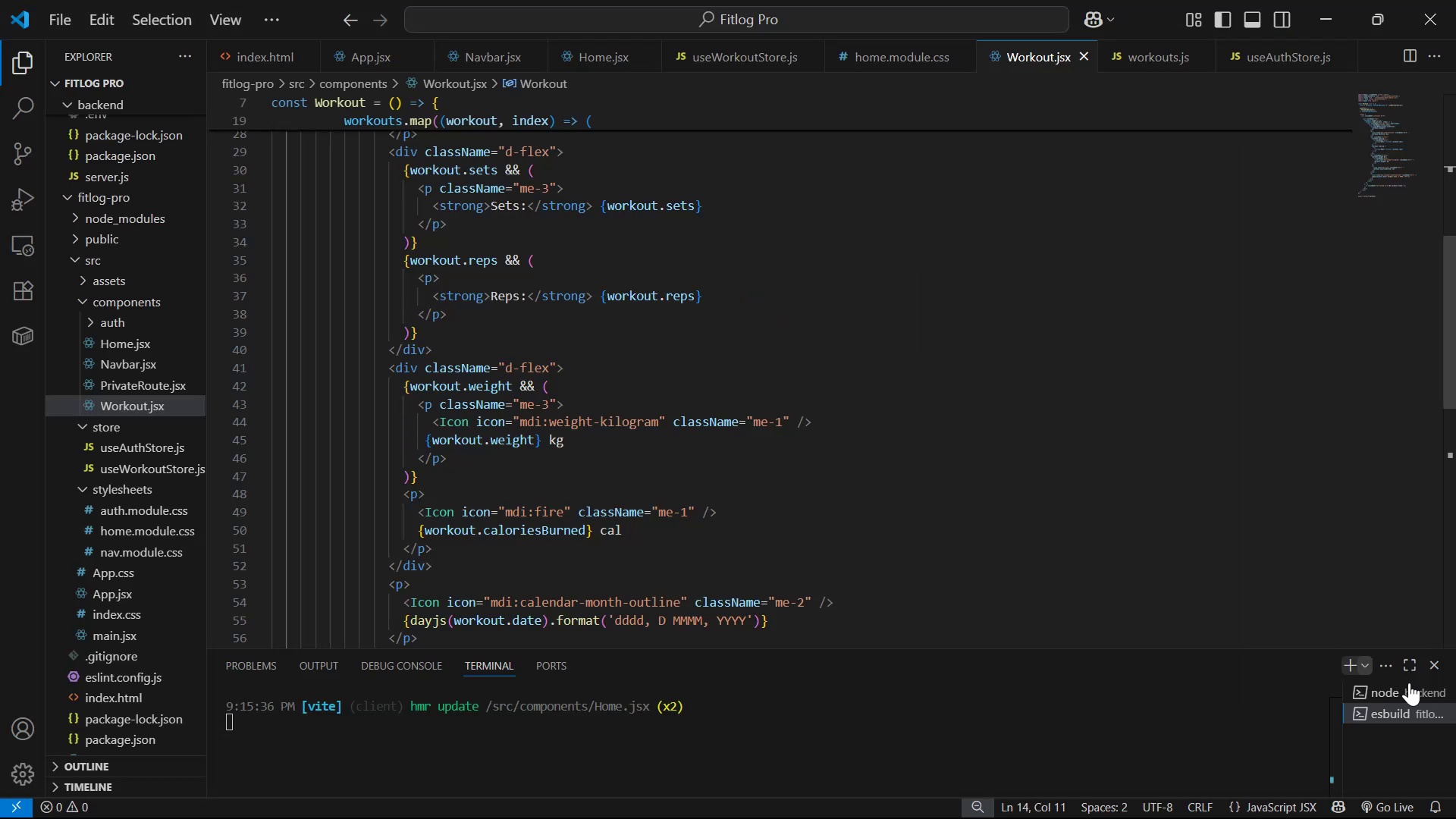 
left_click([1263, 698])
 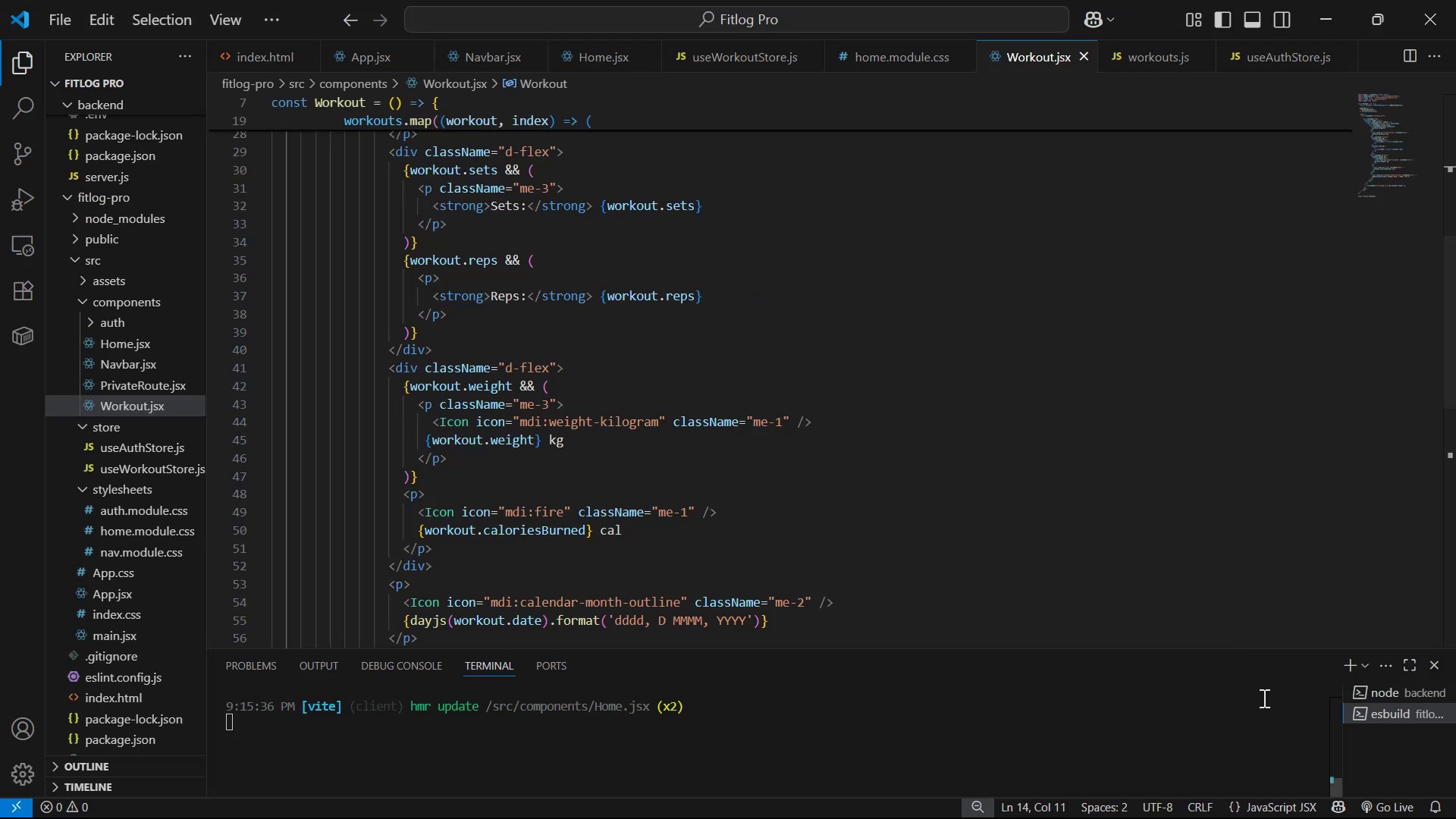 
hold_key(key=ControlLeft, duration=0.57)
 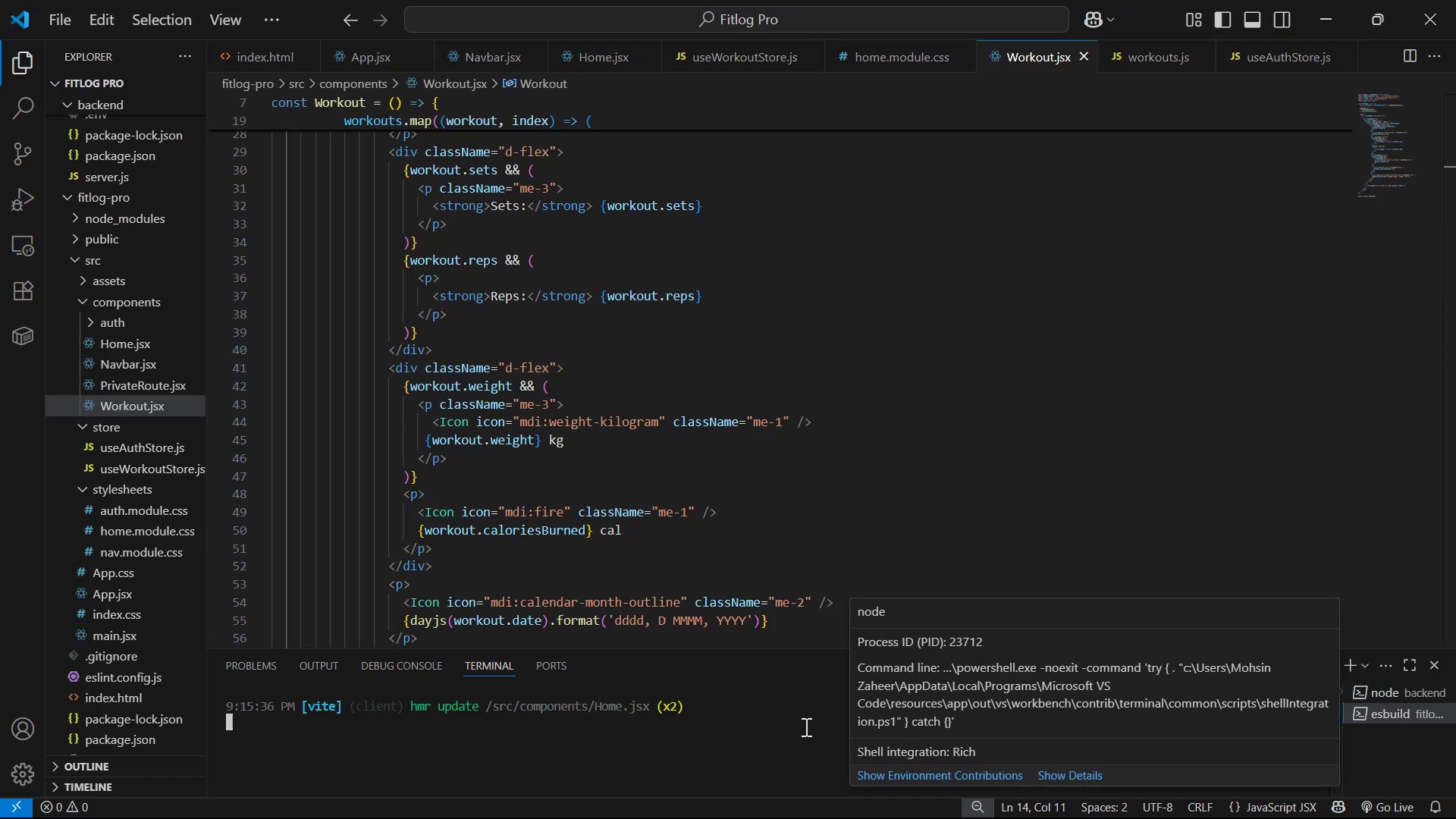 
left_click([805, 726])
 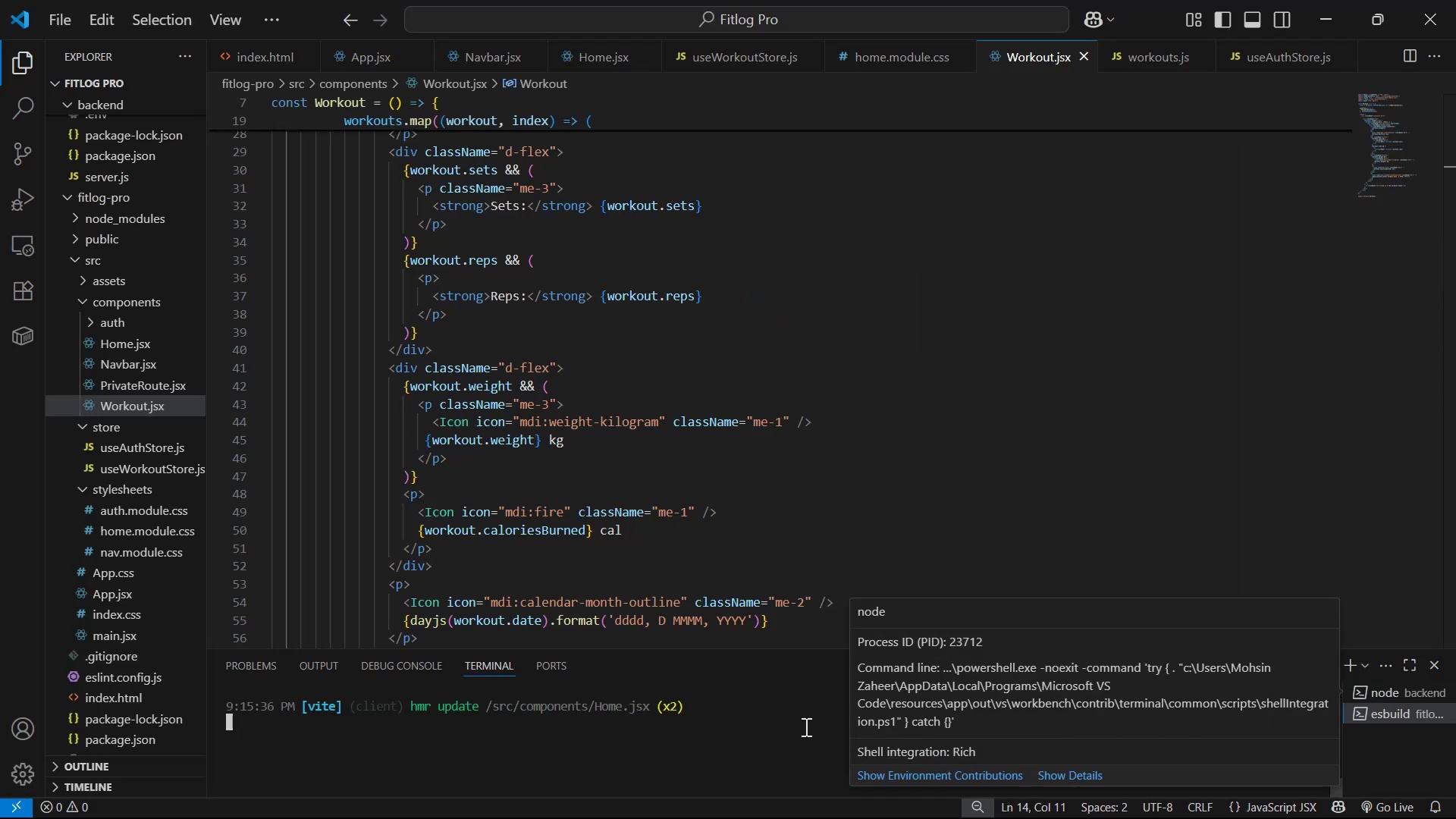 
key(Control+C)
 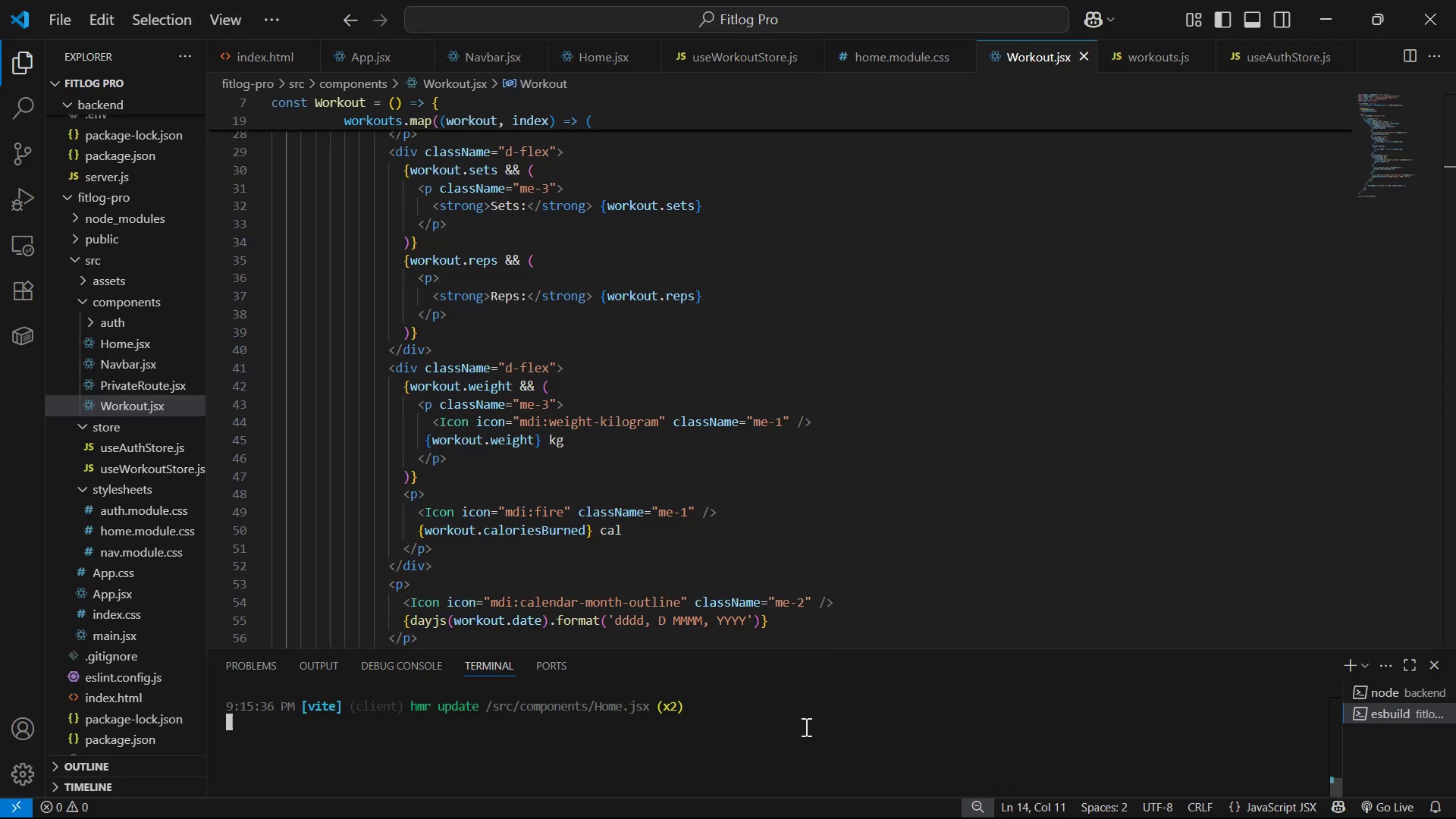 
key(Control+C)
 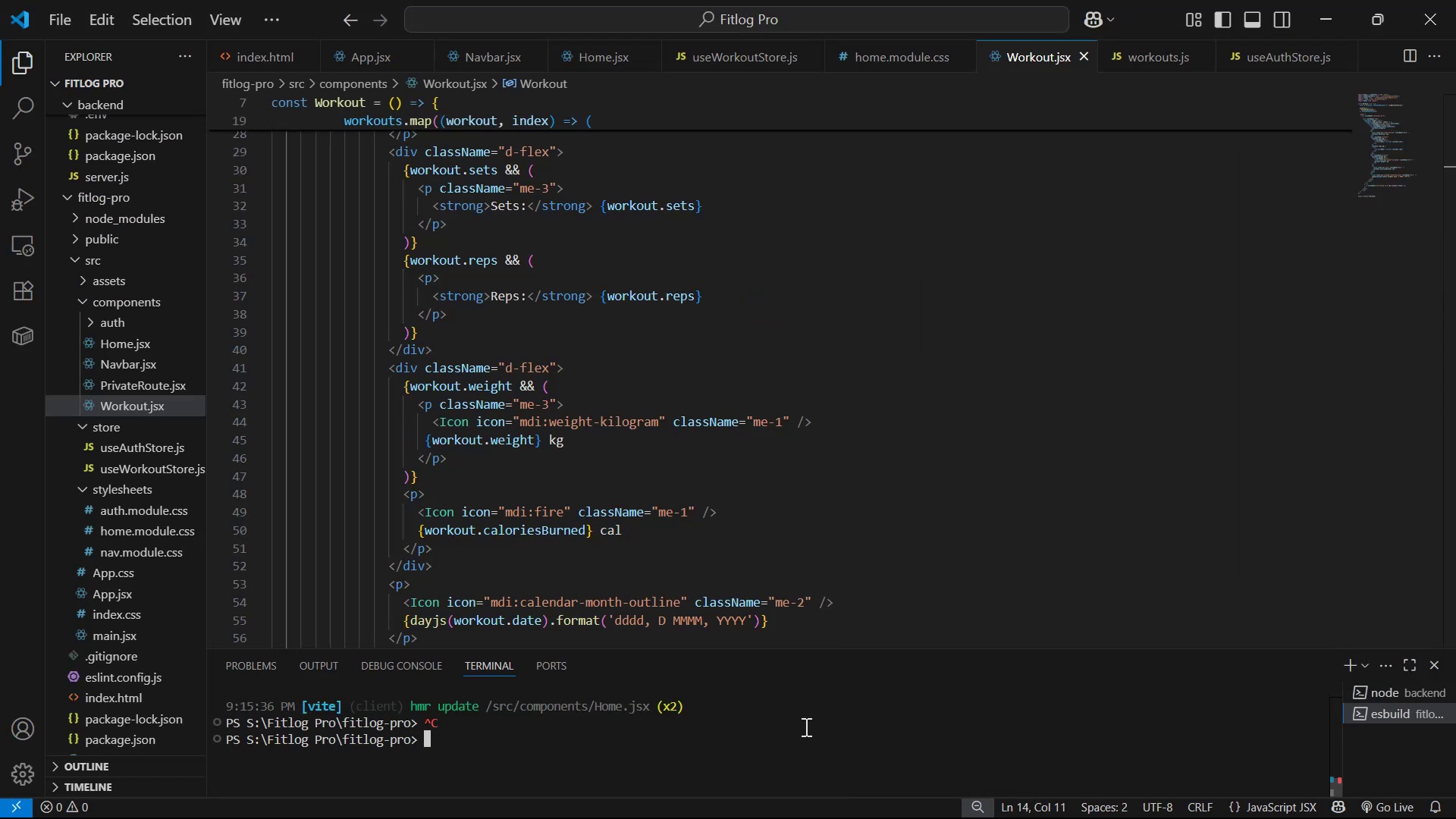 
right_click([792, 732])
 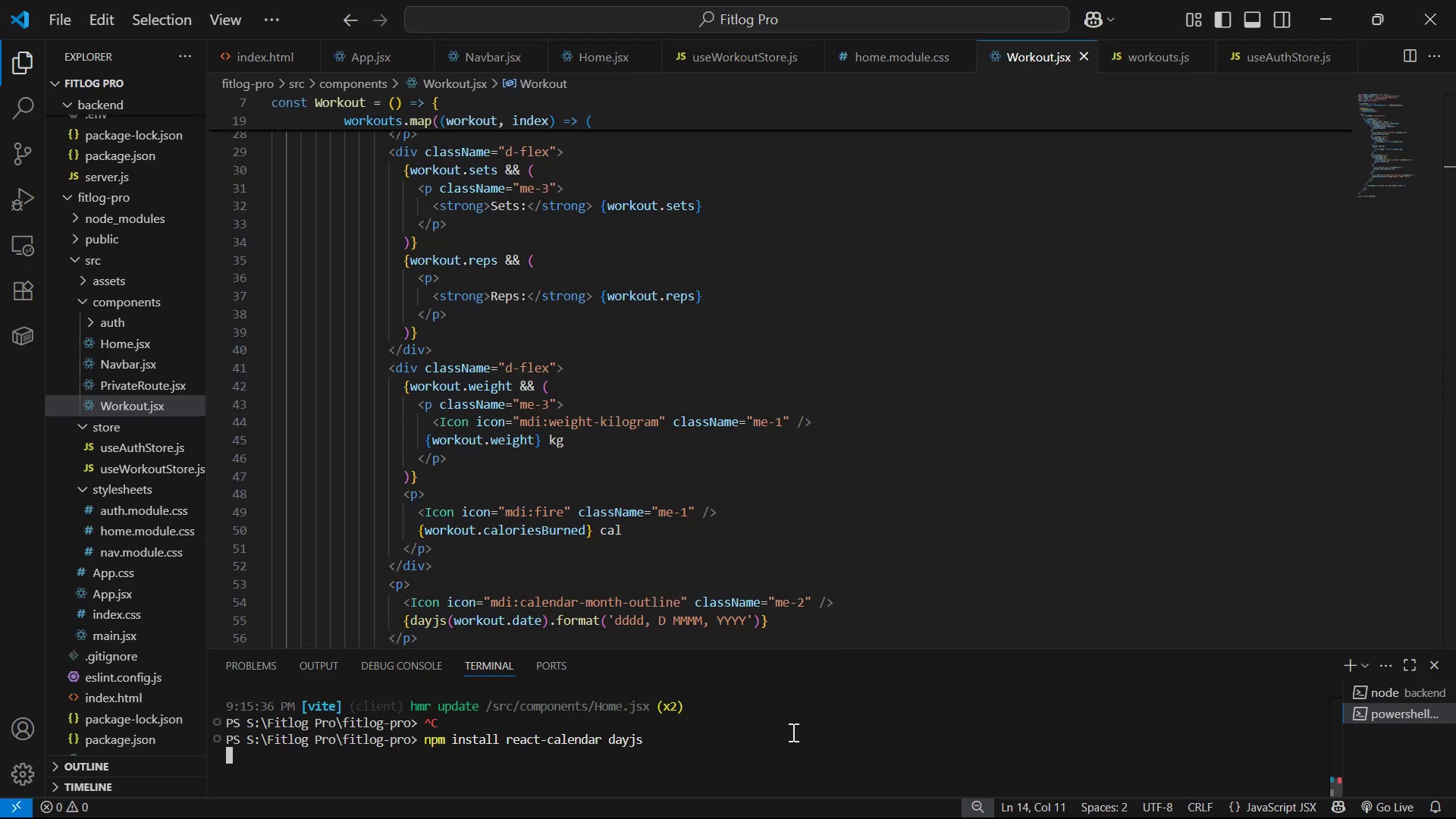 
key(Backspace)
 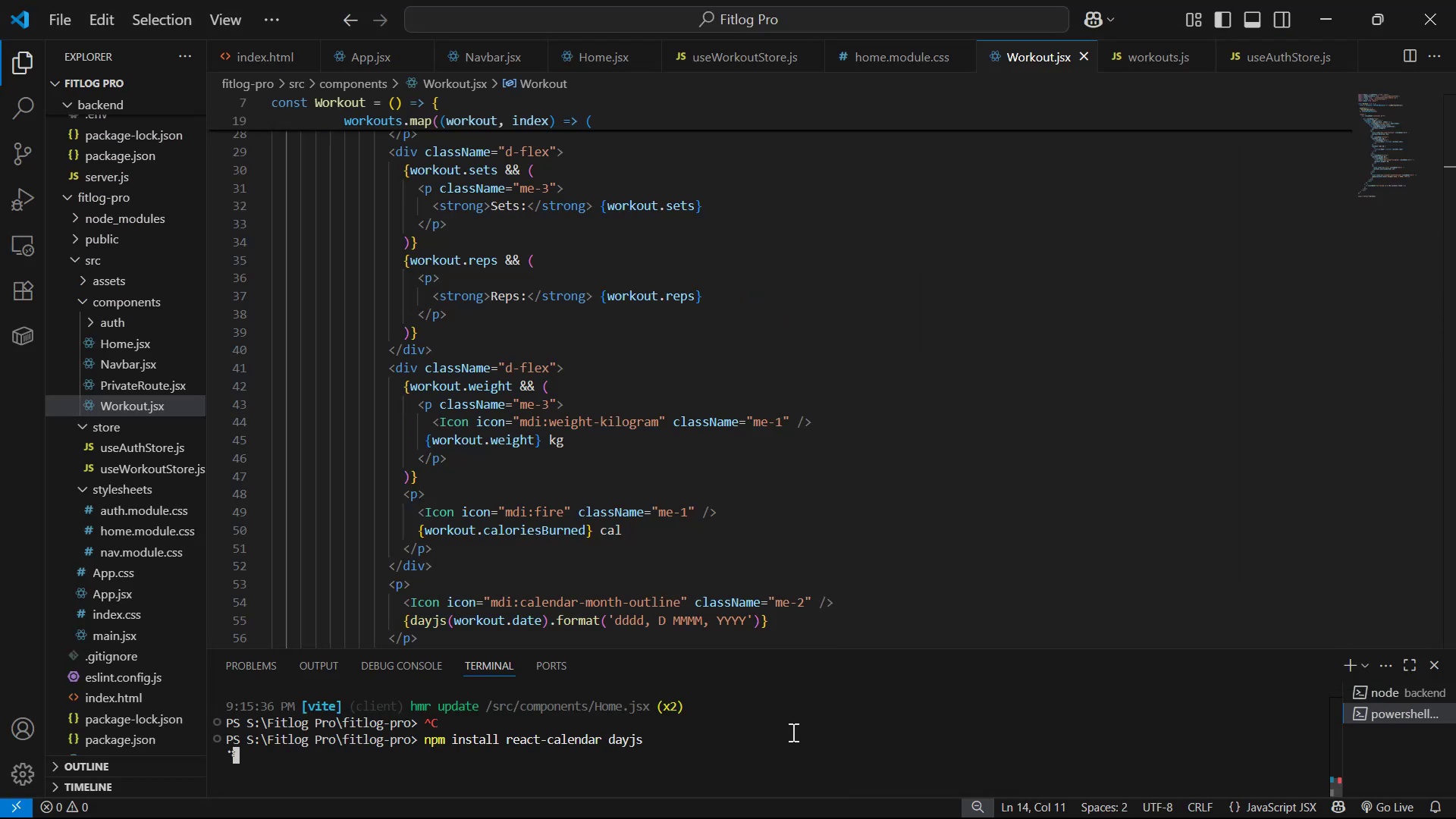 
key(Enter)
 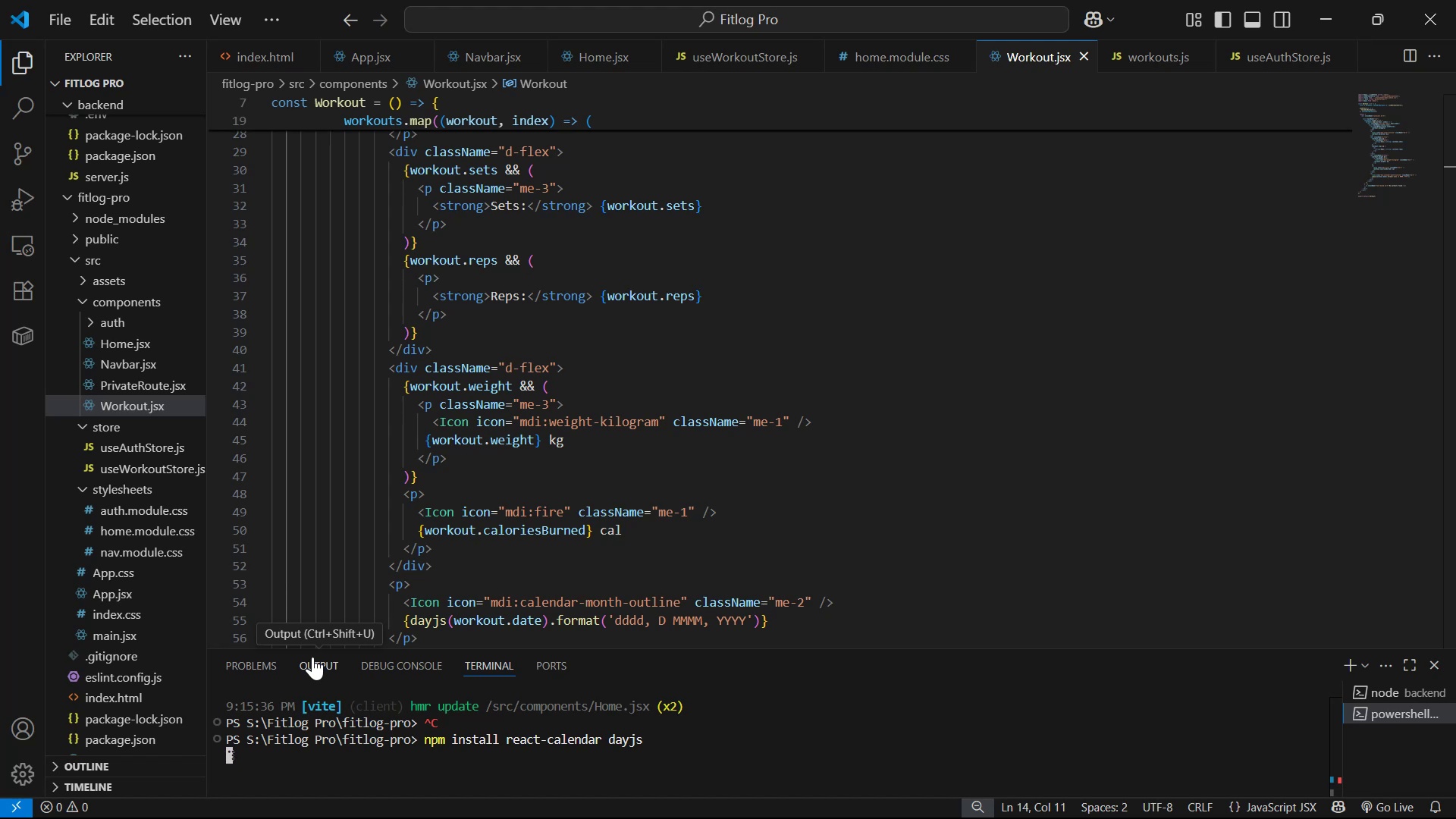 
wait(21.69)
 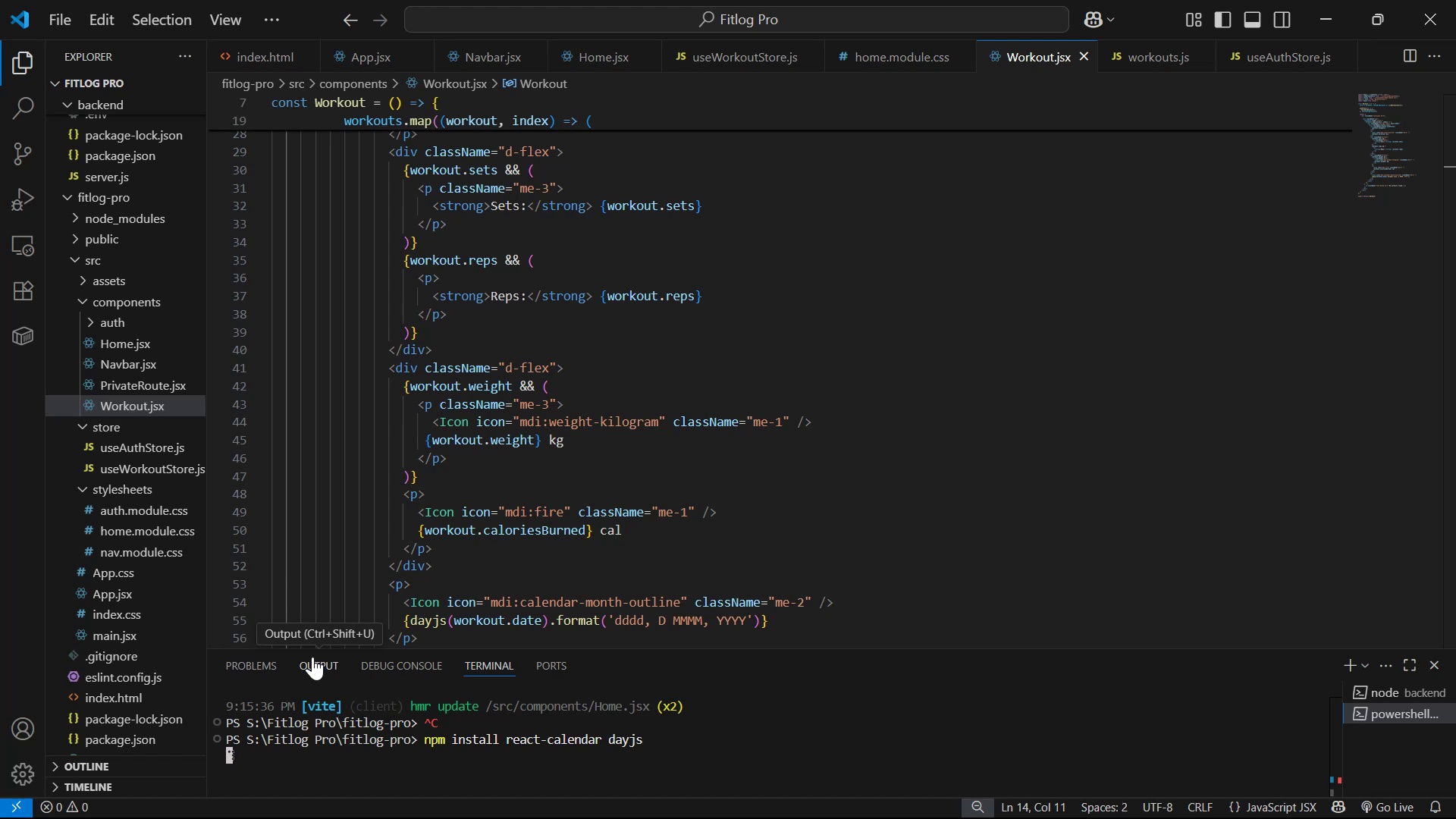 
left_click([1372, 685])
 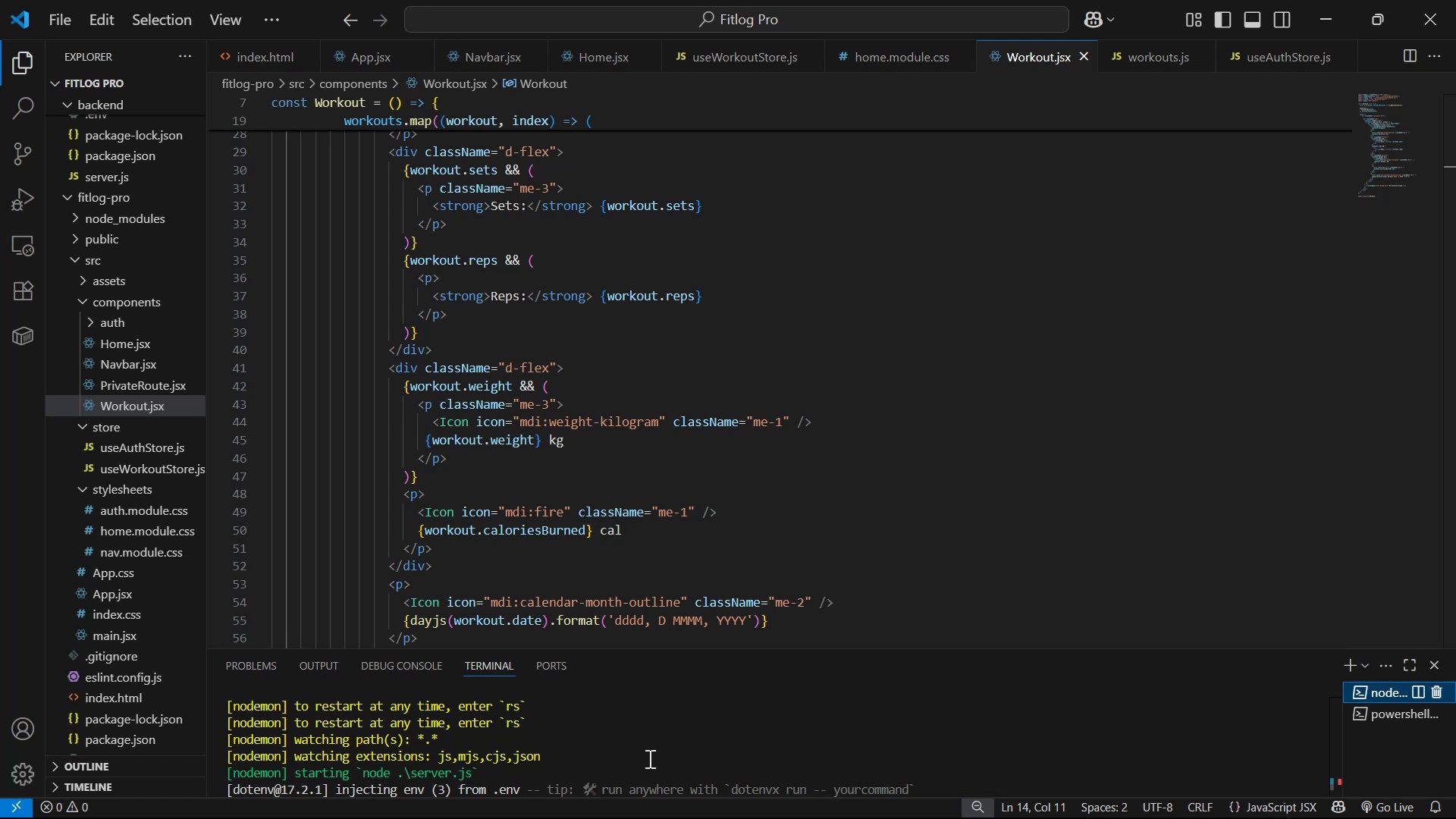 
scroll: coordinate [866, 761], scroll_direction: down, amount: 12.0
 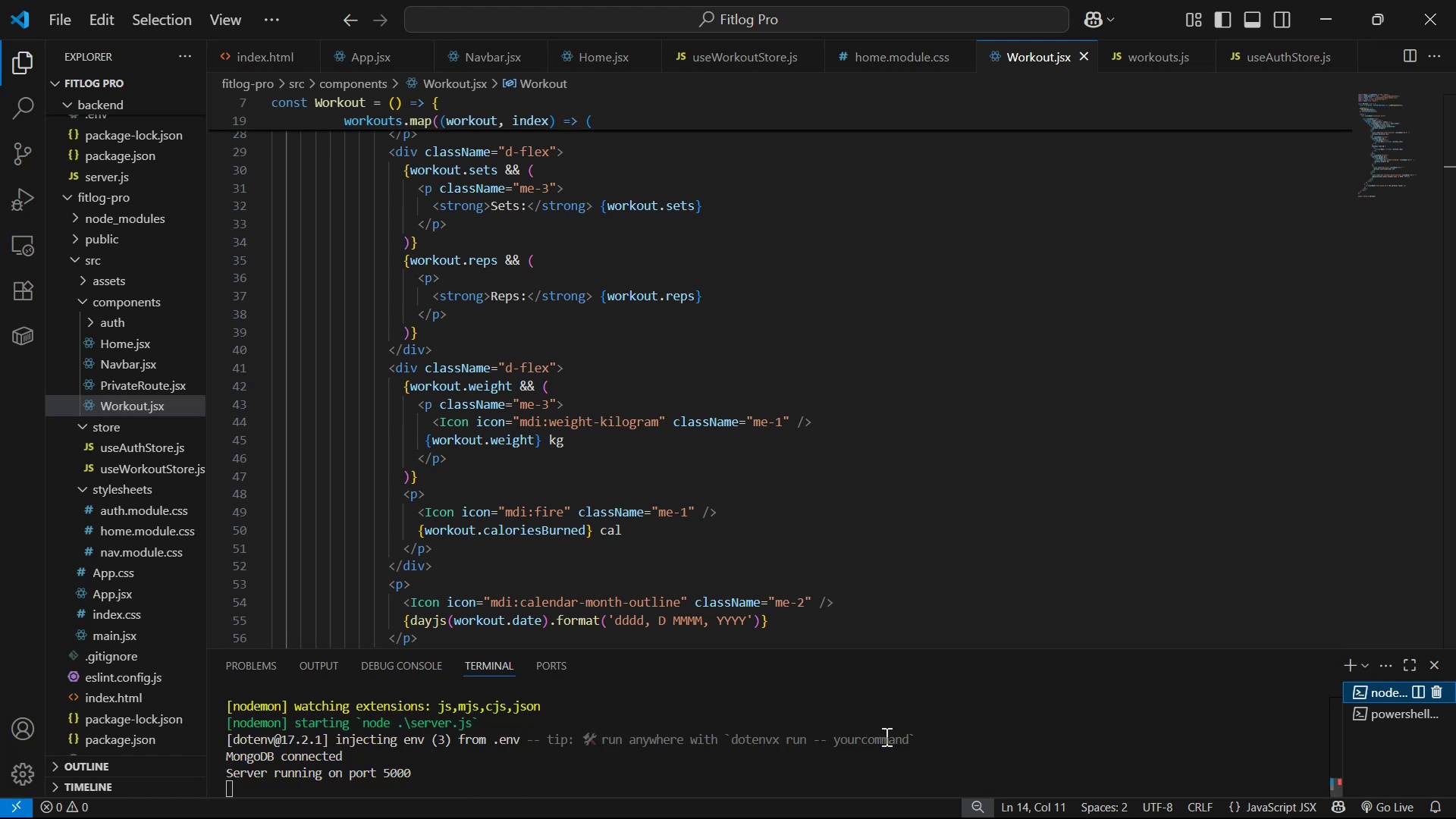 
key(Alt+Tab)
 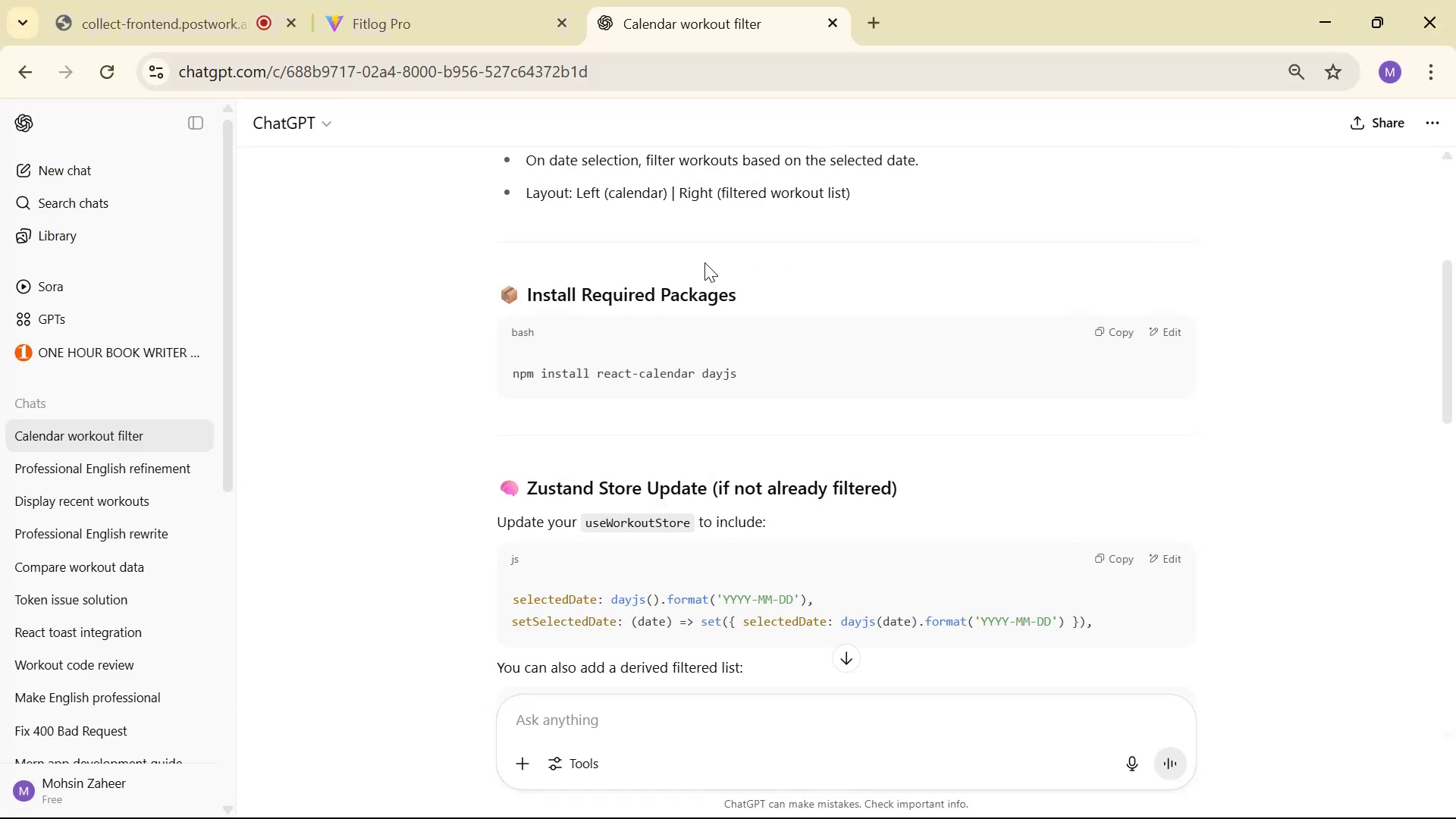 
scroll: coordinate [836, 406], scroll_direction: down, amount: 2.0
 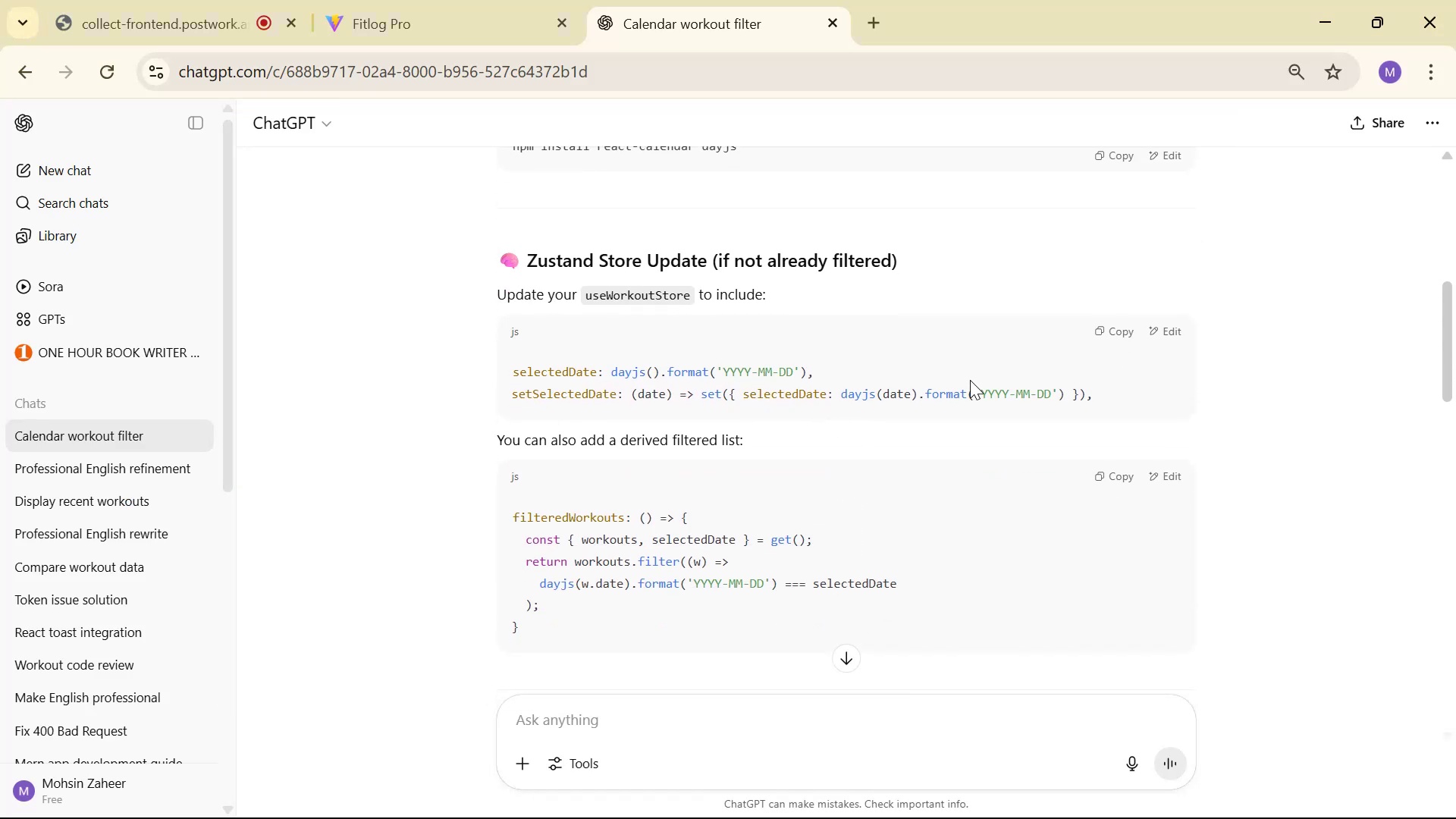 
double_click([1108, 330])
 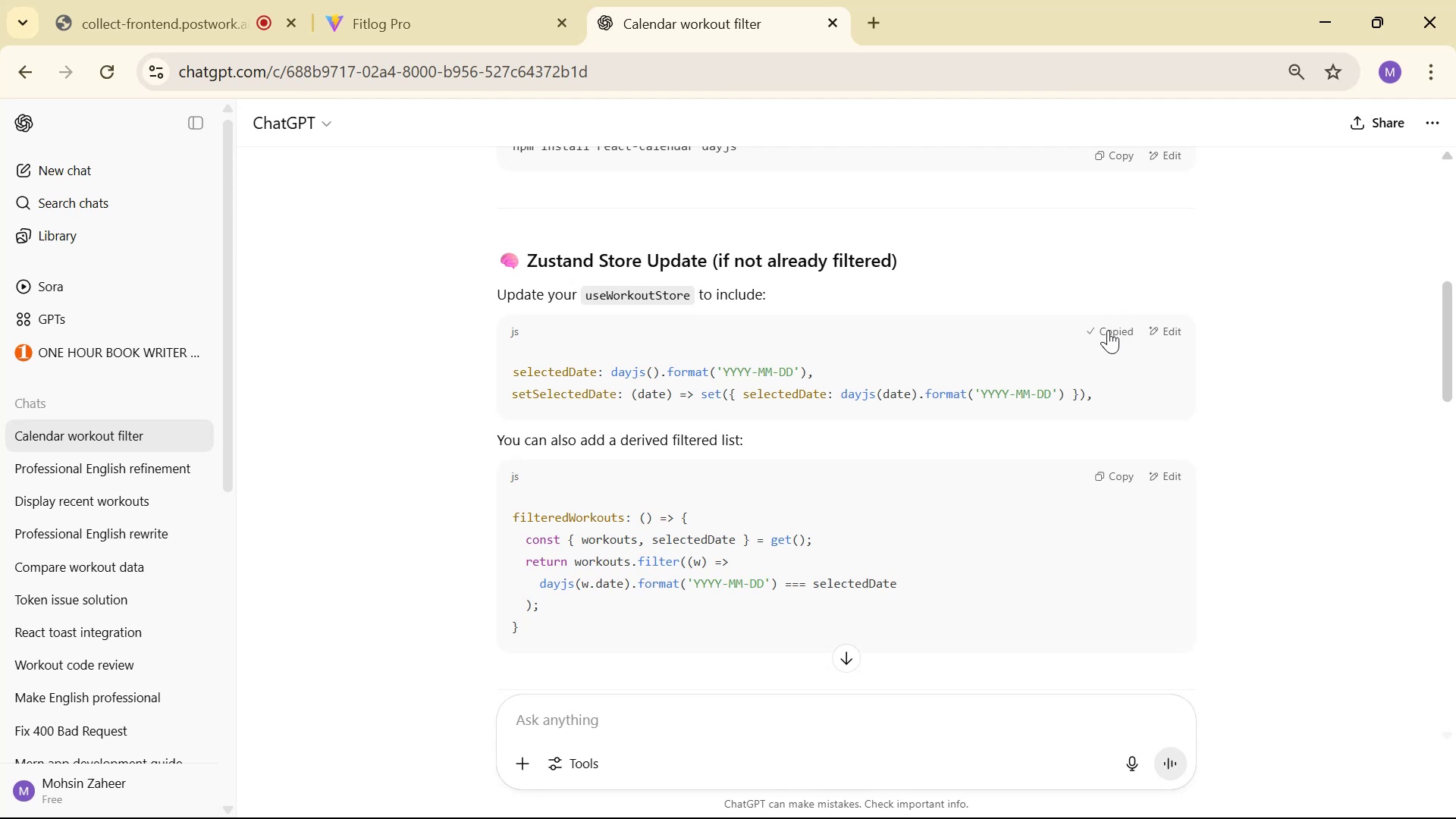 
key(Alt+Tab)
 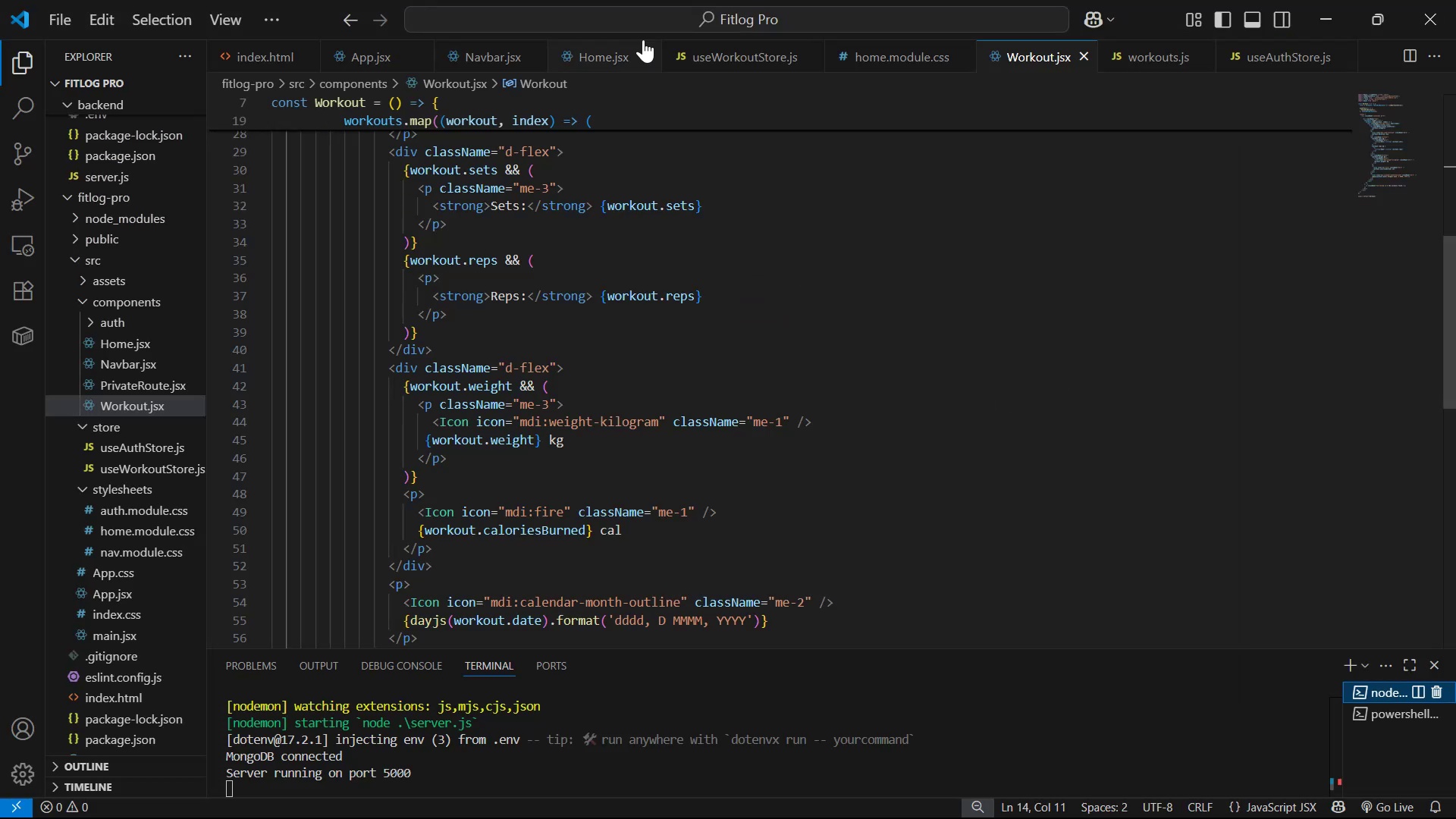 
left_click([722, 49])
 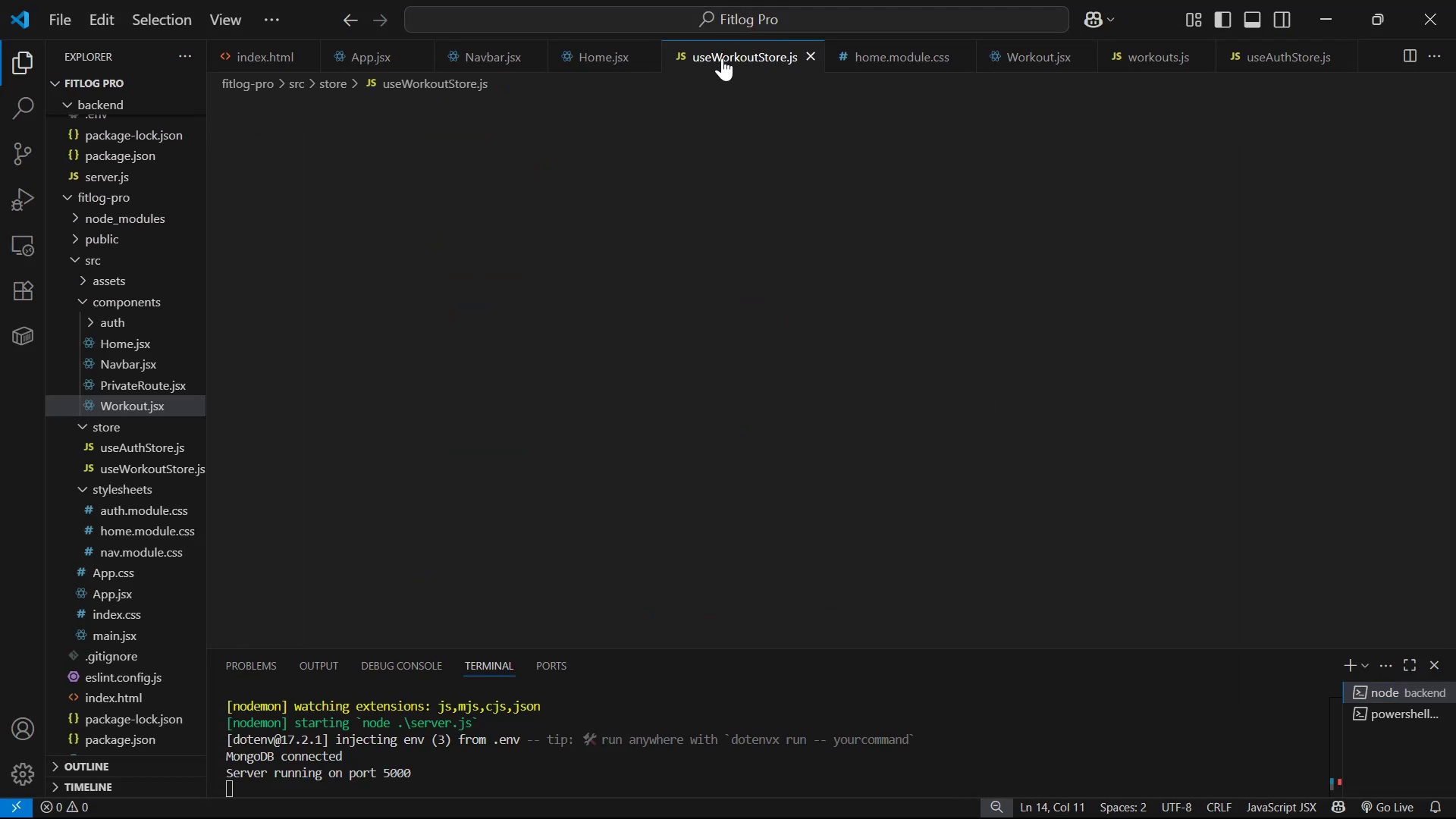 
scroll: coordinate [811, 153], scroll_direction: up, amount: 45.0
 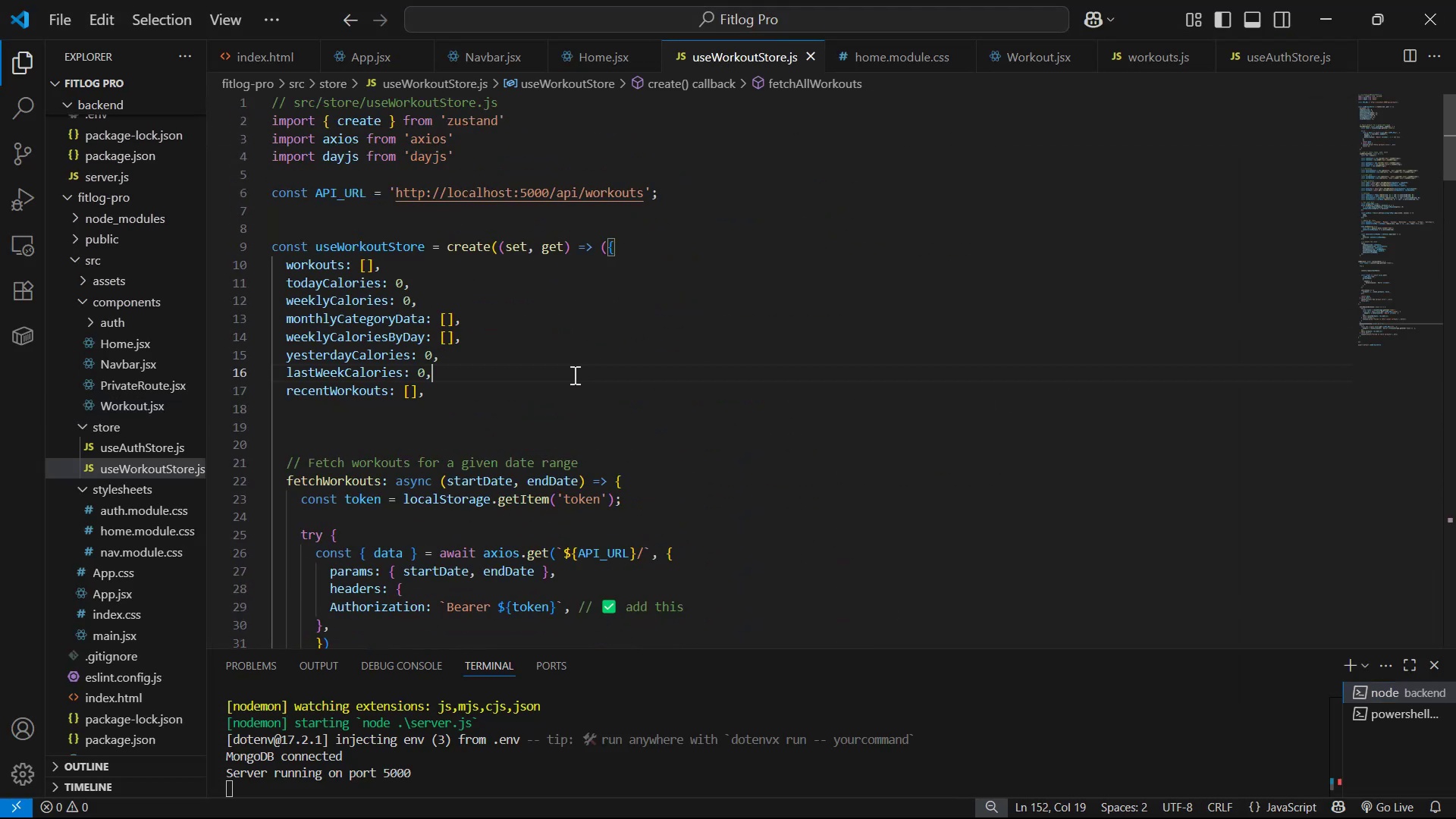 
double_click([572, 378])
 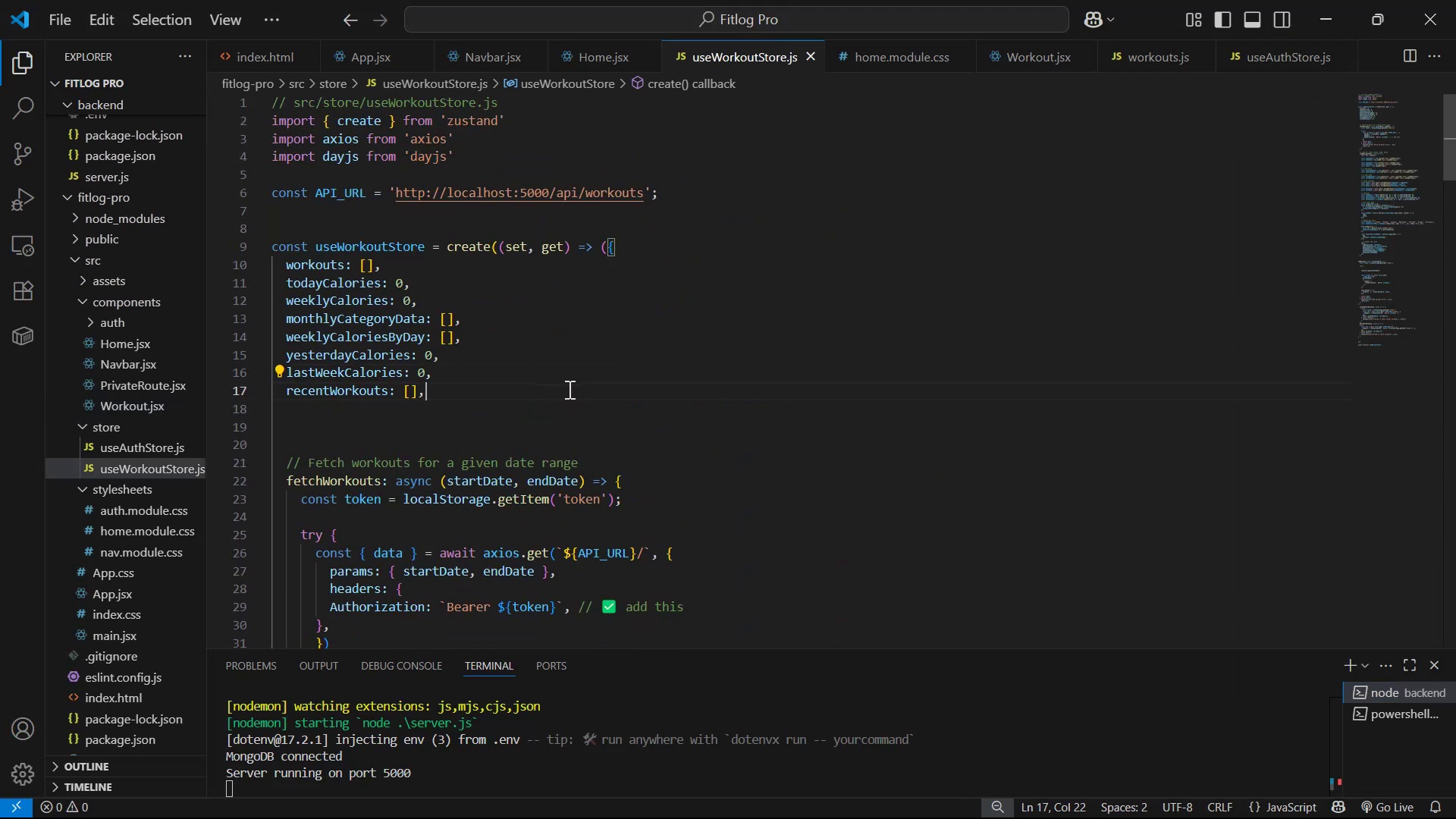 
key(Enter)
 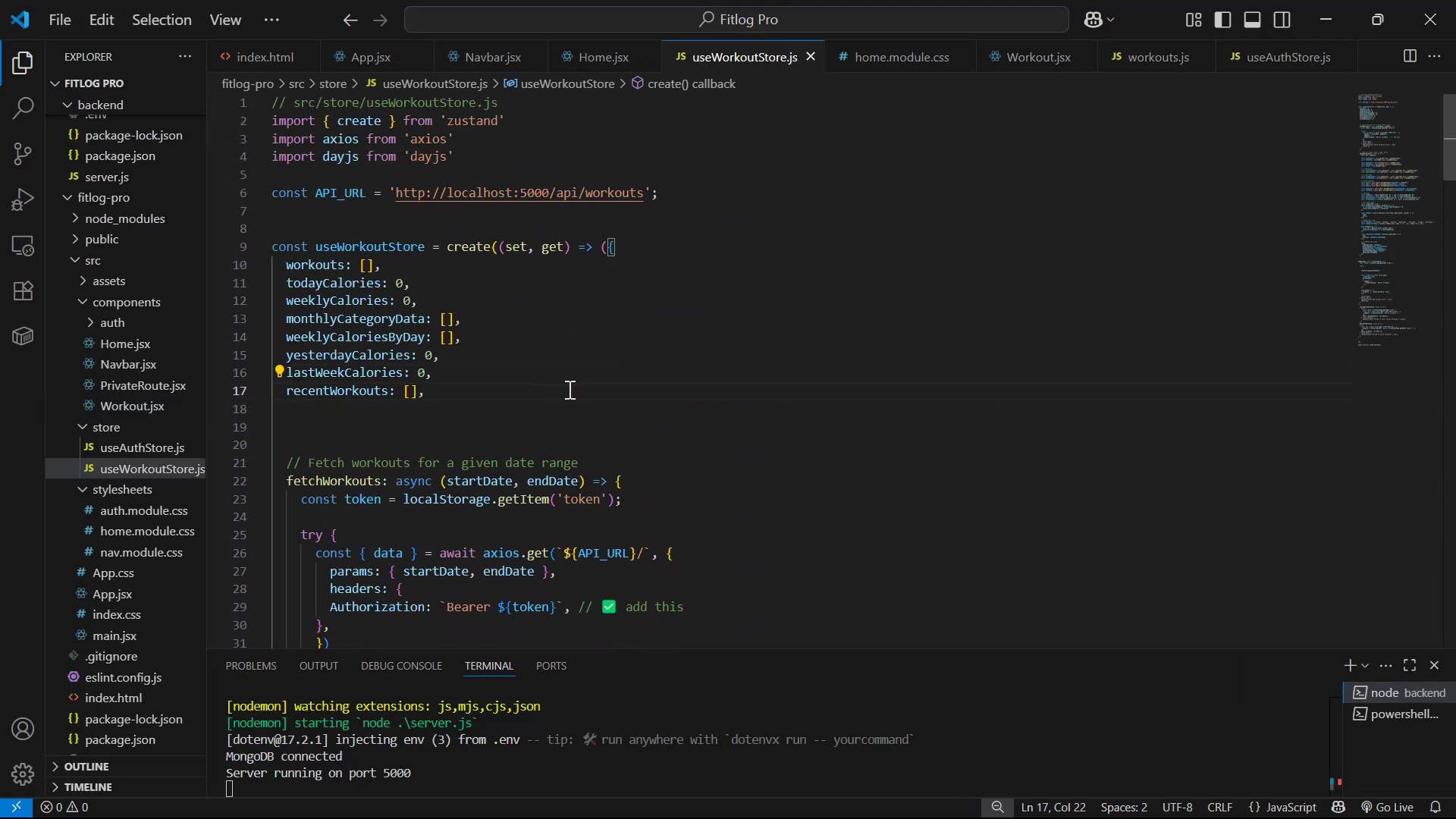 
key(Control+V)
 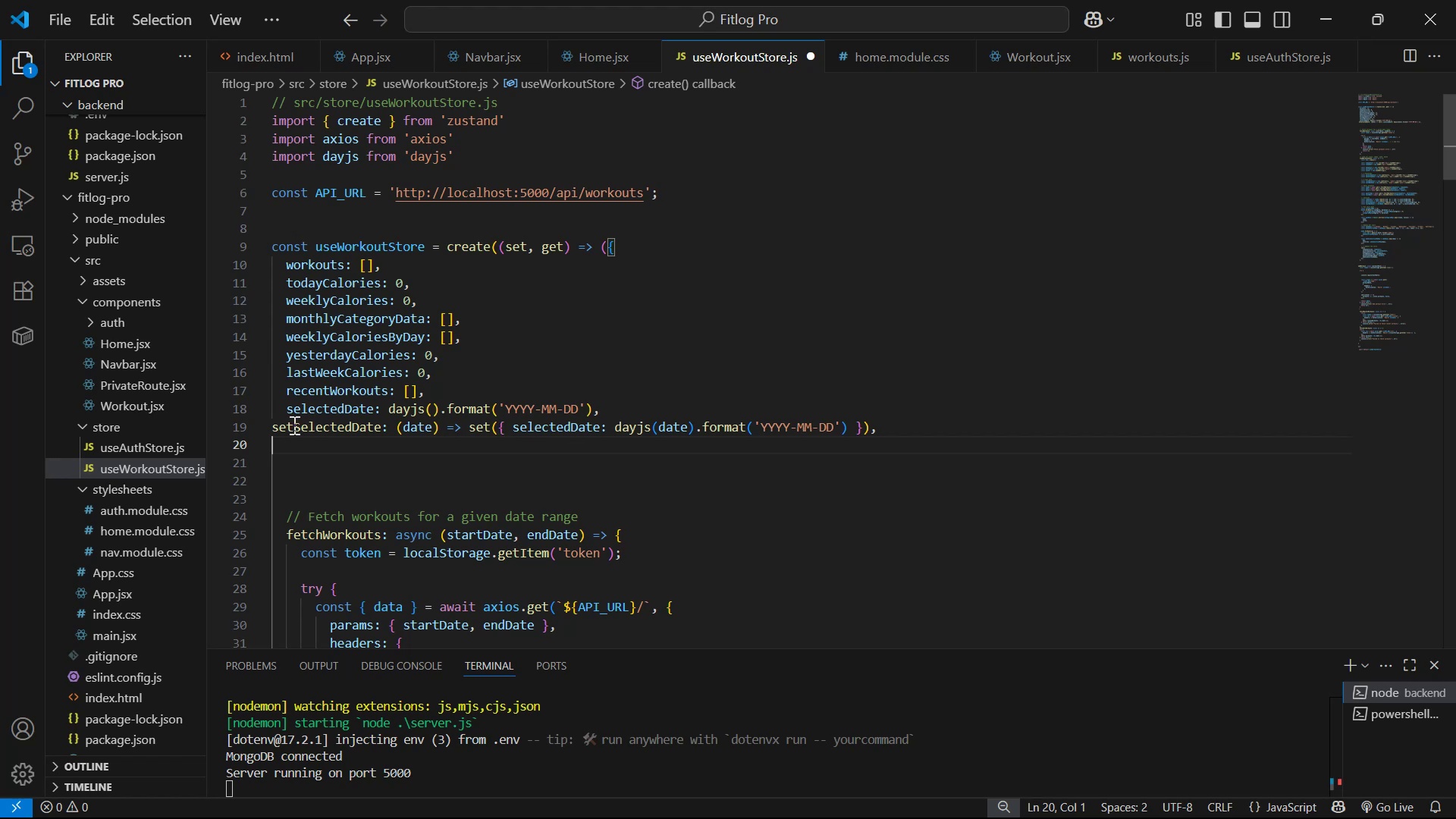 
left_click([275, 428])
 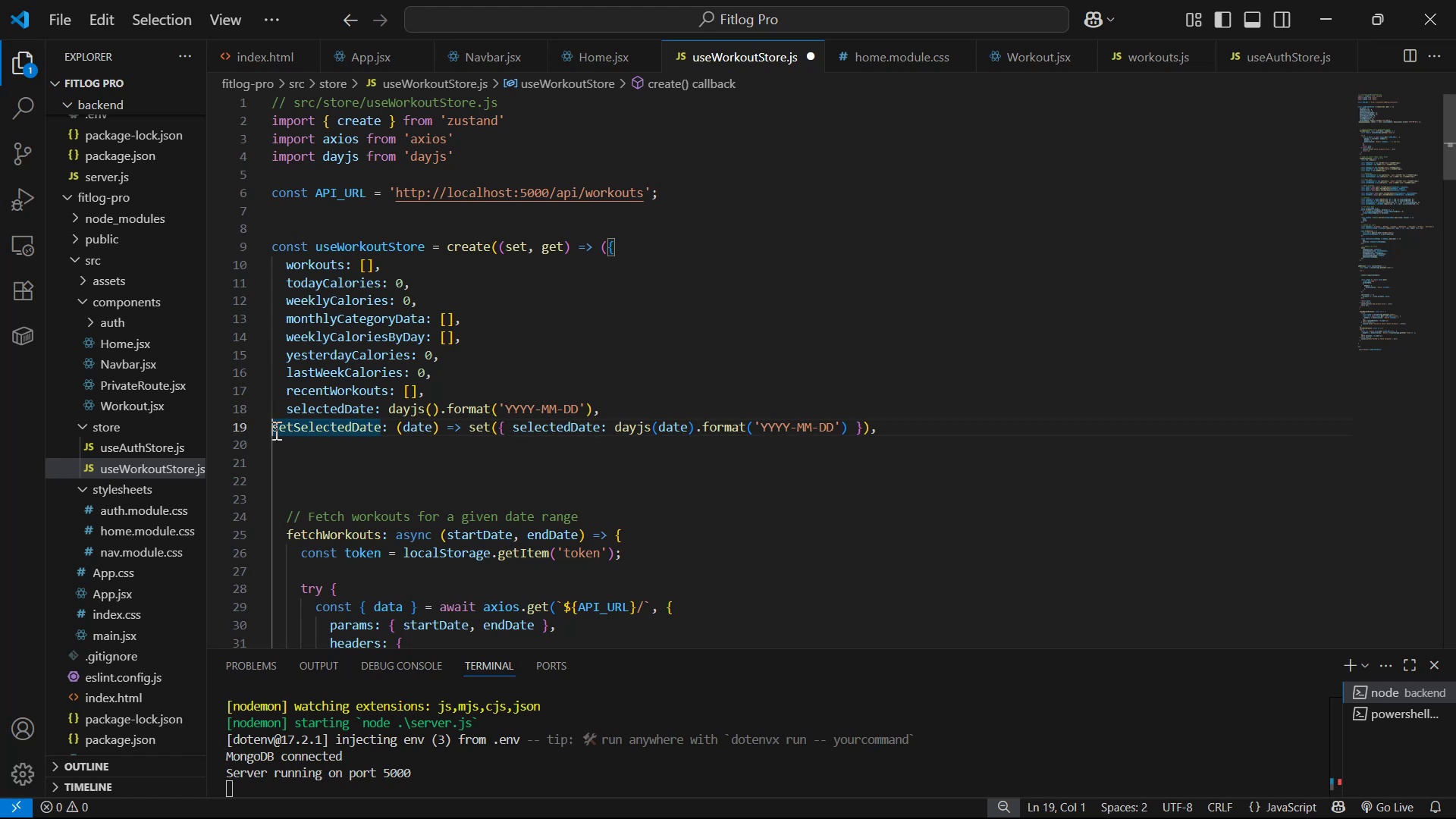 
key(Tab)
 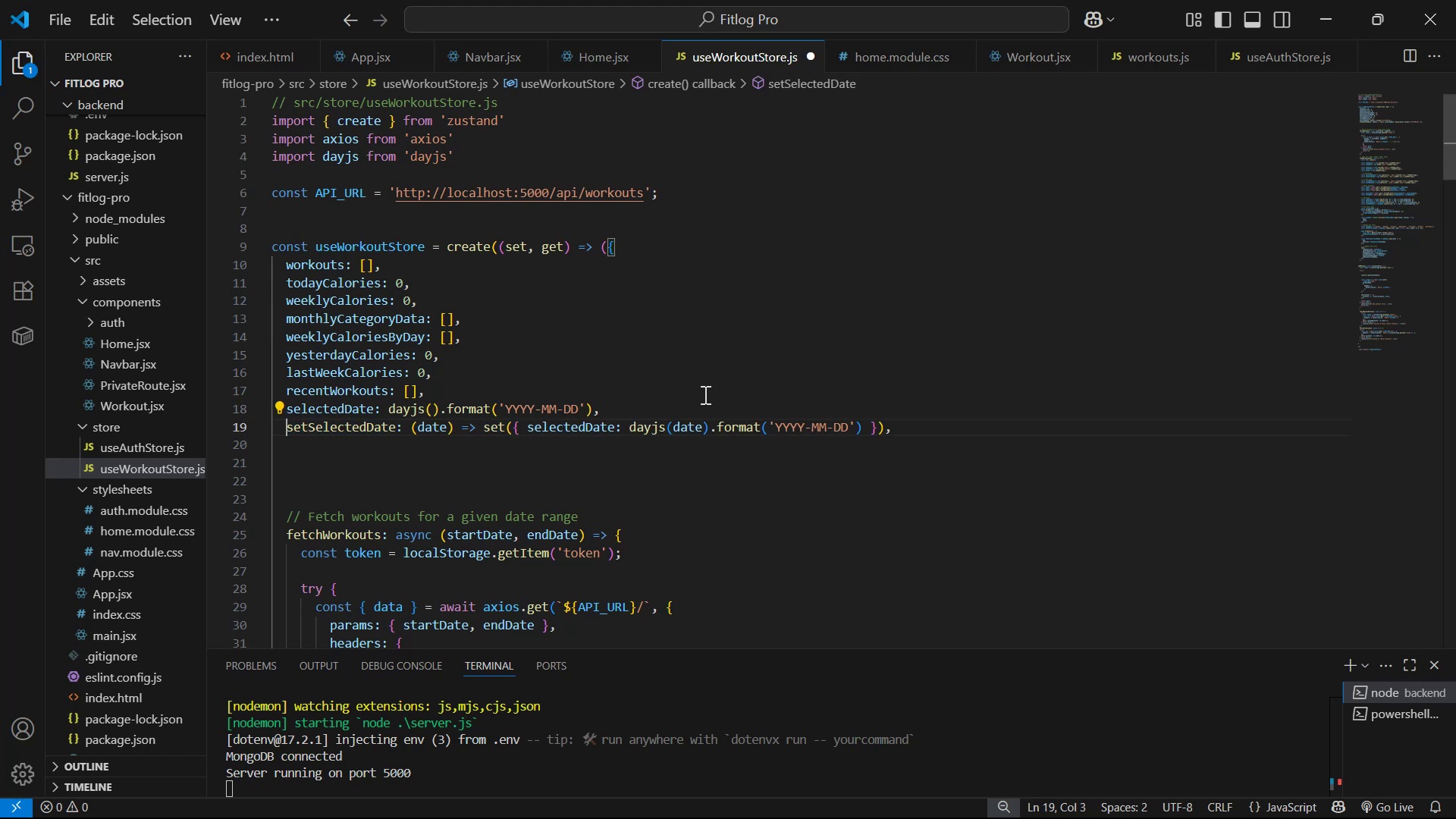 
key(Alt+Tab)
 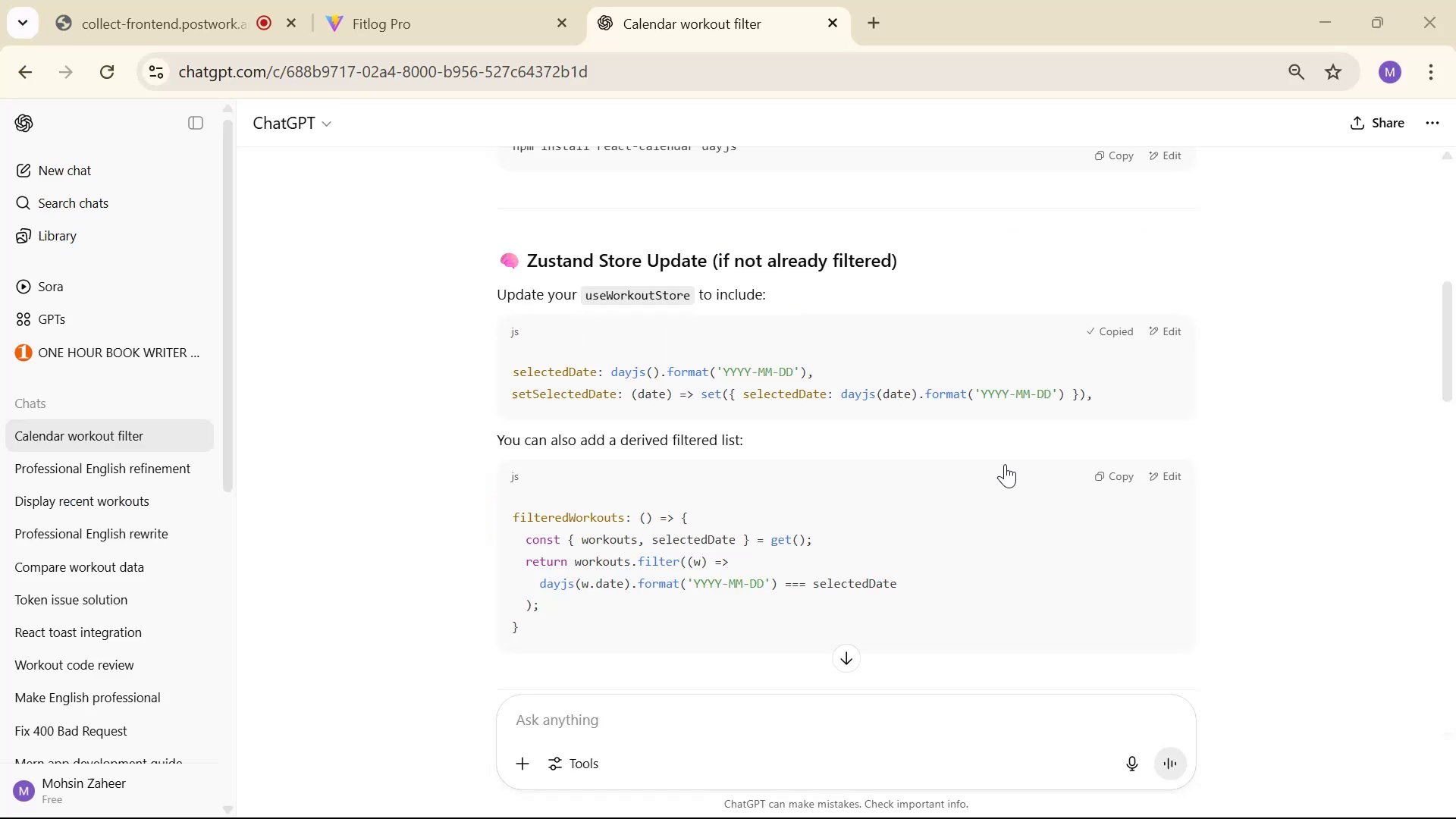 
scroll: coordinate [1021, 436], scroll_direction: down, amount: 2.0
 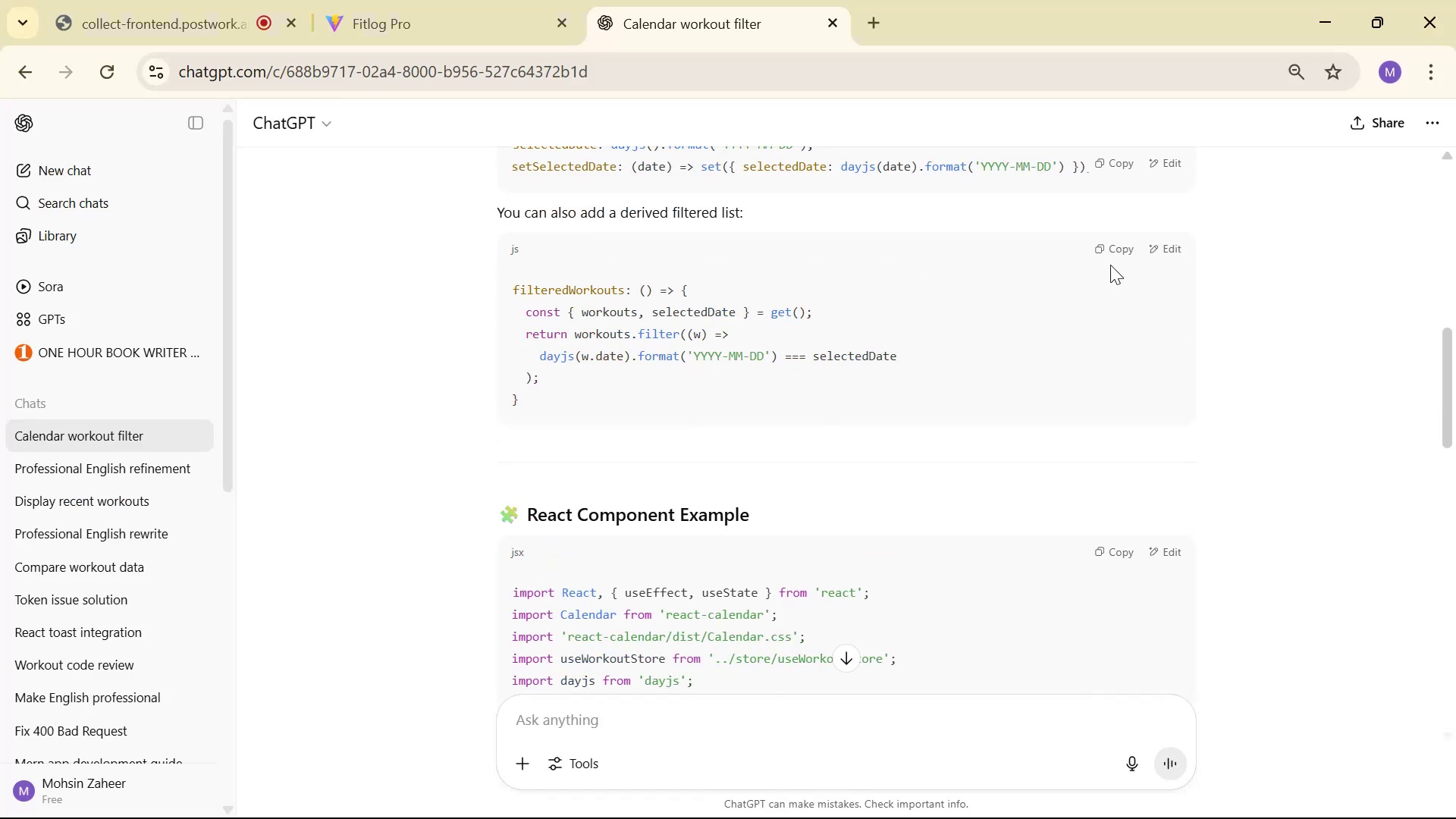 
left_click([1109, 259])
 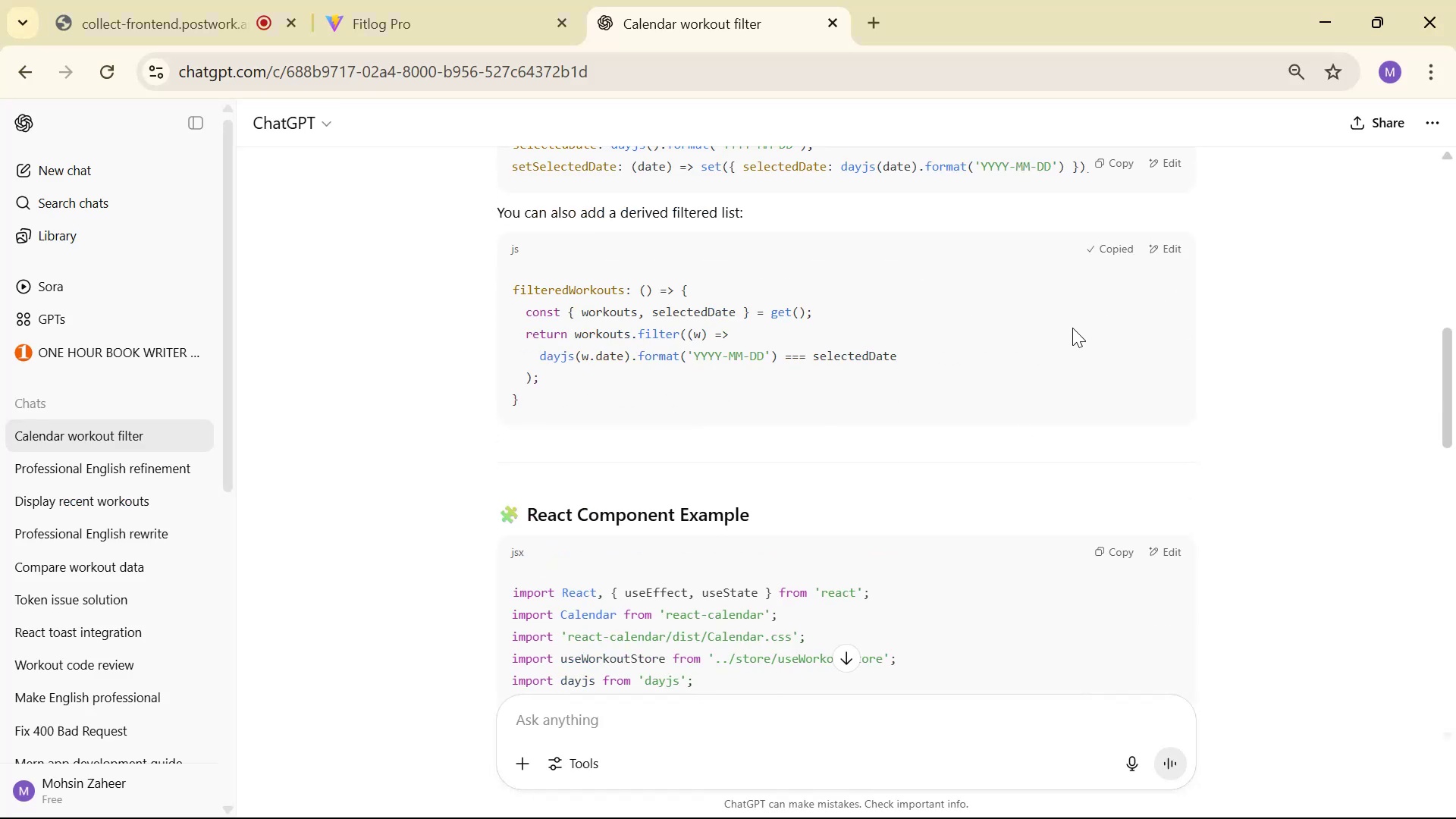 
key(Alt+Tab)
 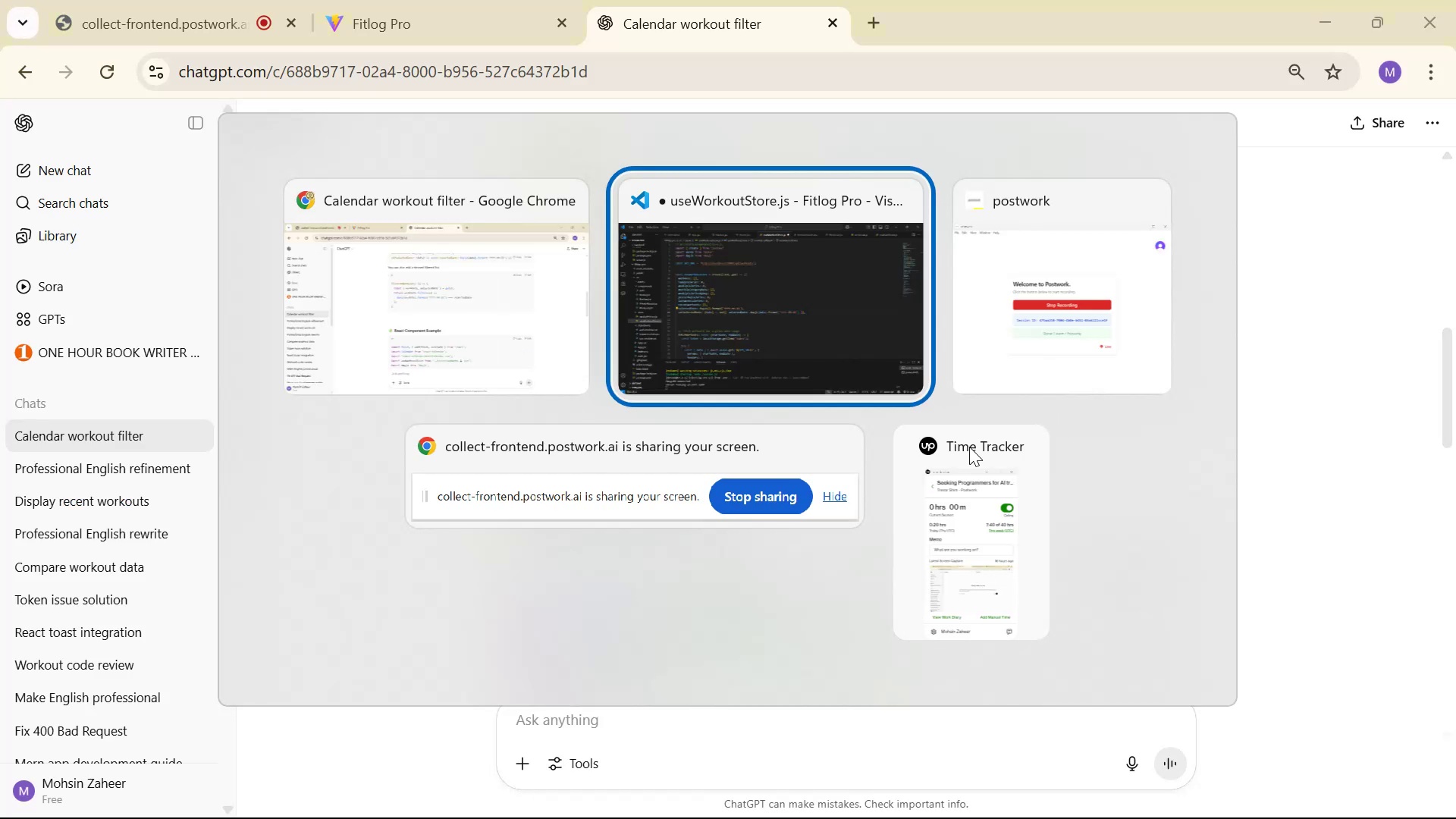 
scroll: coordinate [681, 459], scroll_direction: down, amount: 42.0
 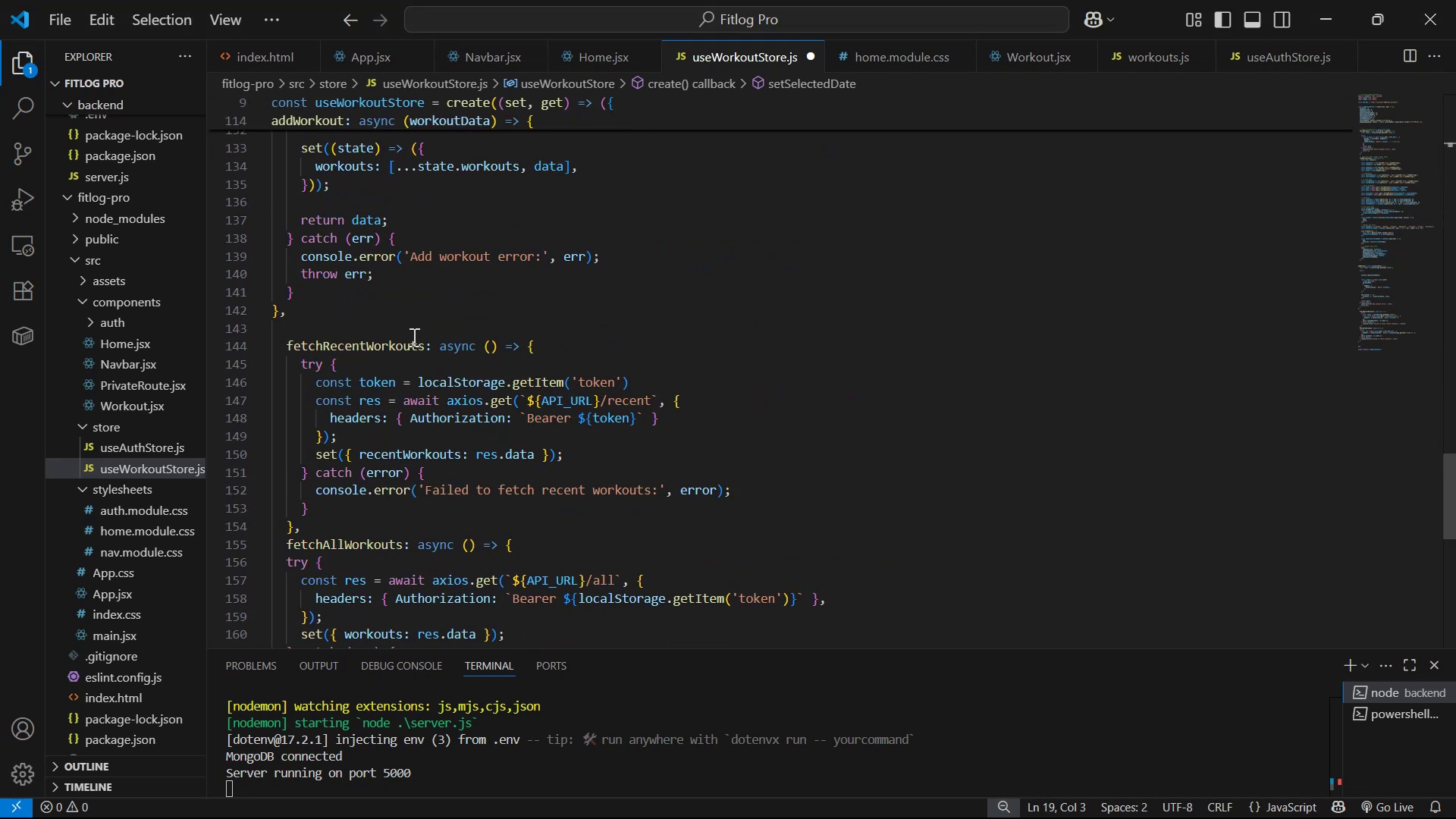 
left_click([400, 314])
 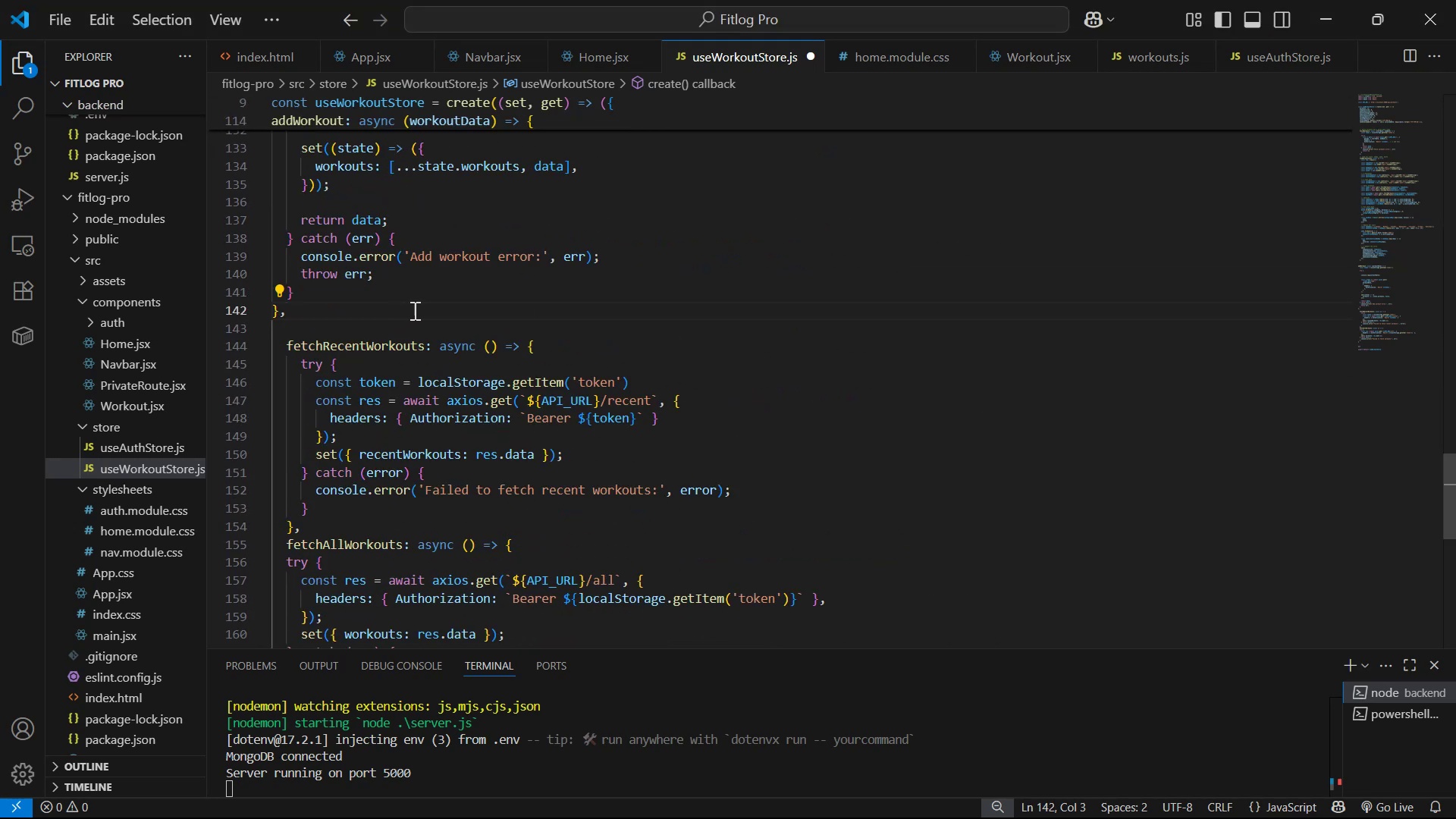 
key(Enter)
 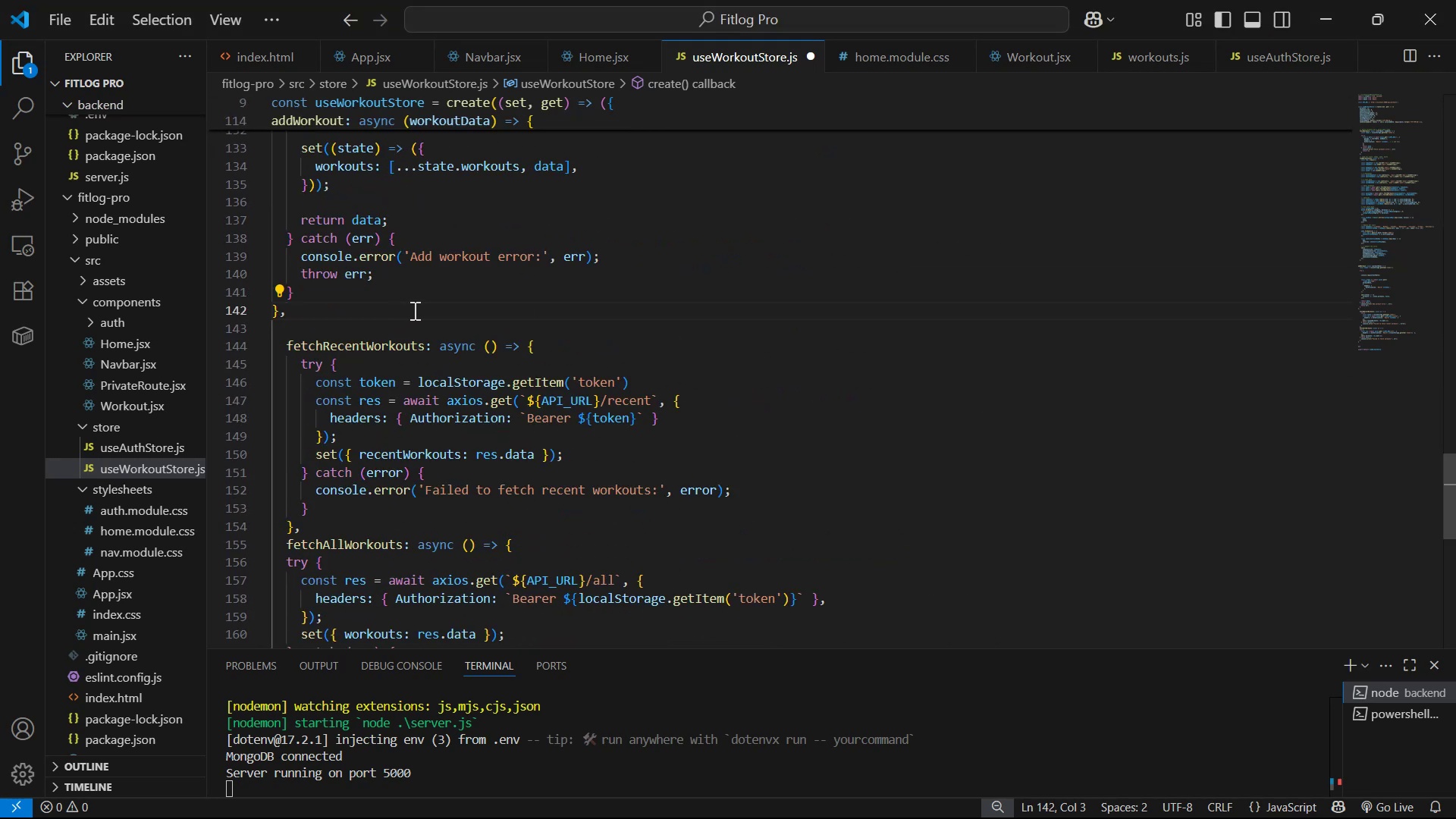 
key(Control+ControlLeft)
 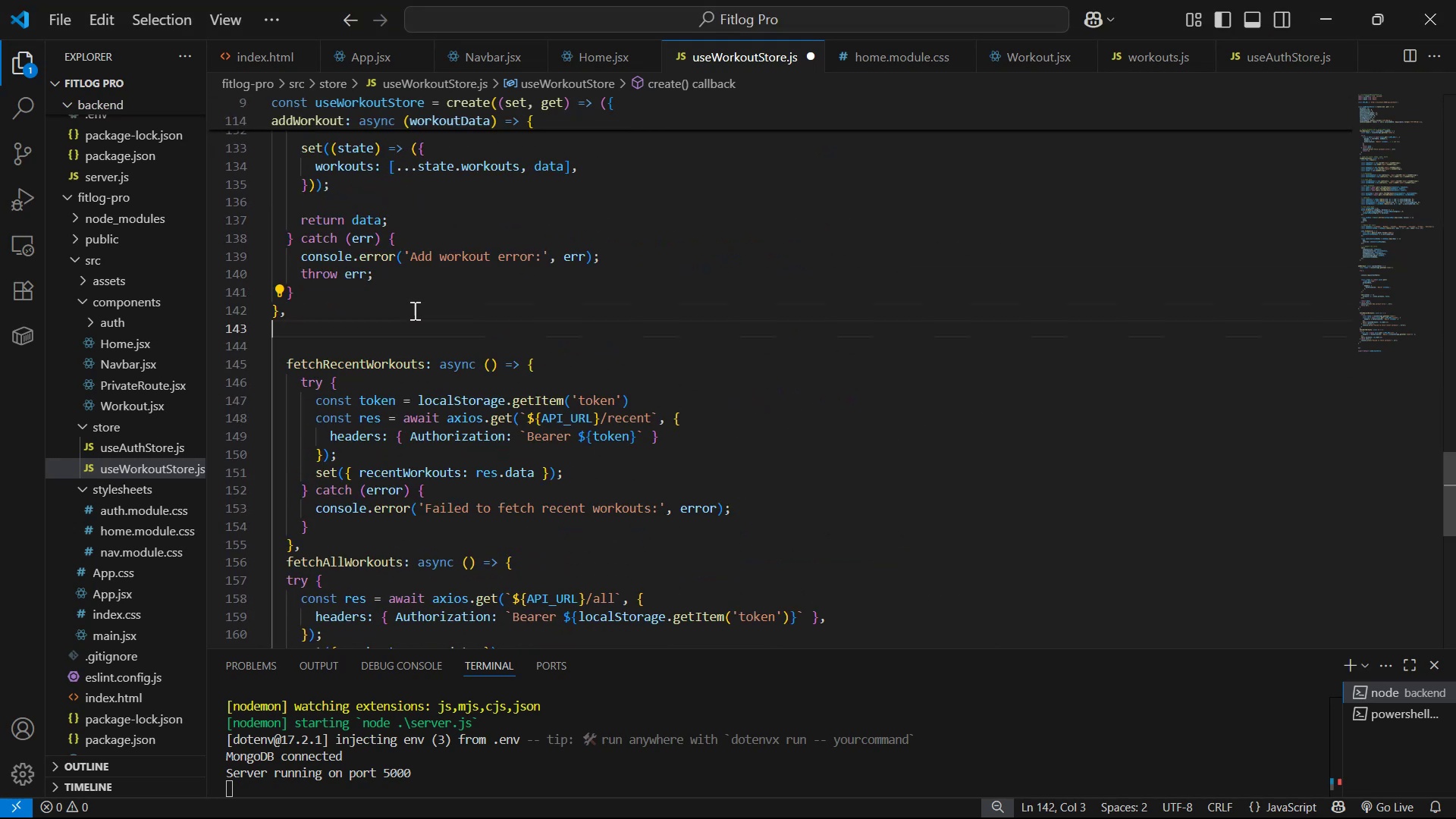 
key(Control+Enter)
 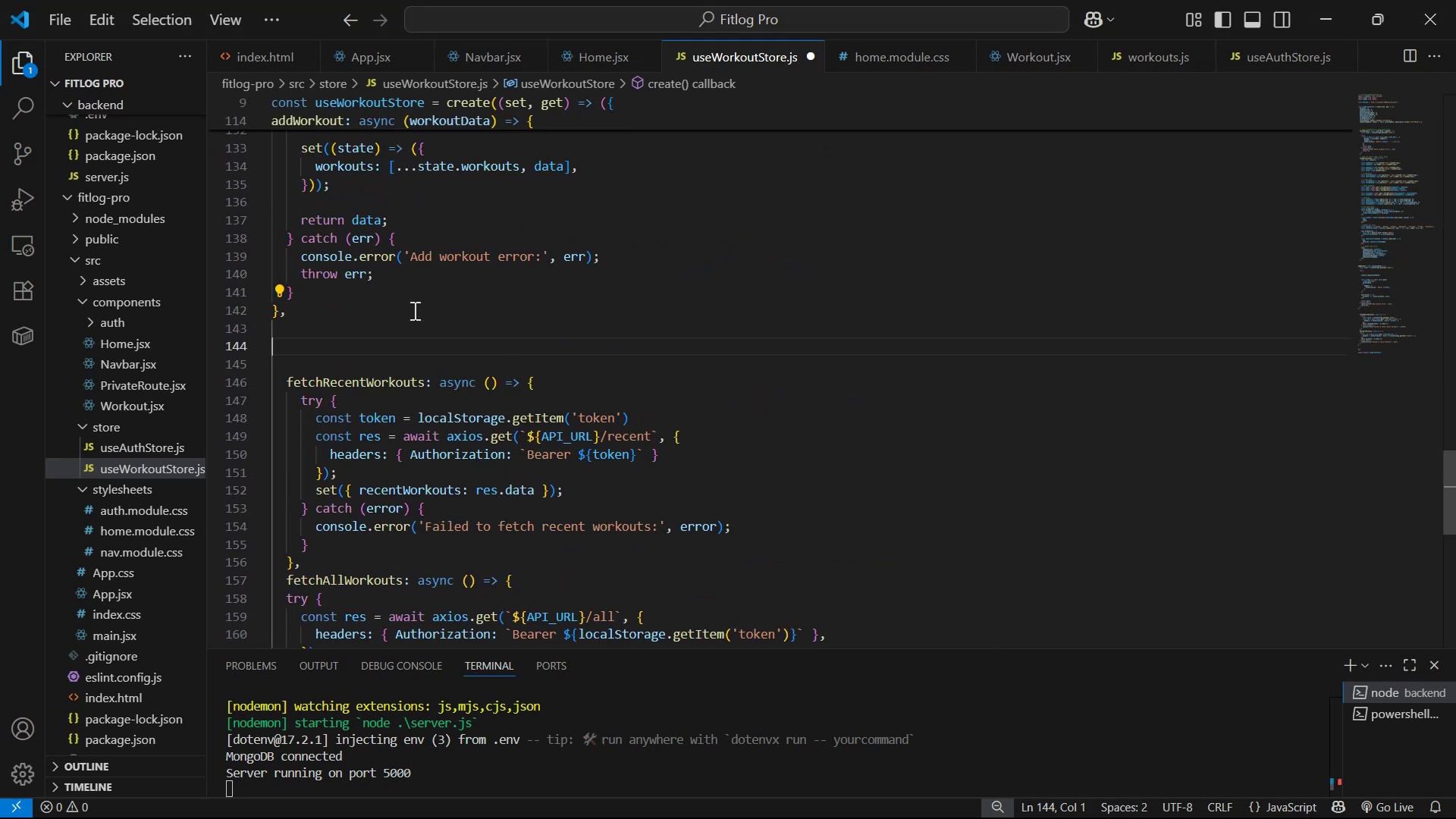 
key(Control+V)
 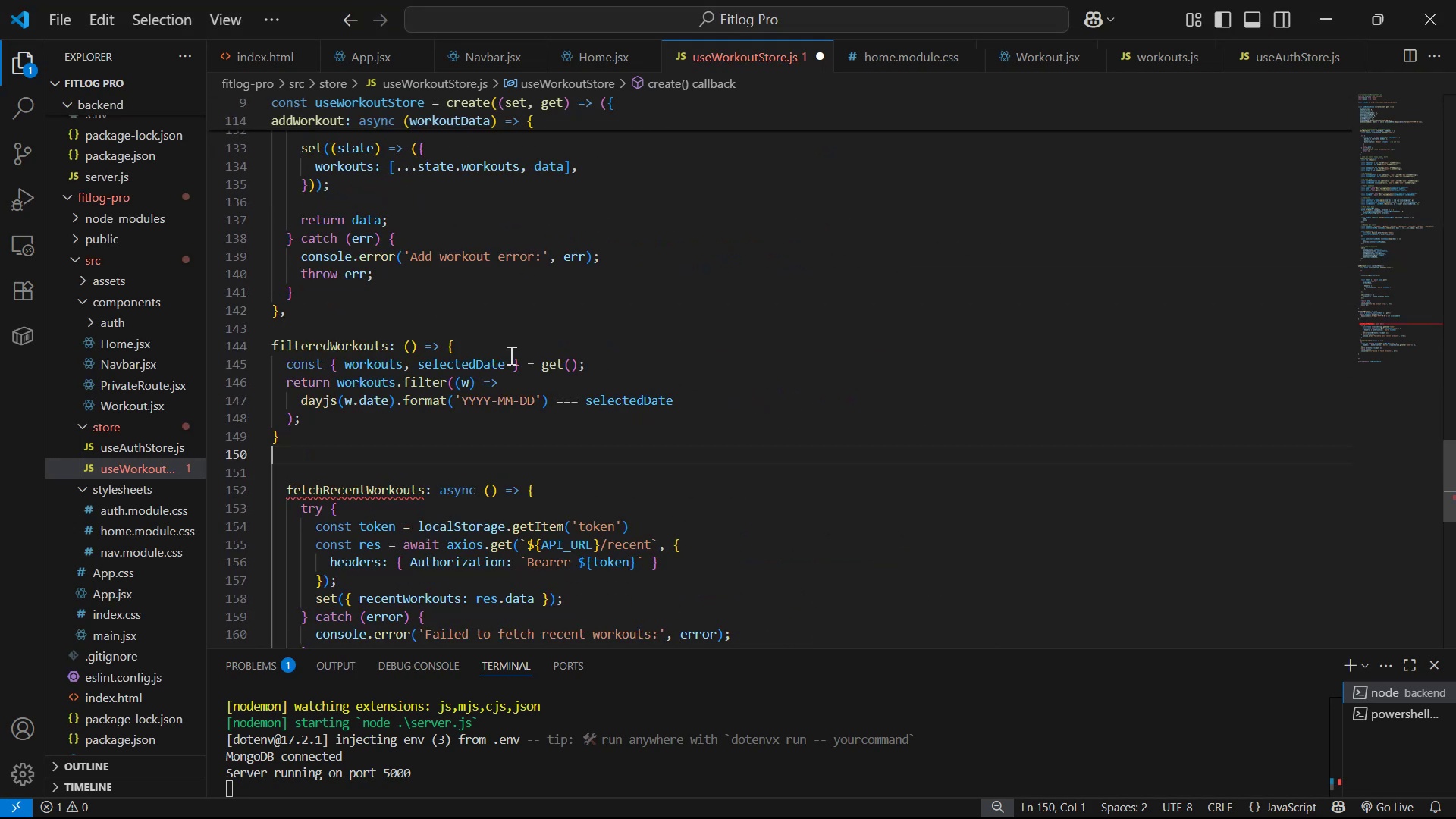 
left_click([402, 442])
 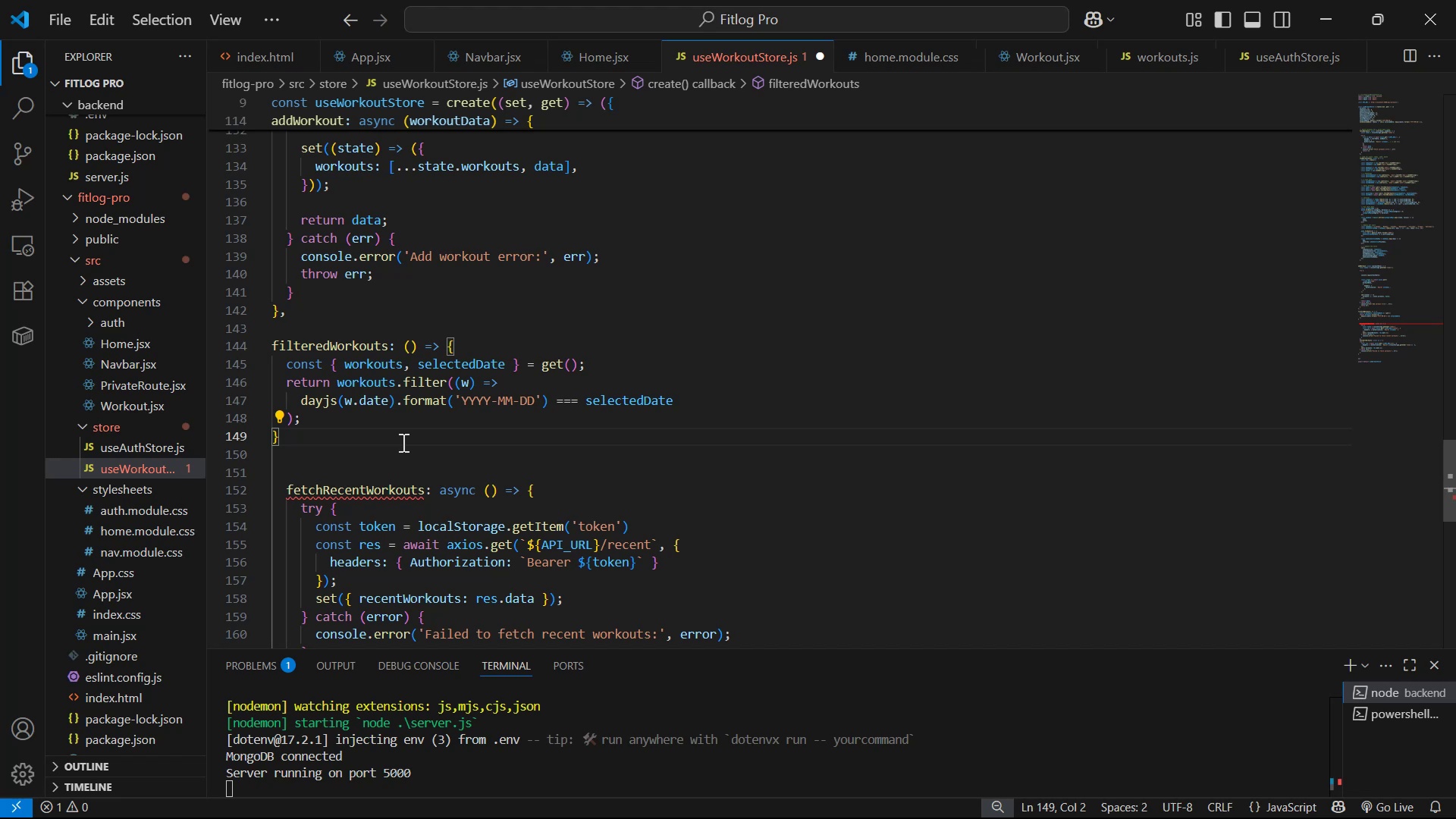 
key(Comma)
 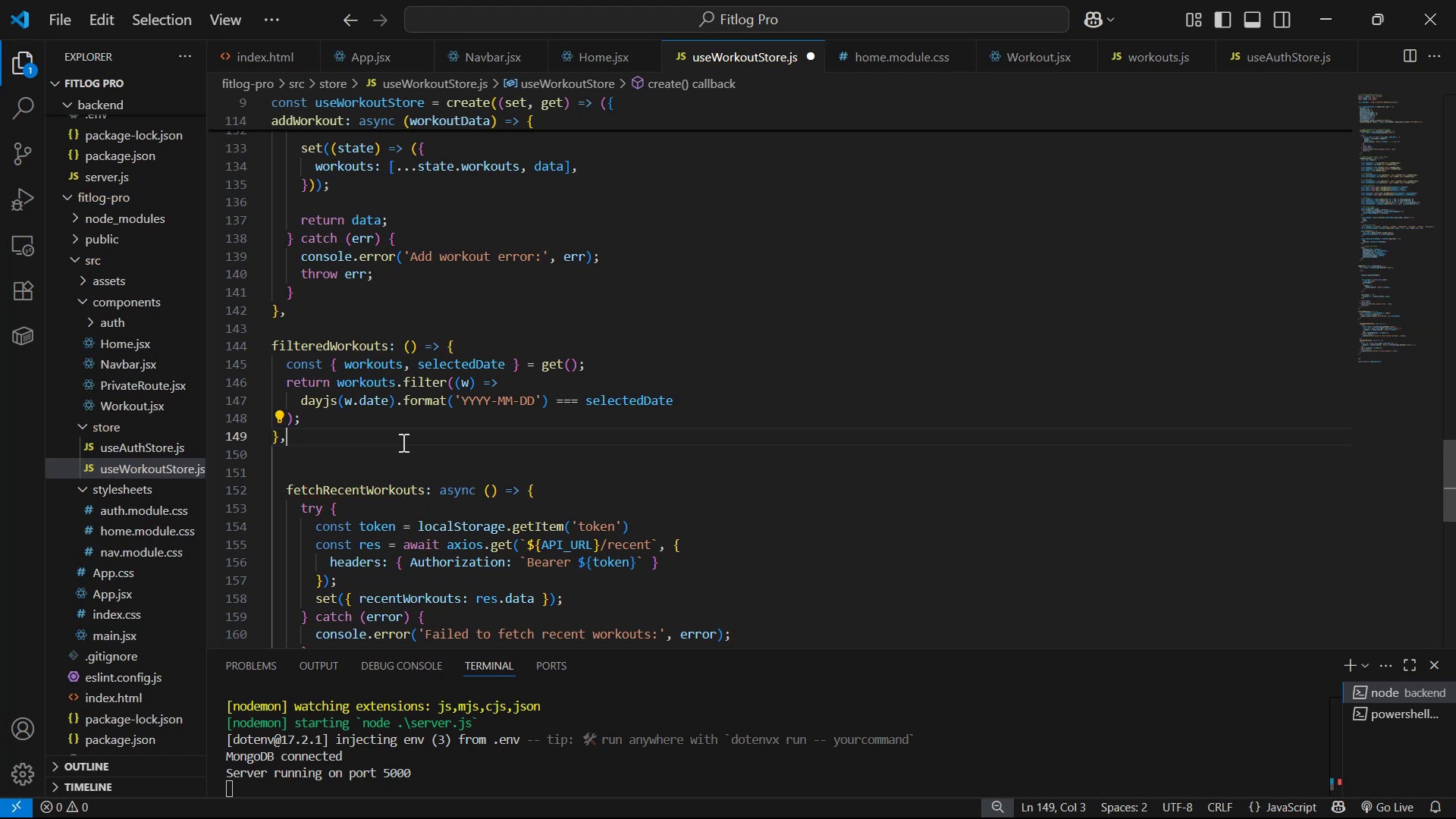 
wait(5.9)
 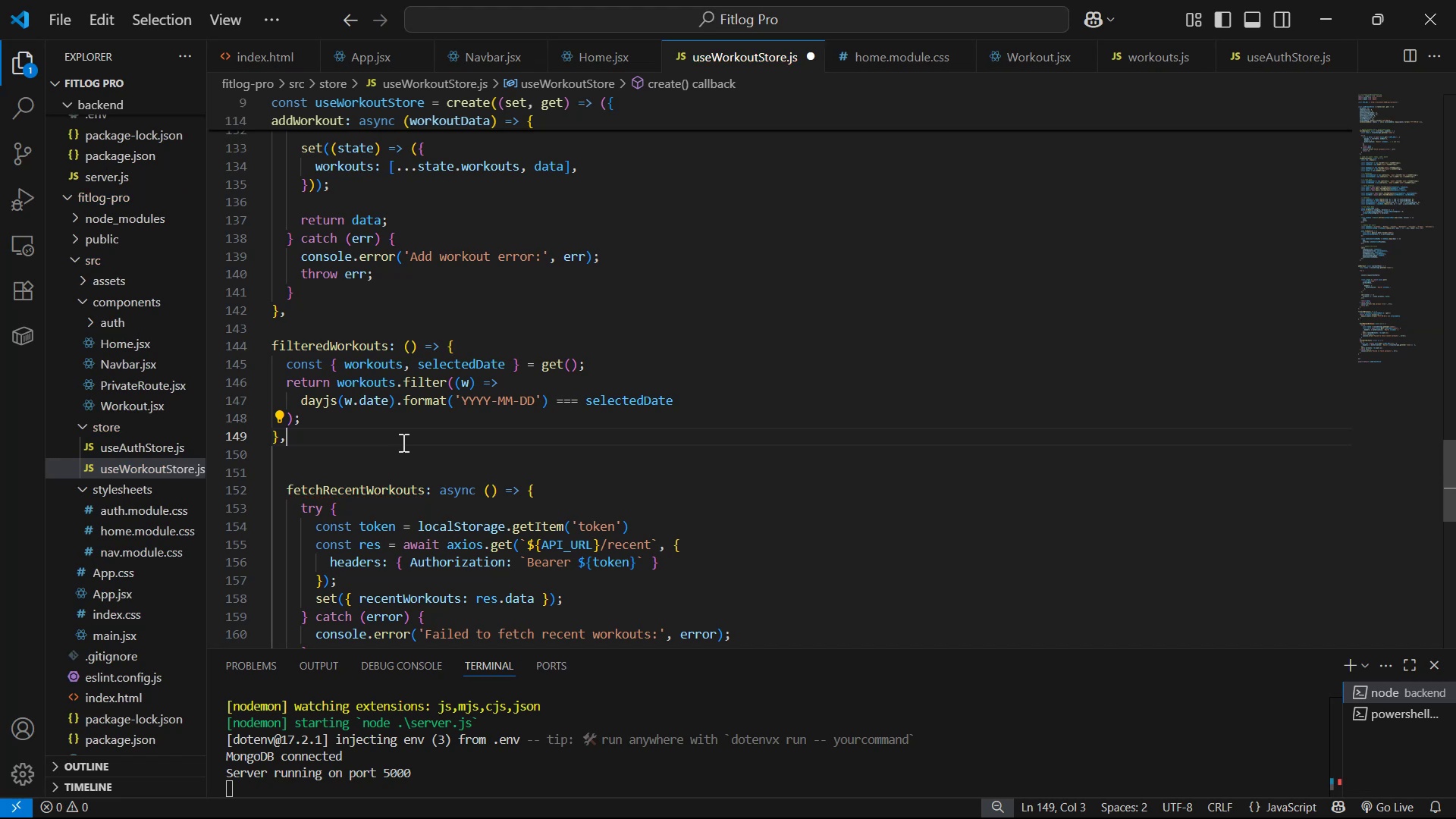 
key(Alt+Tab)
 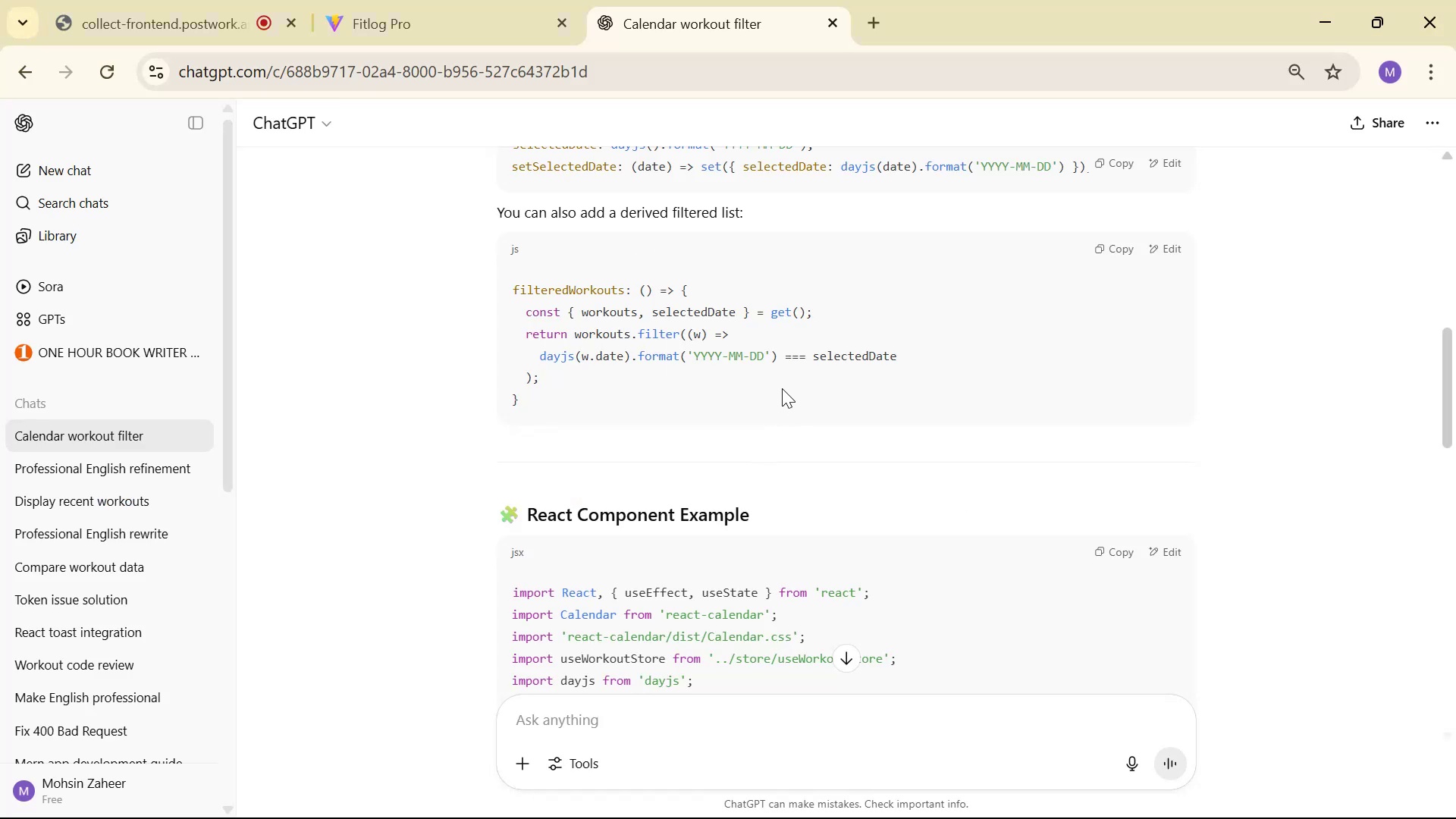 
key(Alt+AltLeft)
 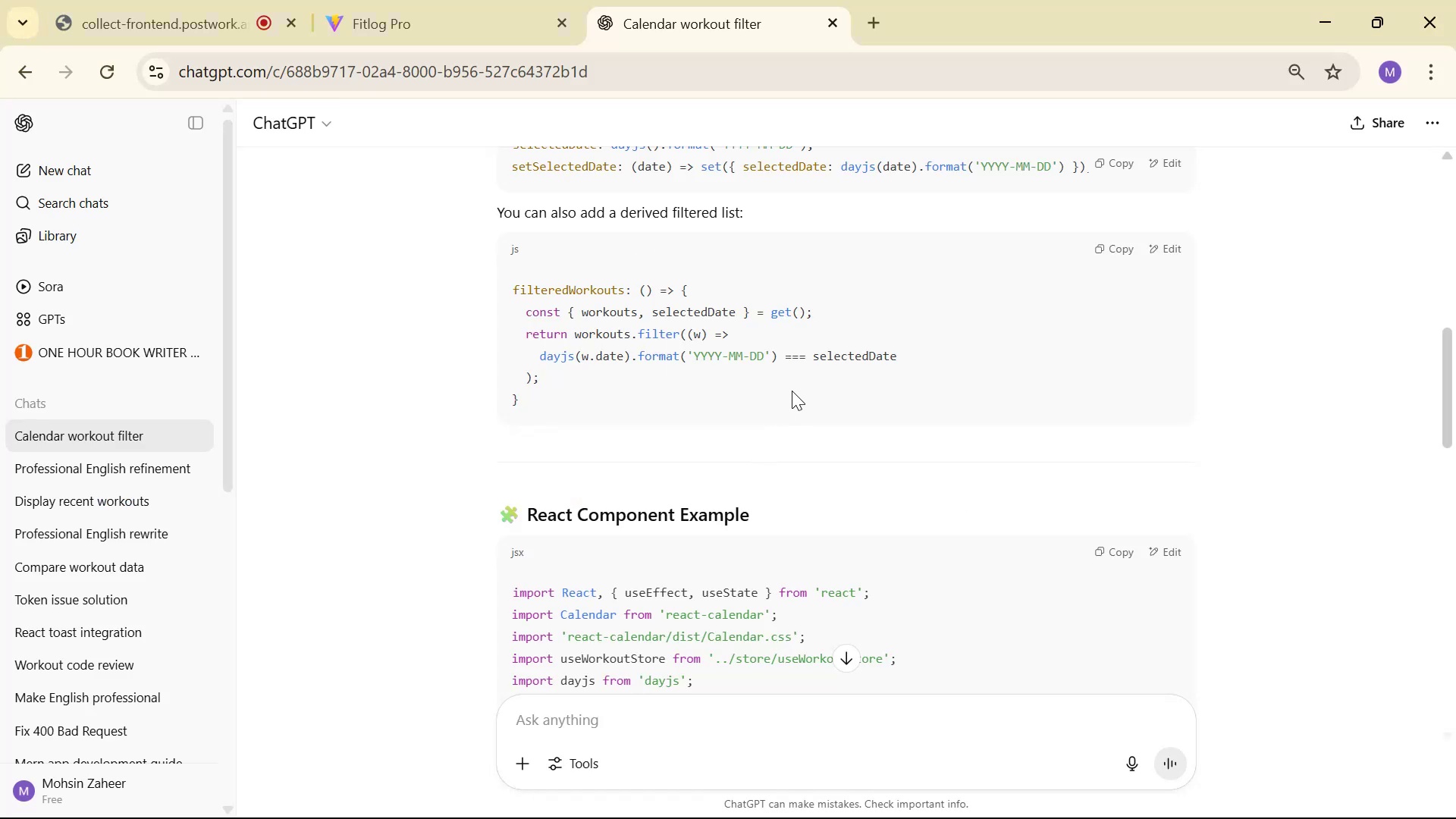 
key(Alt+Tab)
 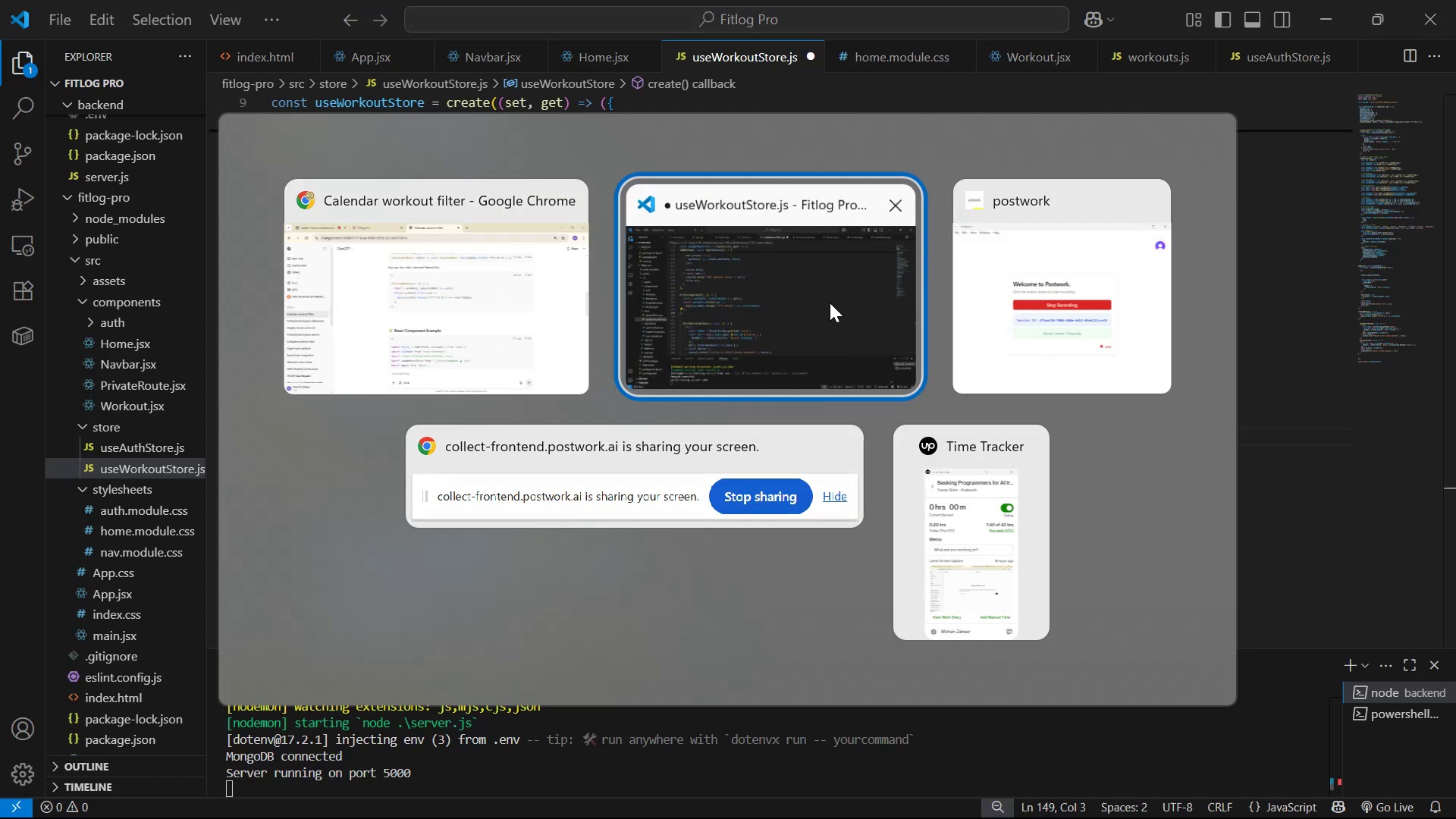 
key(Alt+AltLeft)
 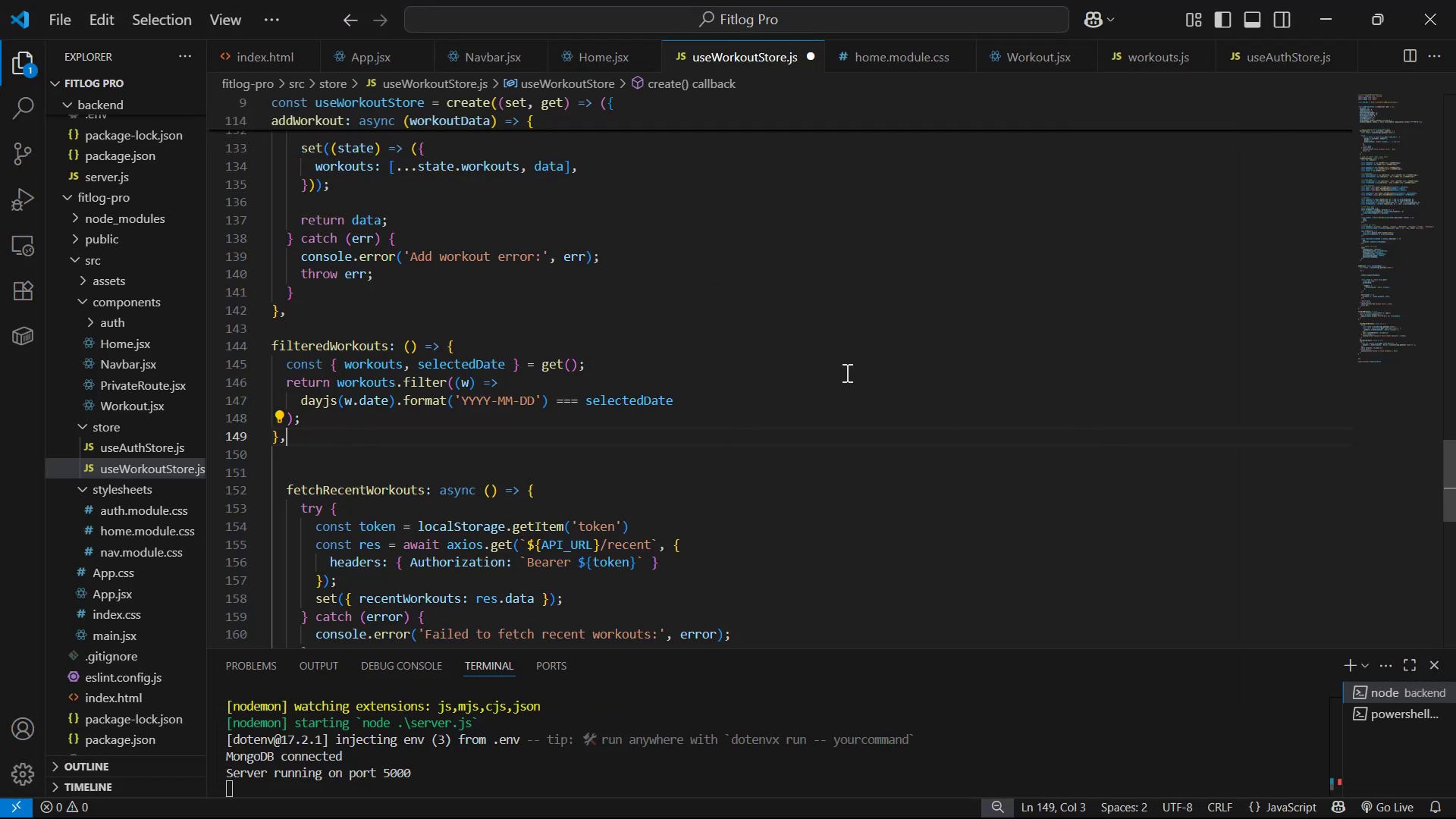 
key(Alt+Tab)
 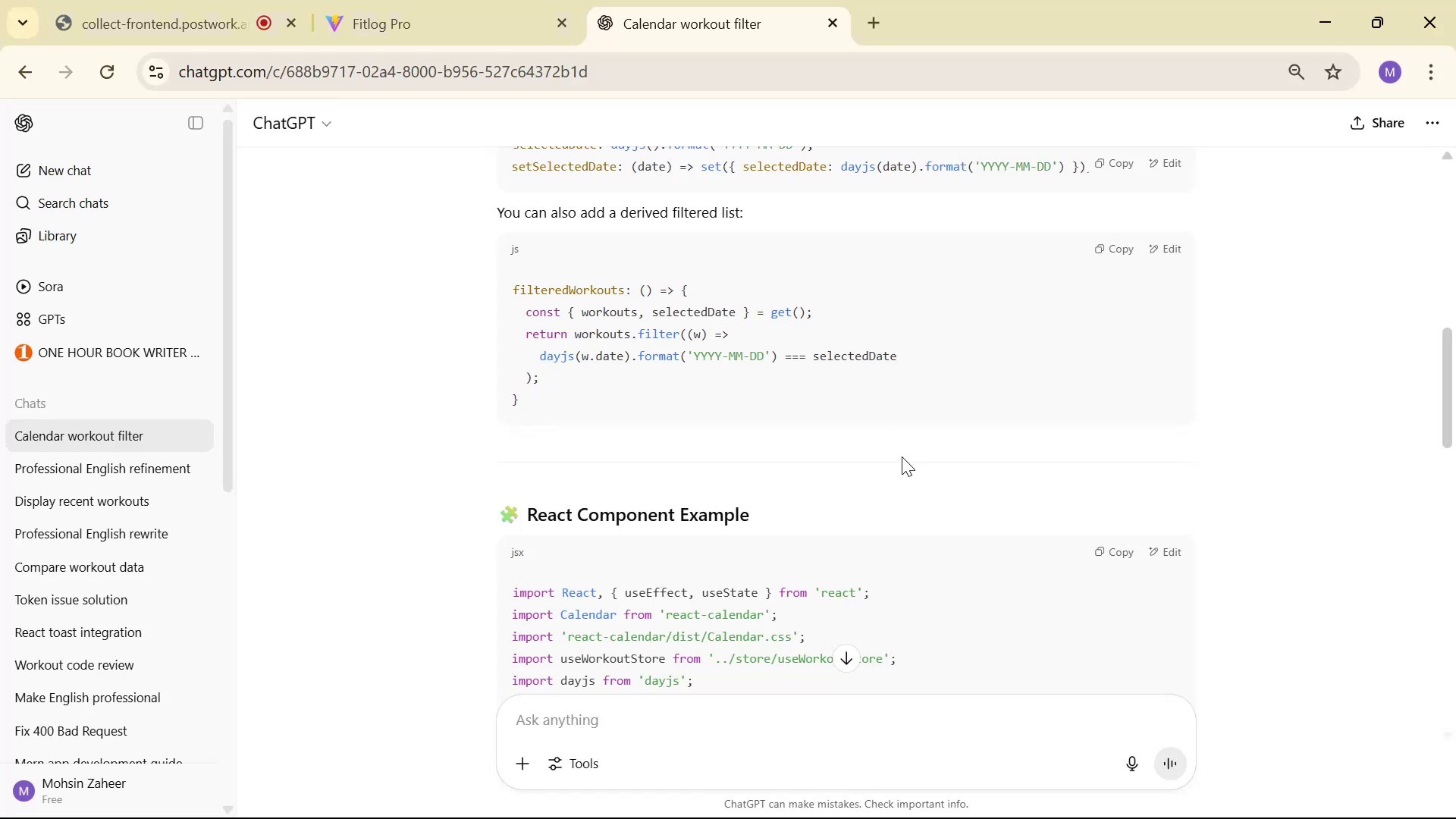 
scroll: coordinate [1091, 405], scroll_direction: down, amount: 11.0
 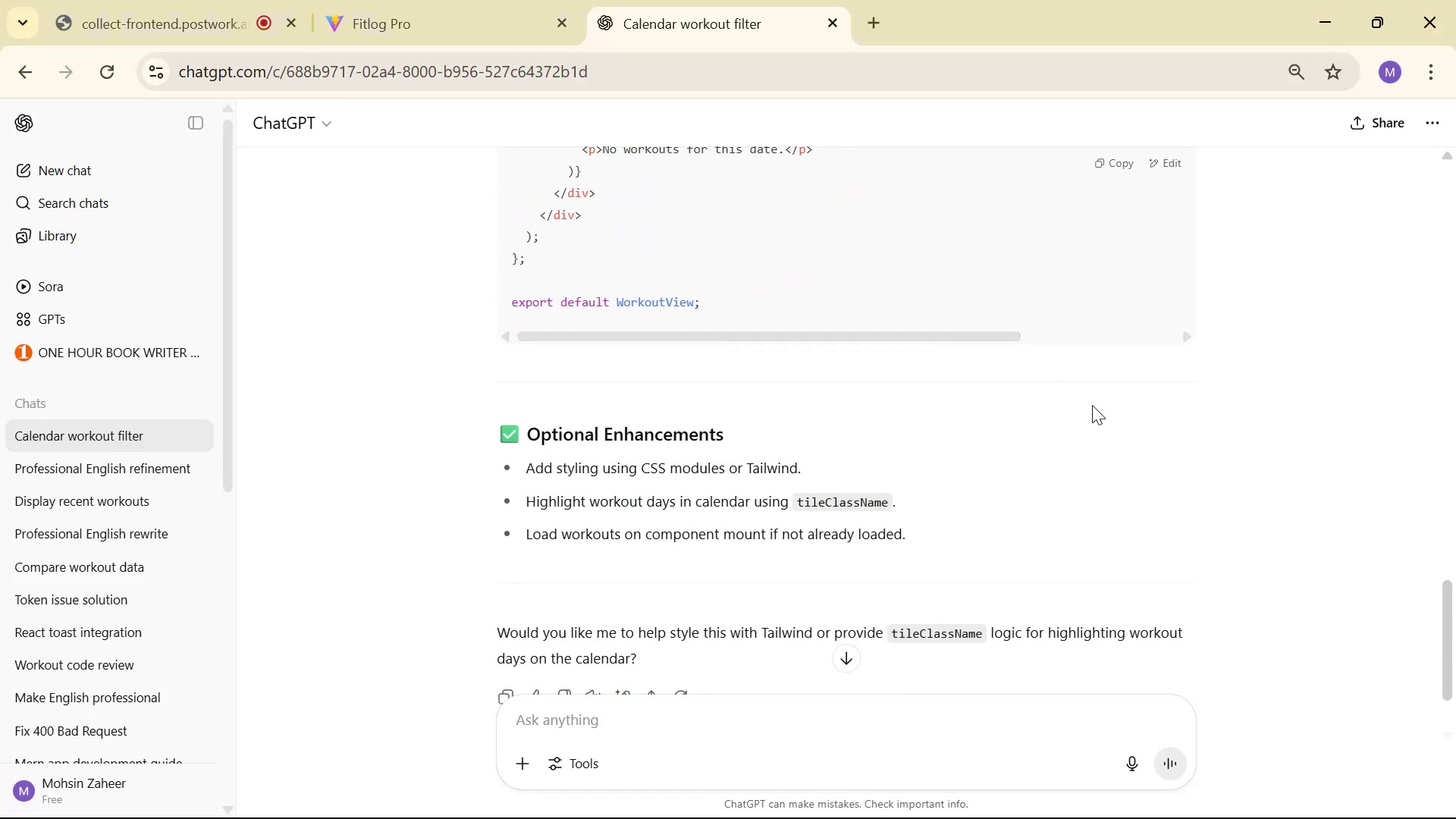 
scroll: coordinate [1090, 413], scroll_direction: up, amount: 5.0
 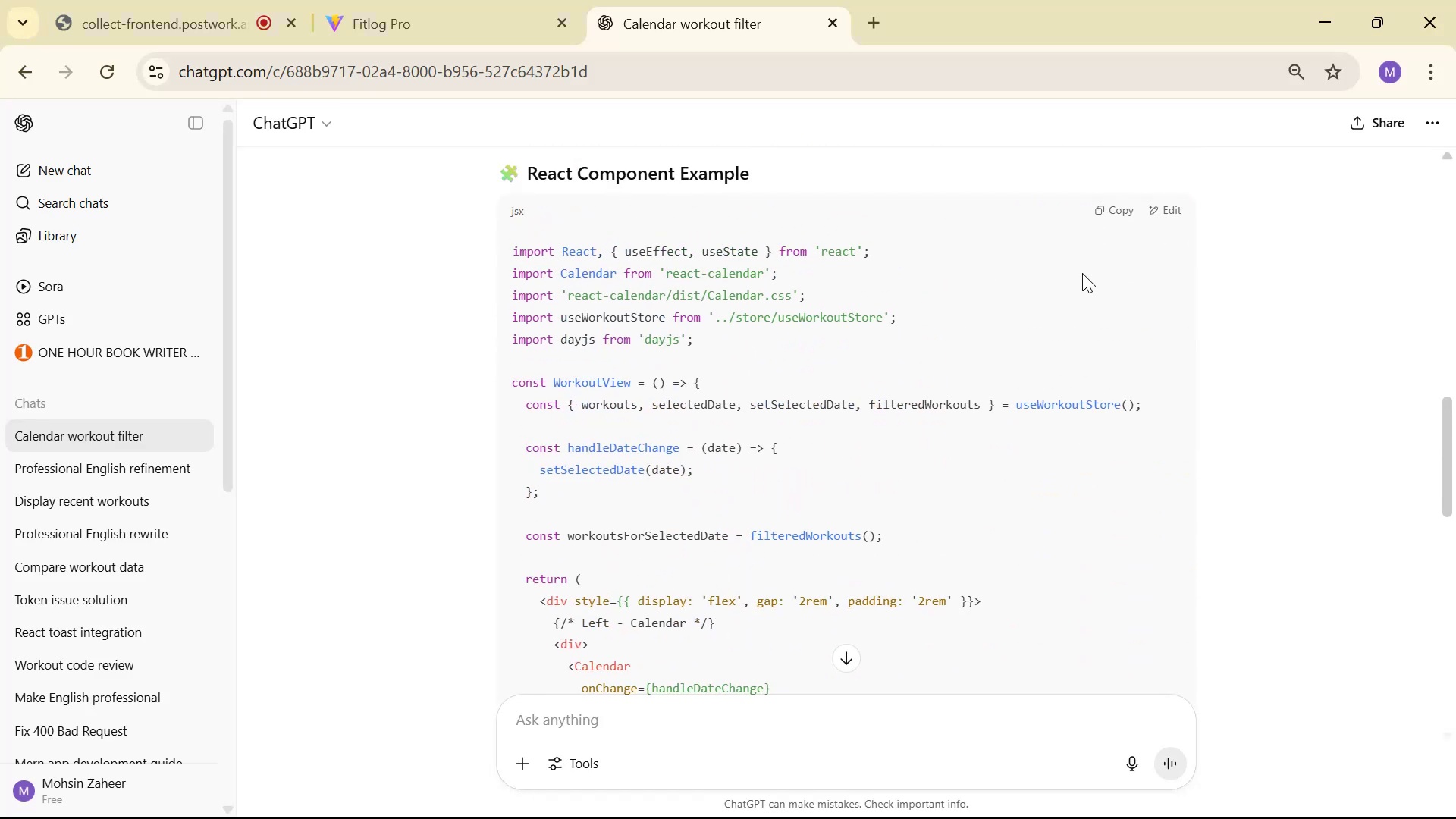 
left_click([1109, 213])
 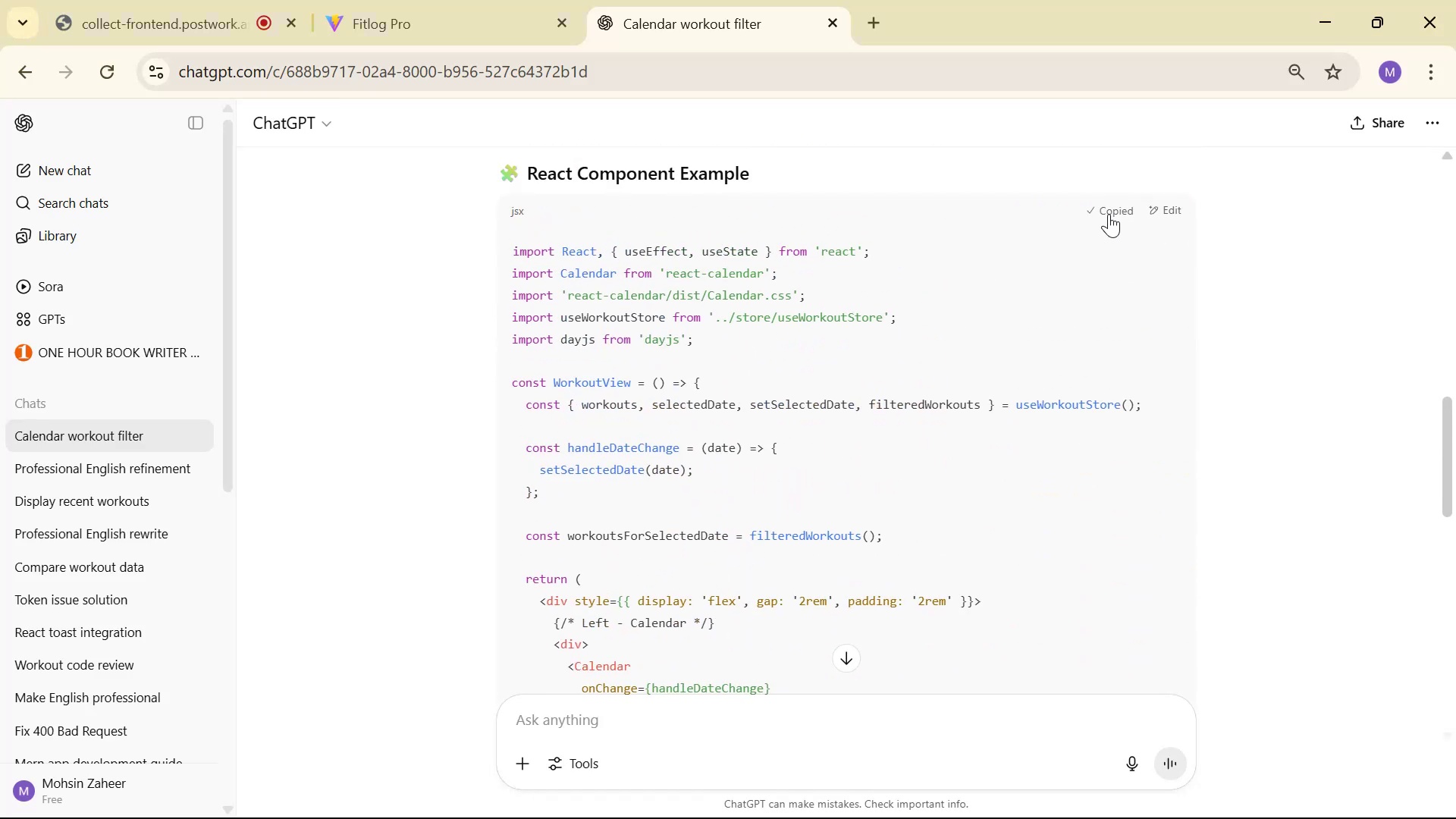 
scroll: coordinate [1059, 419], scroll_direction: down, amount: 6.0
 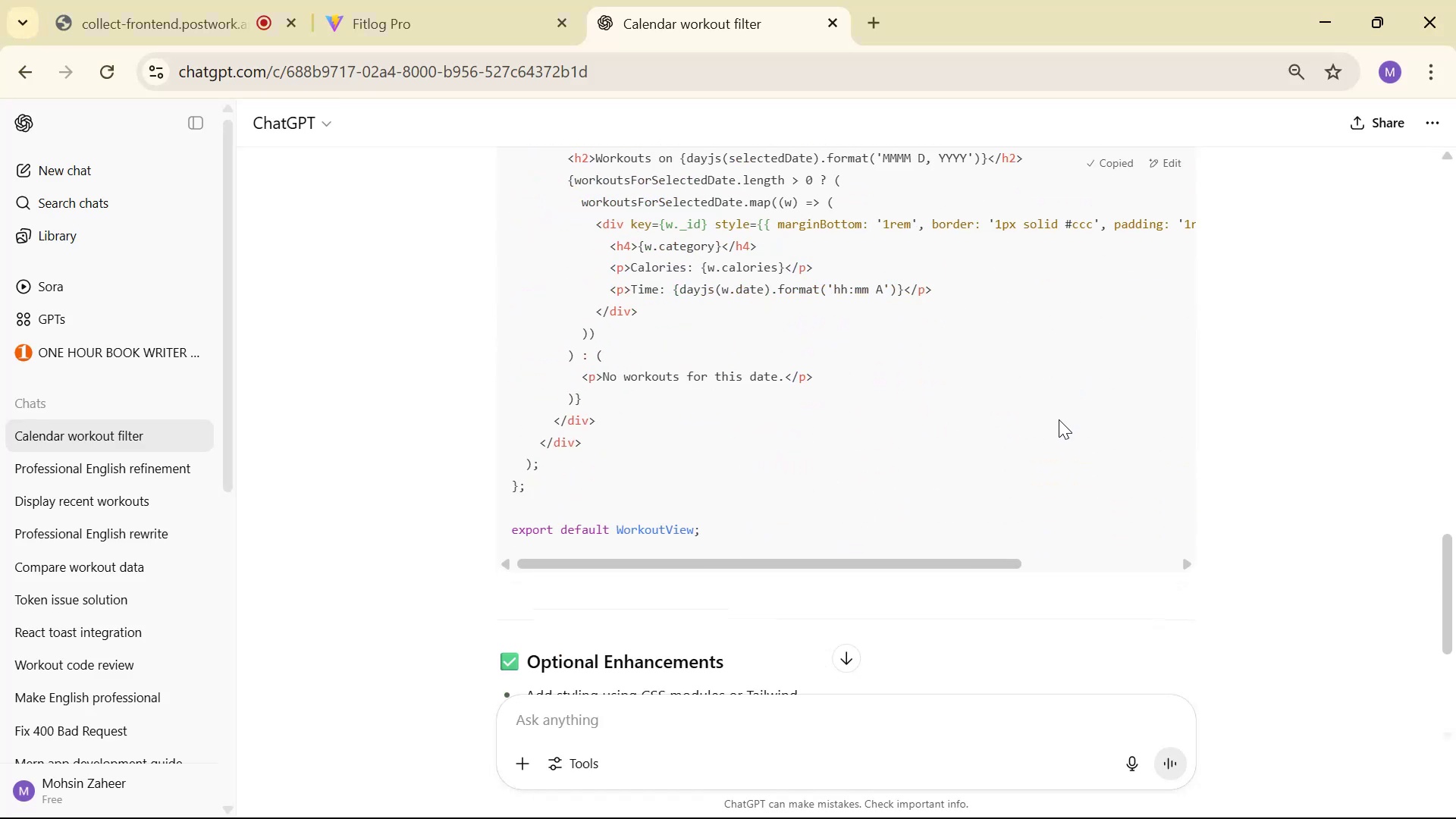 
key(Alt+Tab)
 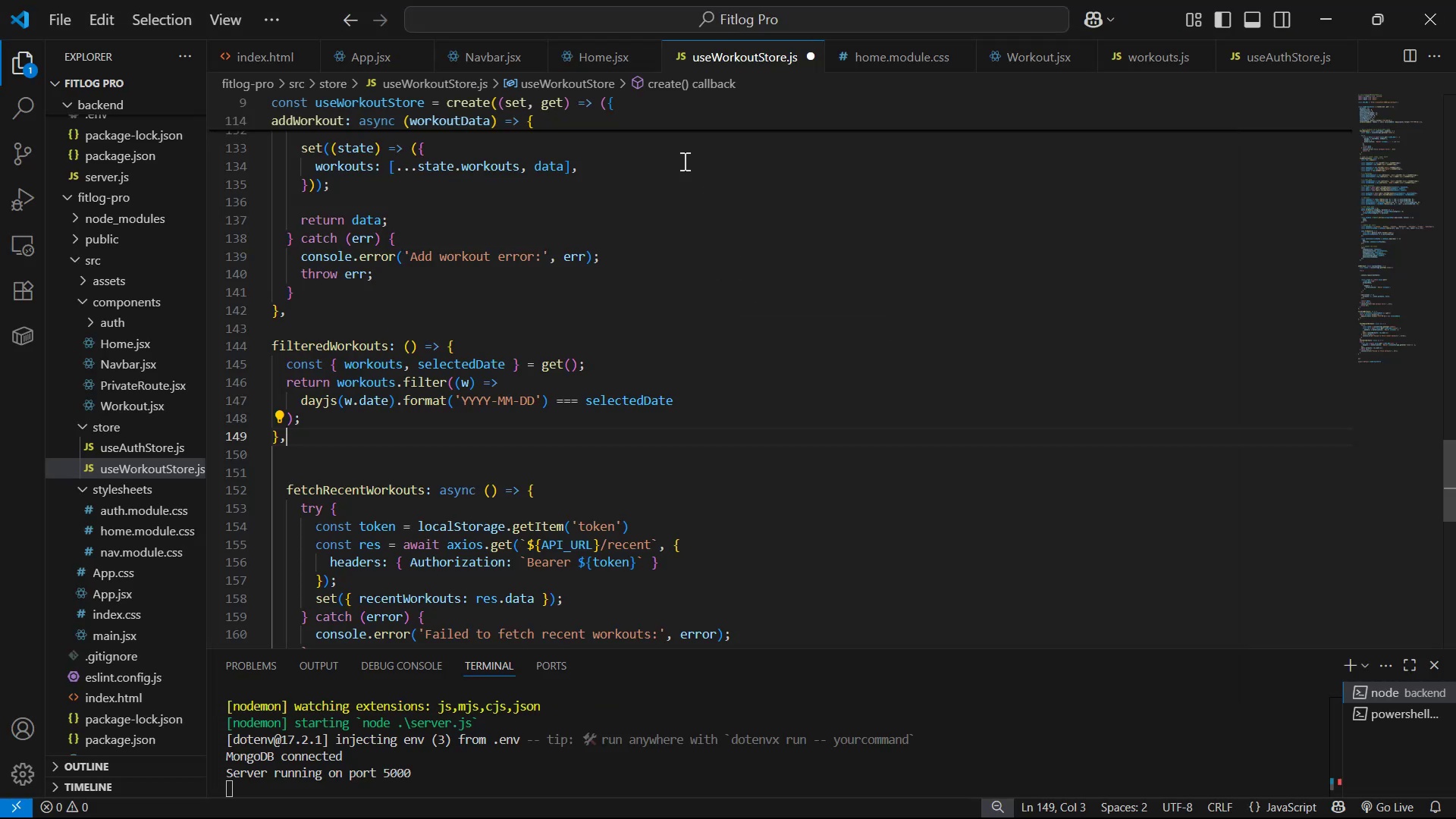 
key(Control+S)
 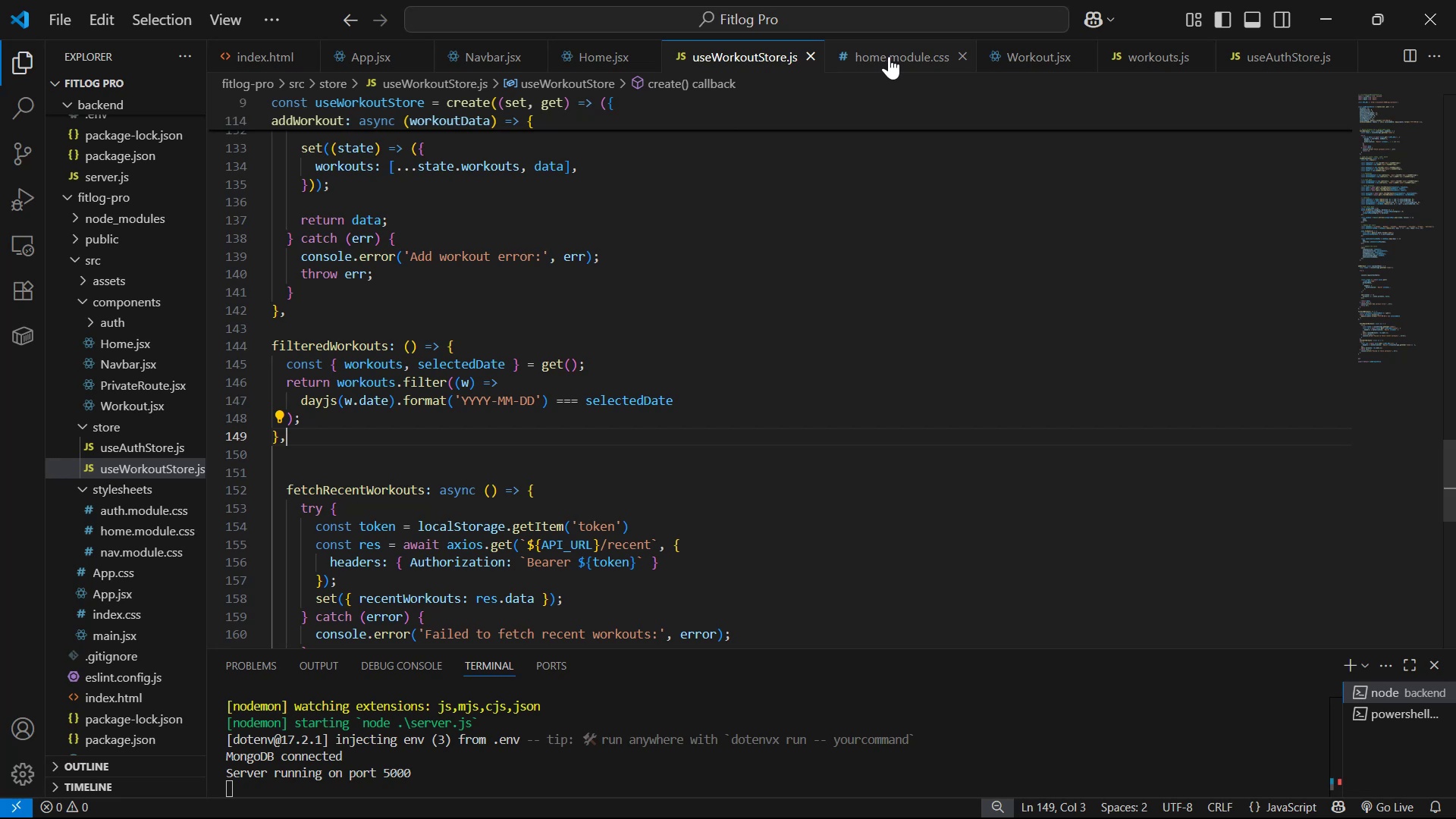 
key(Control+ControlLeft)
 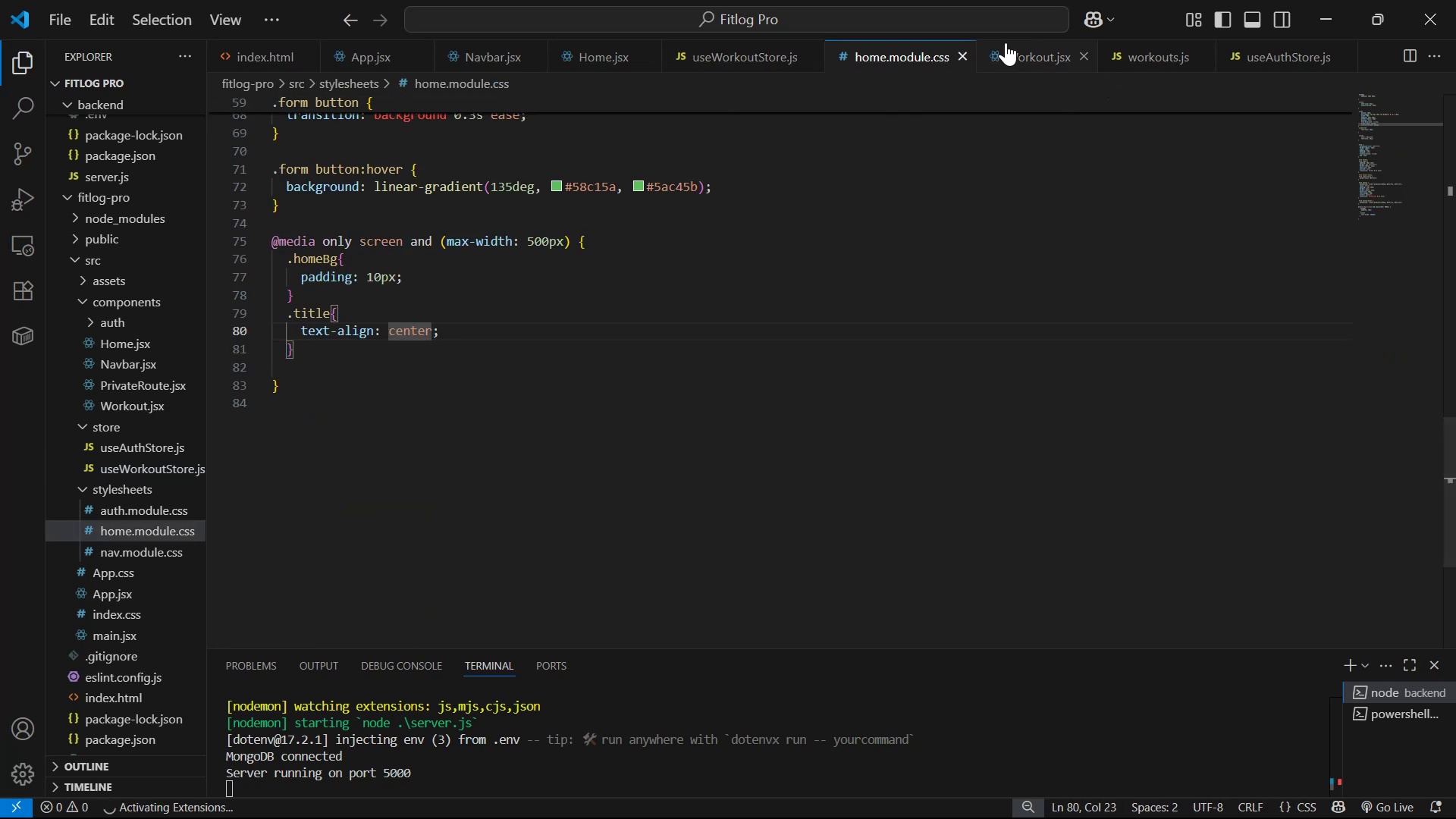 
double_click([927, 243])
 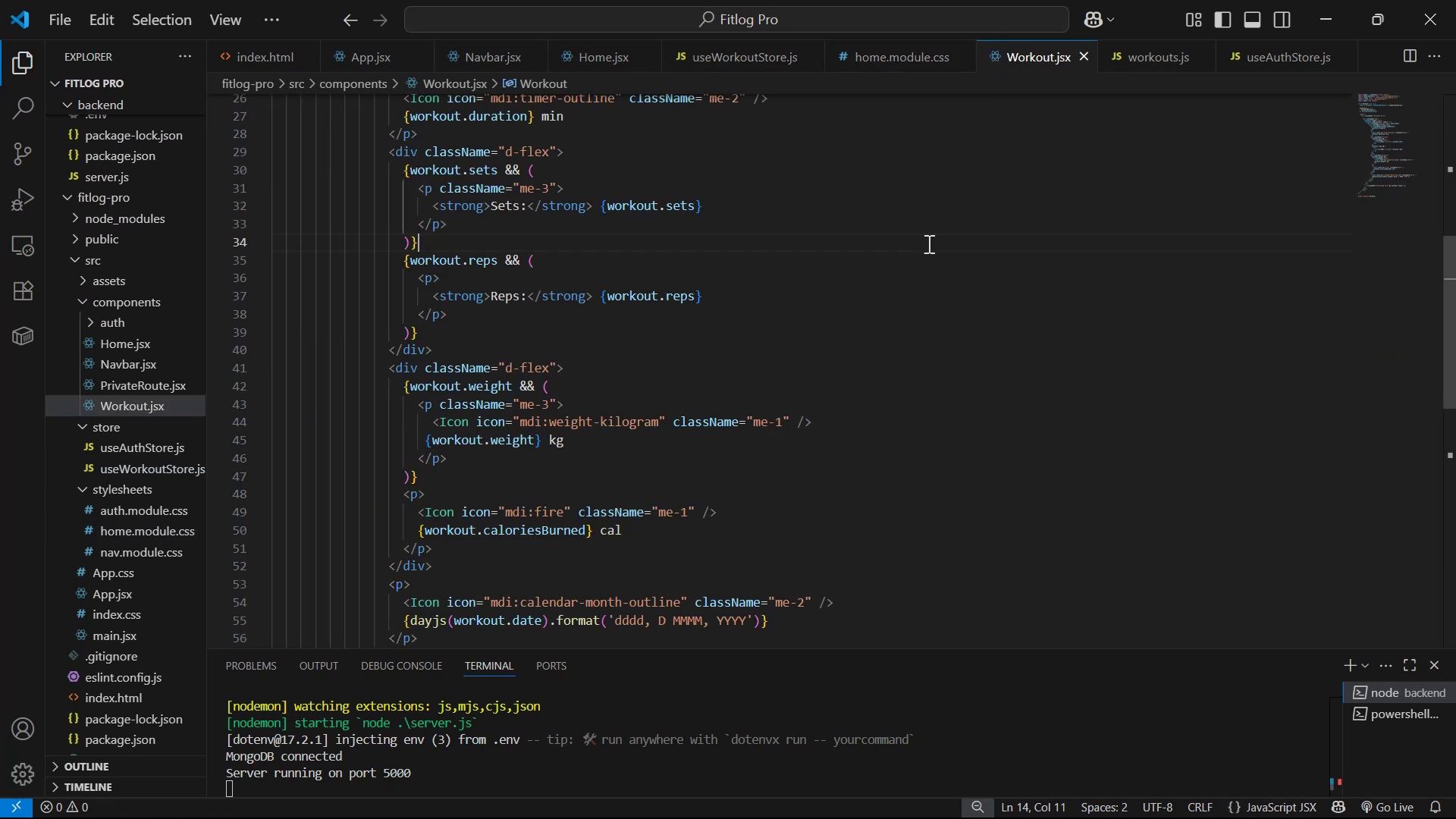 
key(Control+A)
 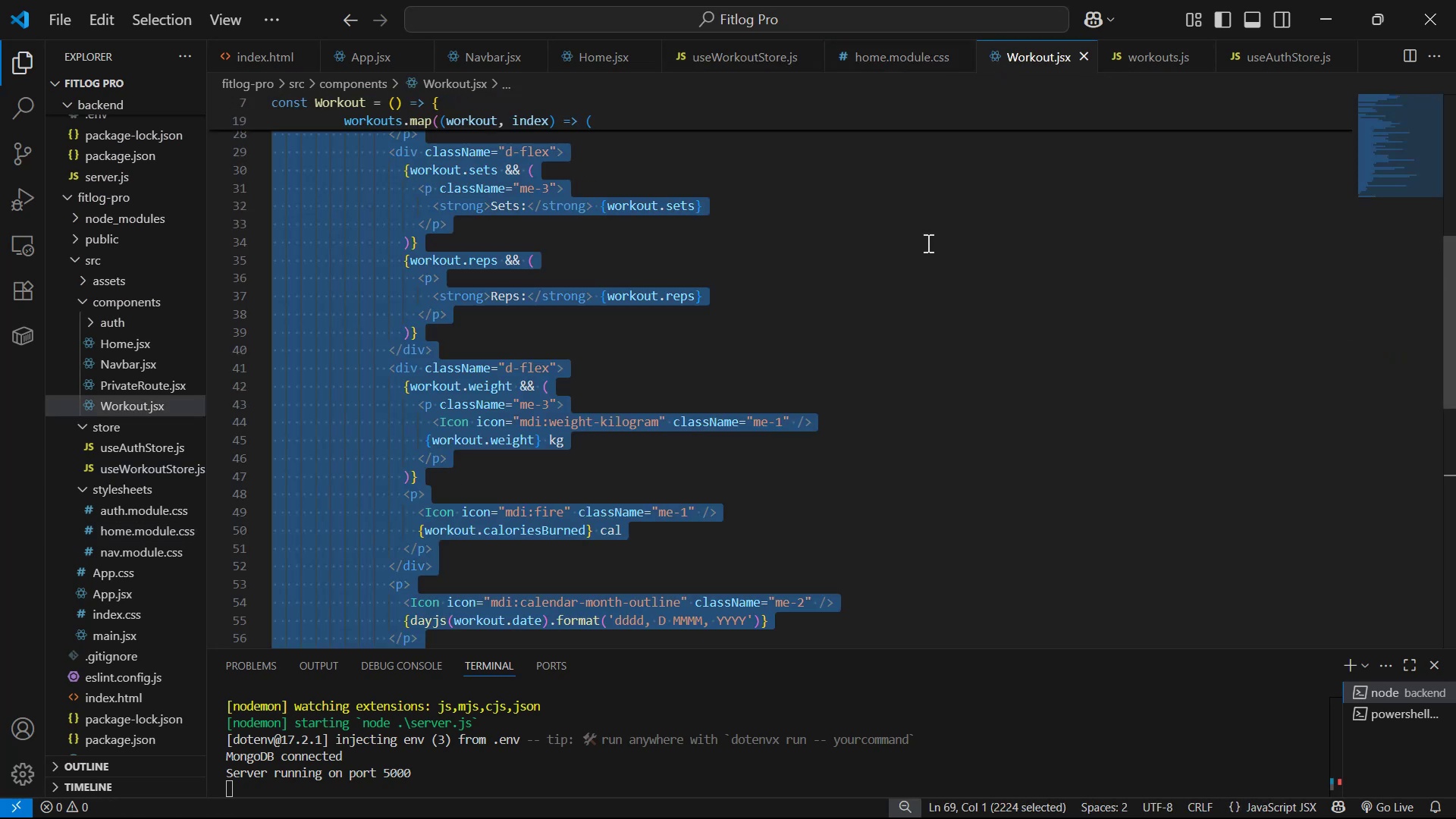 
key(Control+V)
 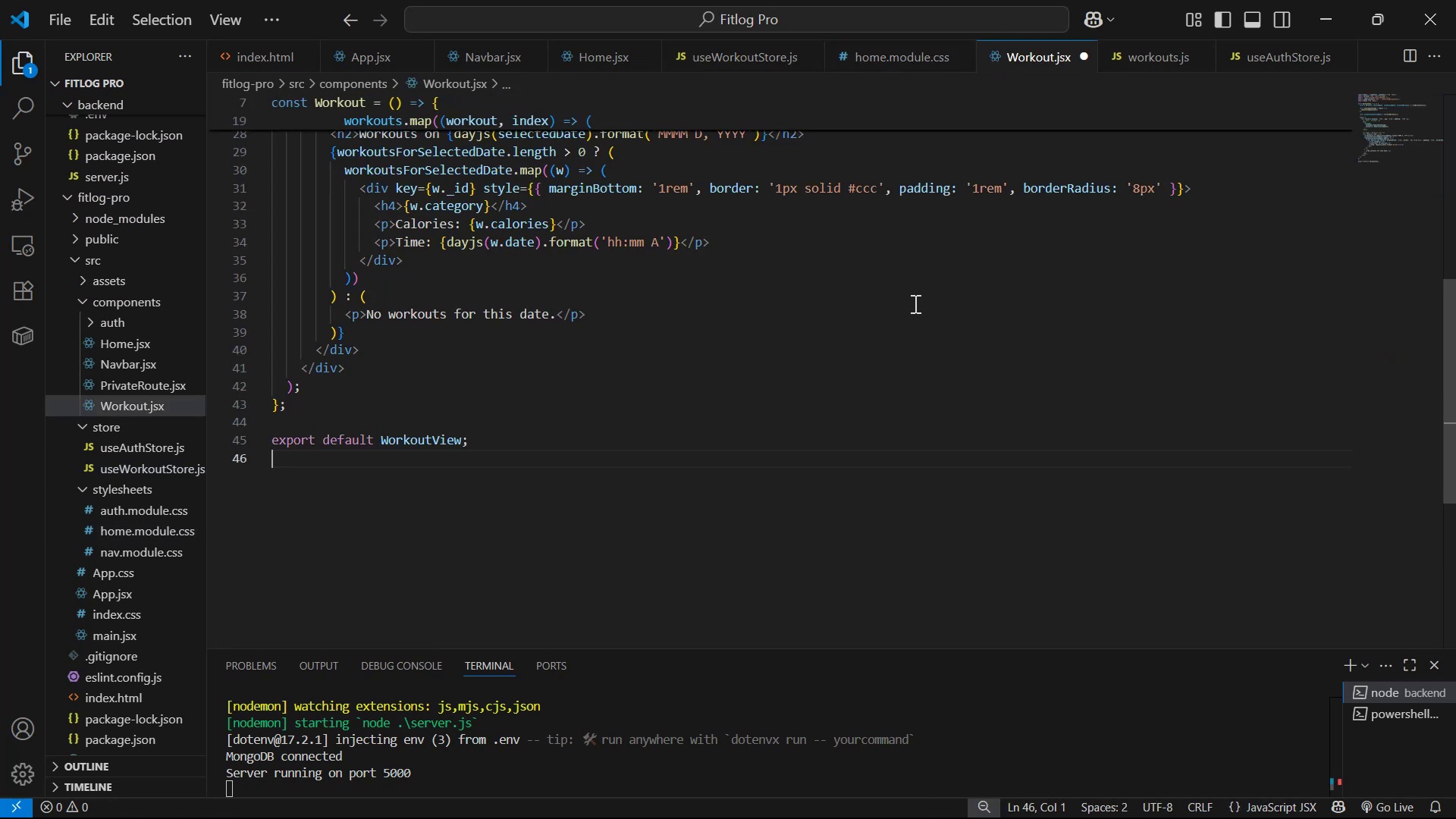 
key(Control+S)
 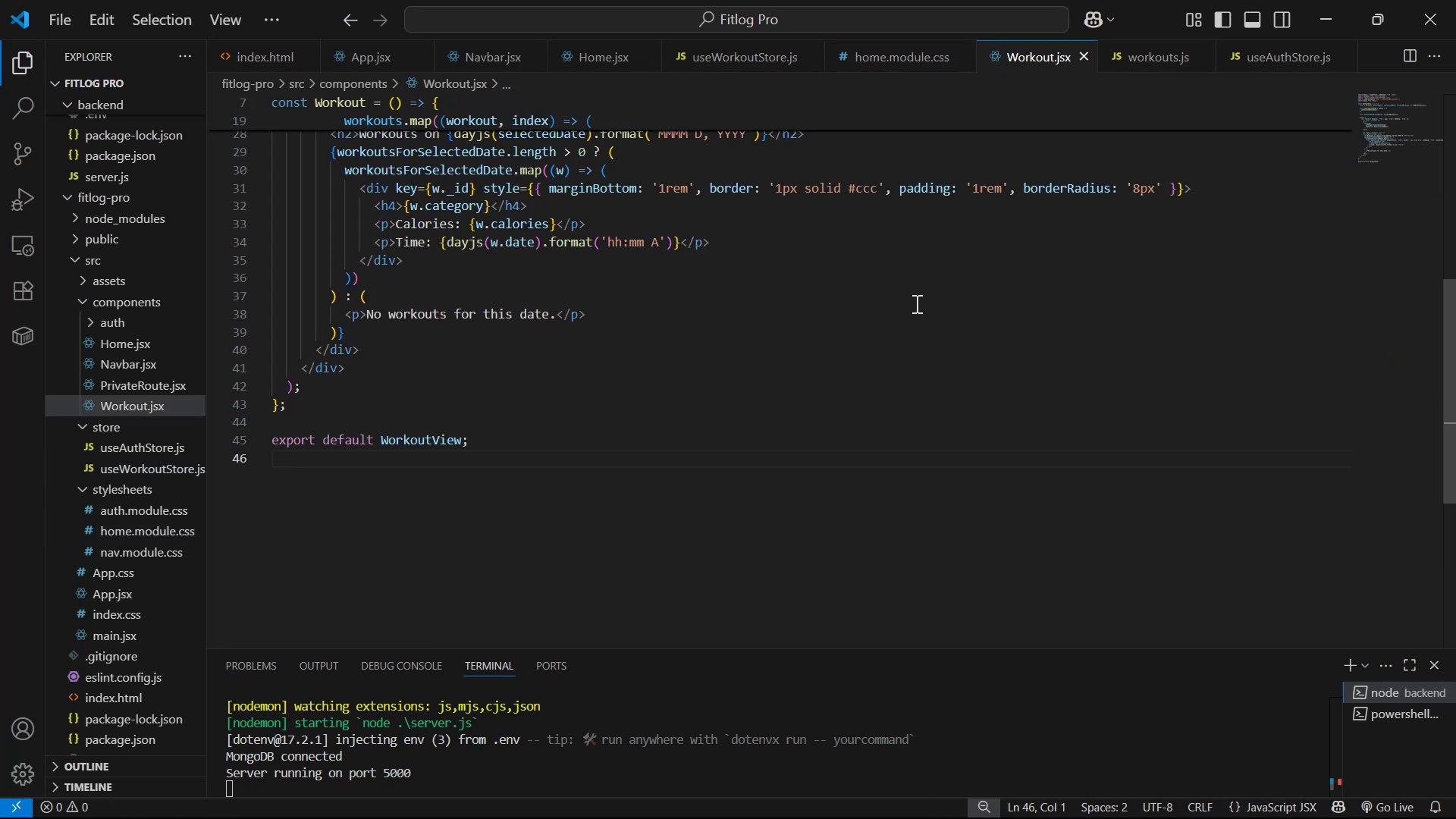 
scroll: coordinate [915, 303], scroll_direction: up, amount: 6.0
 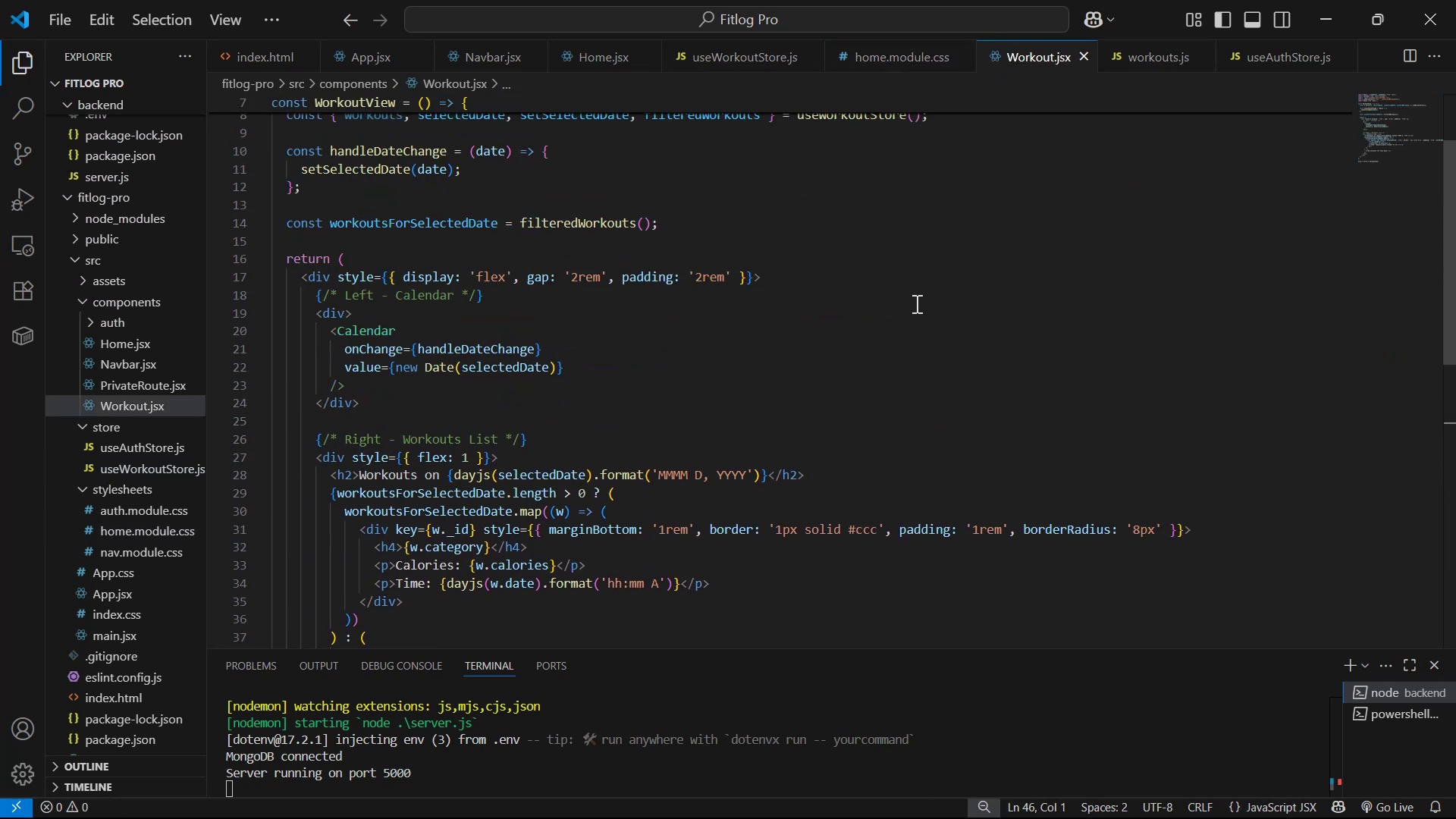 
key(Alt+Tab)
 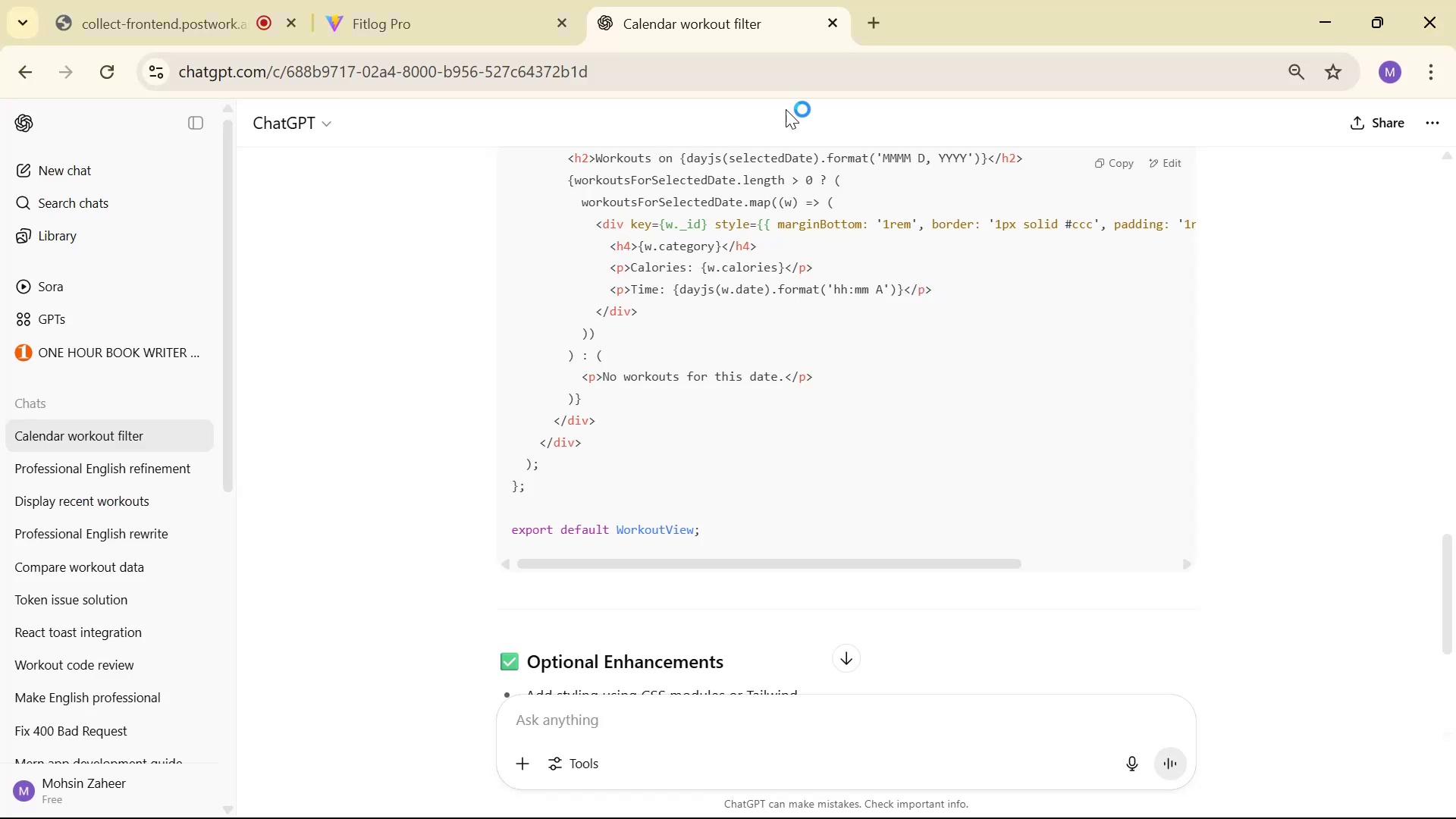 
left_click([493, 0])
 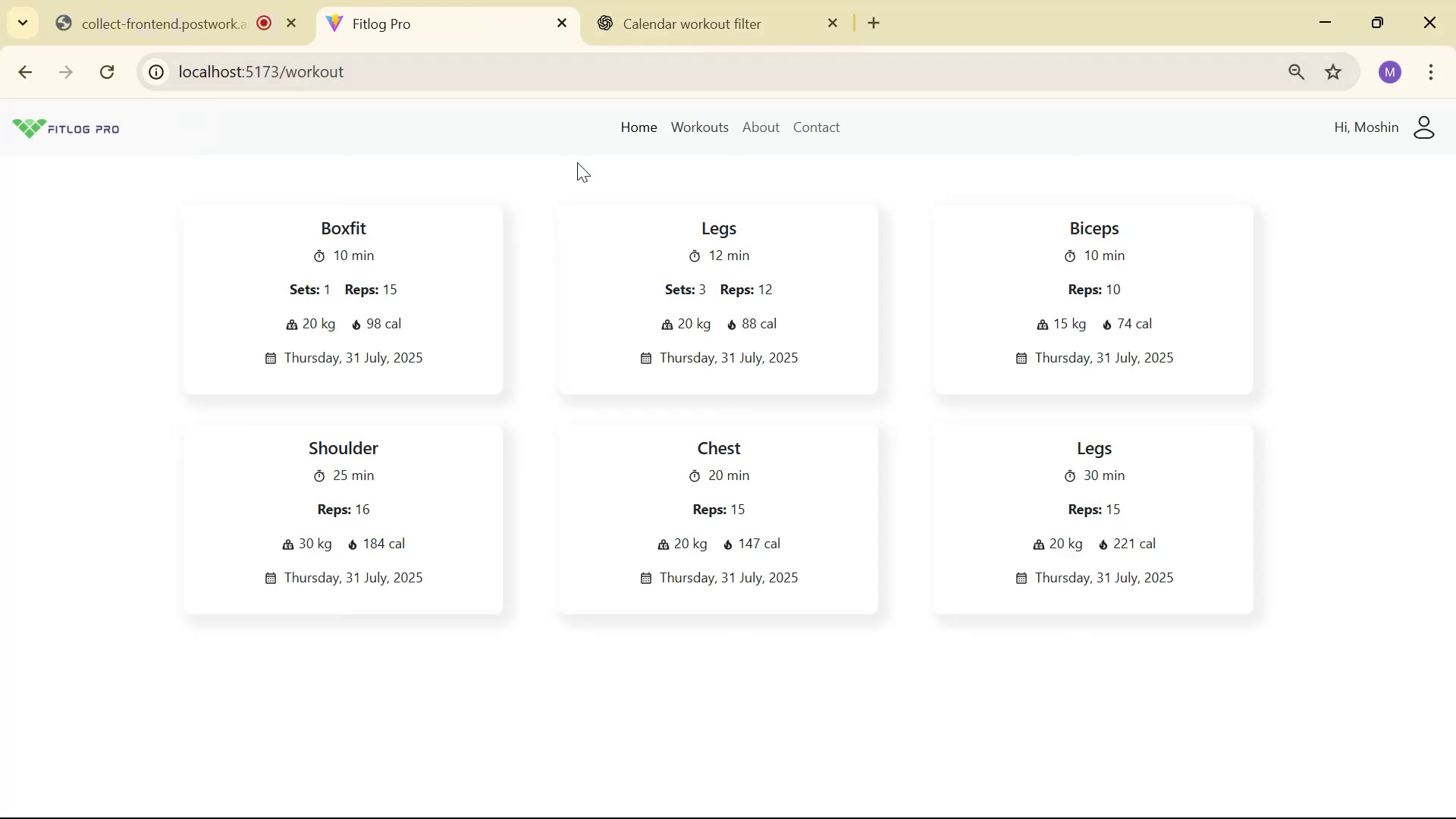 
key(Control+Shift+R)
 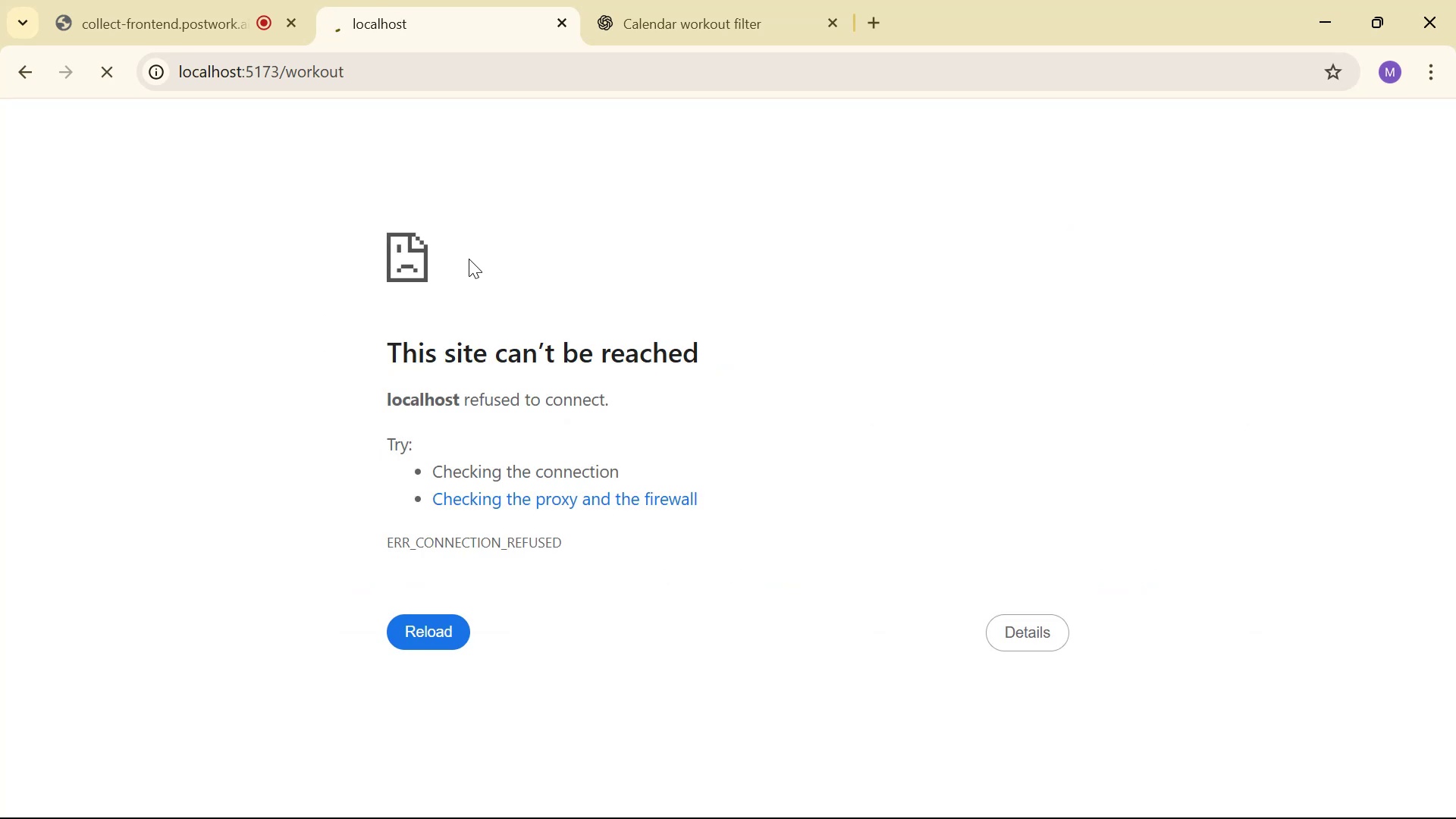 
wait(6.34)
 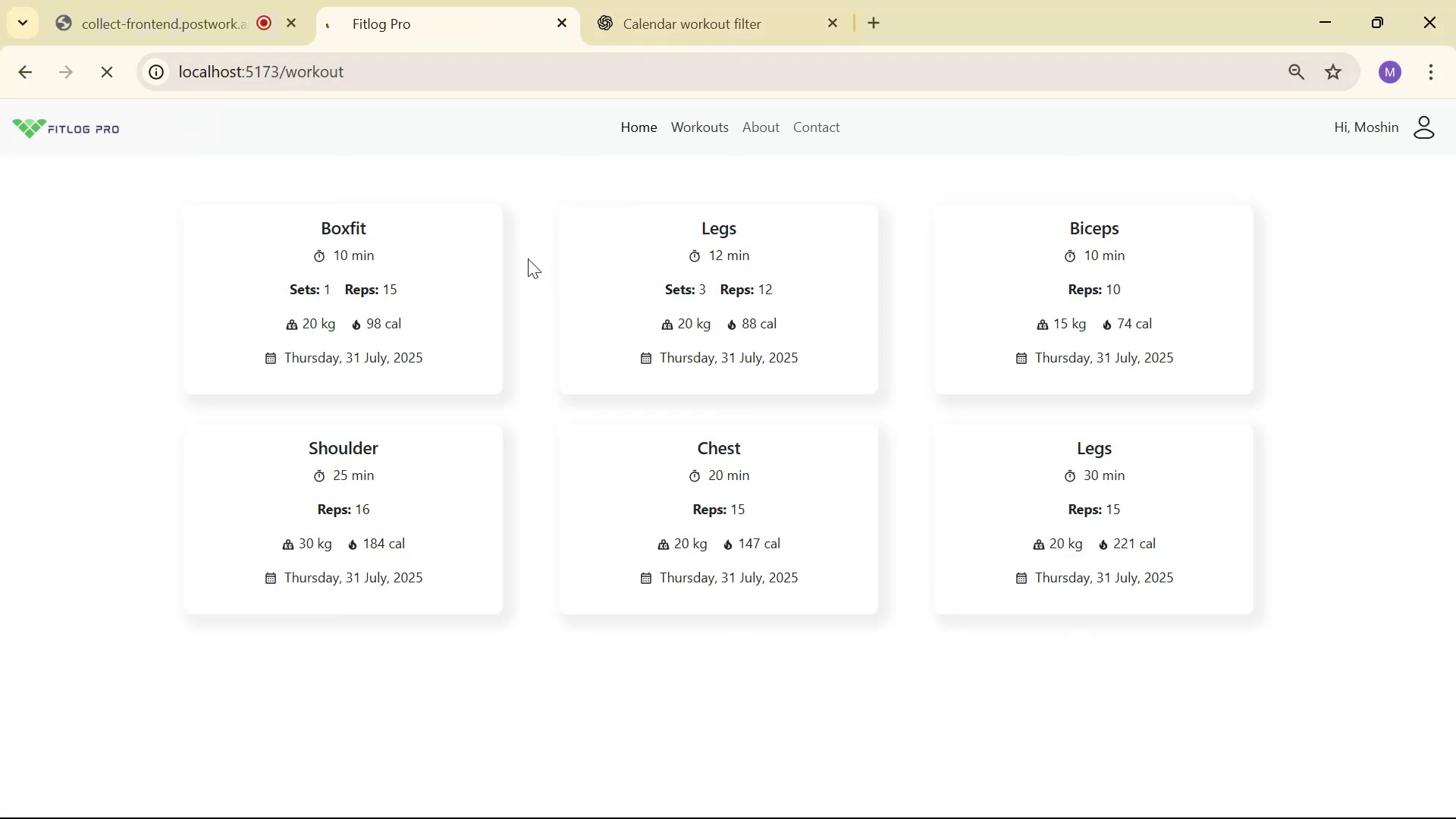 
key(Alt+AltLeft)
 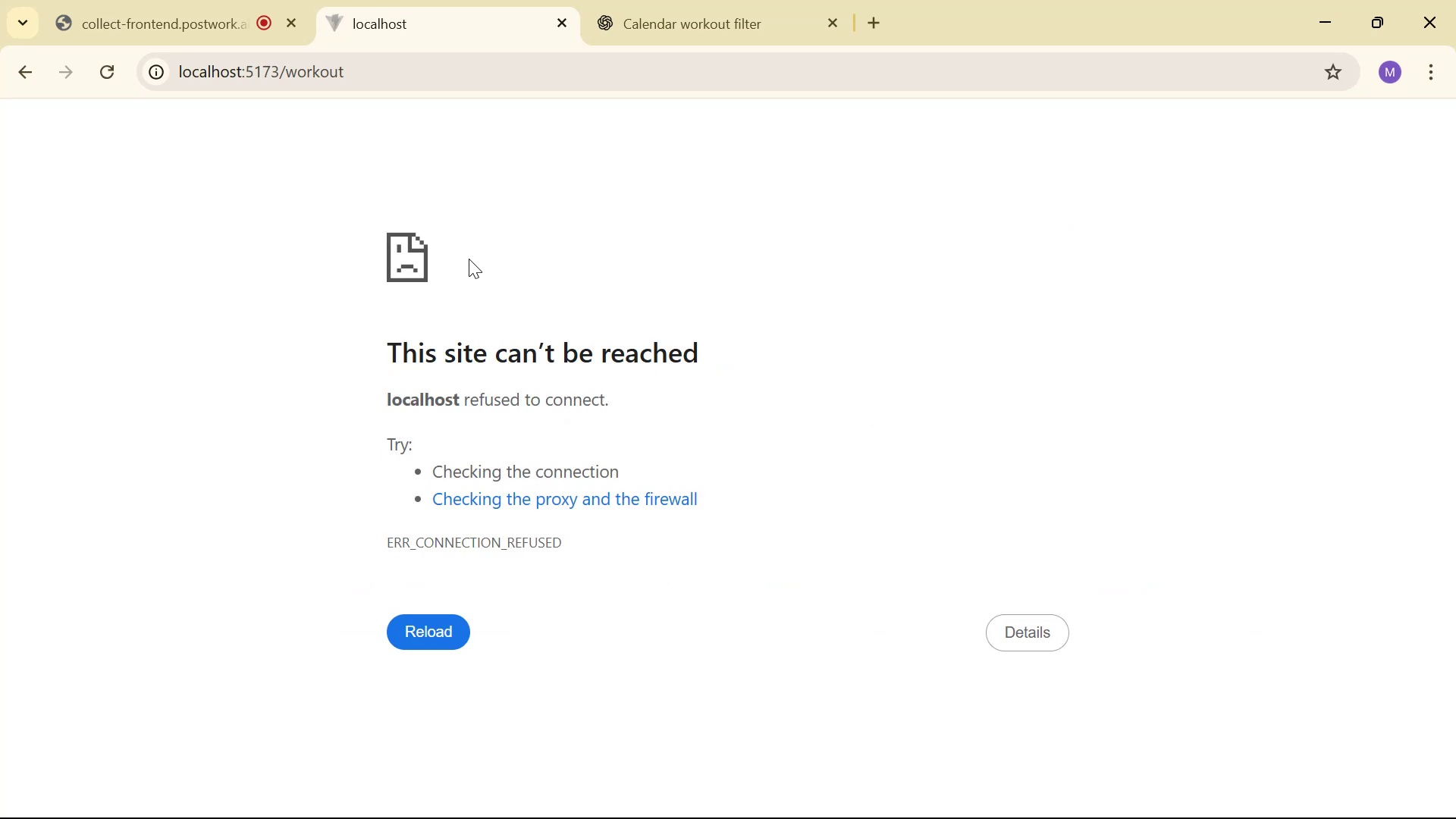 
key(Alt+Tab)
 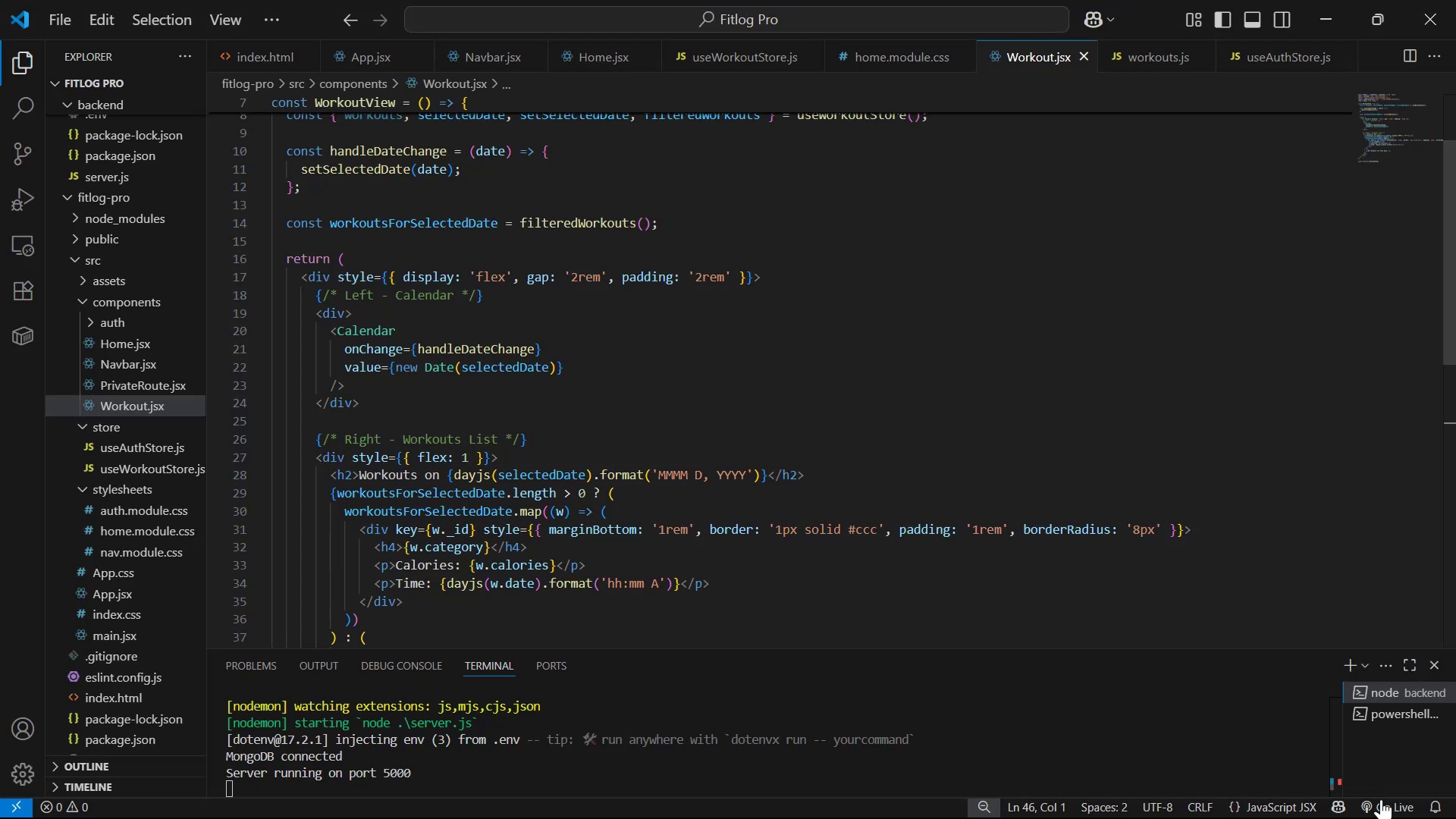 
left_click([1383, 723])
 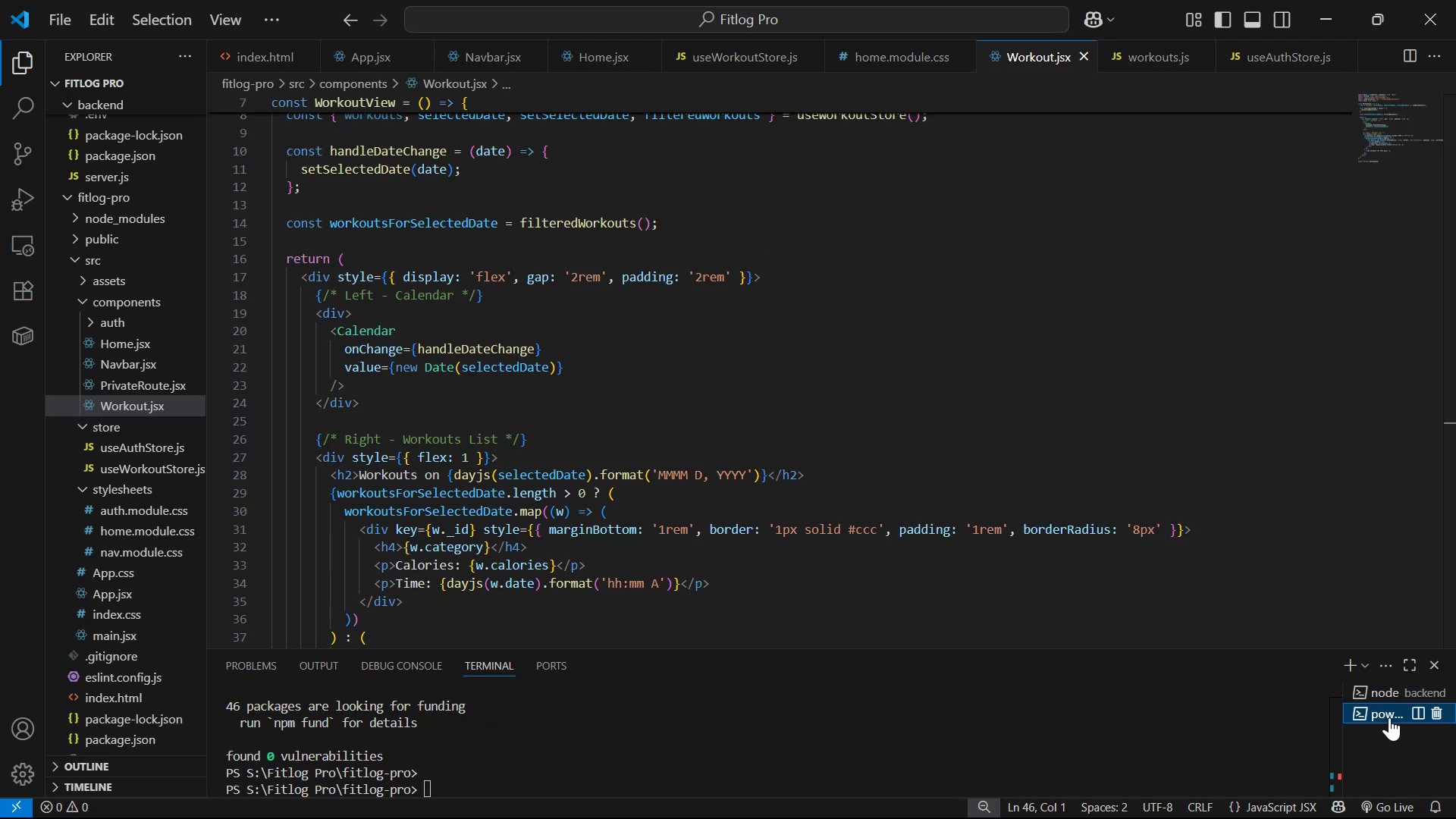 
type(np)
 